 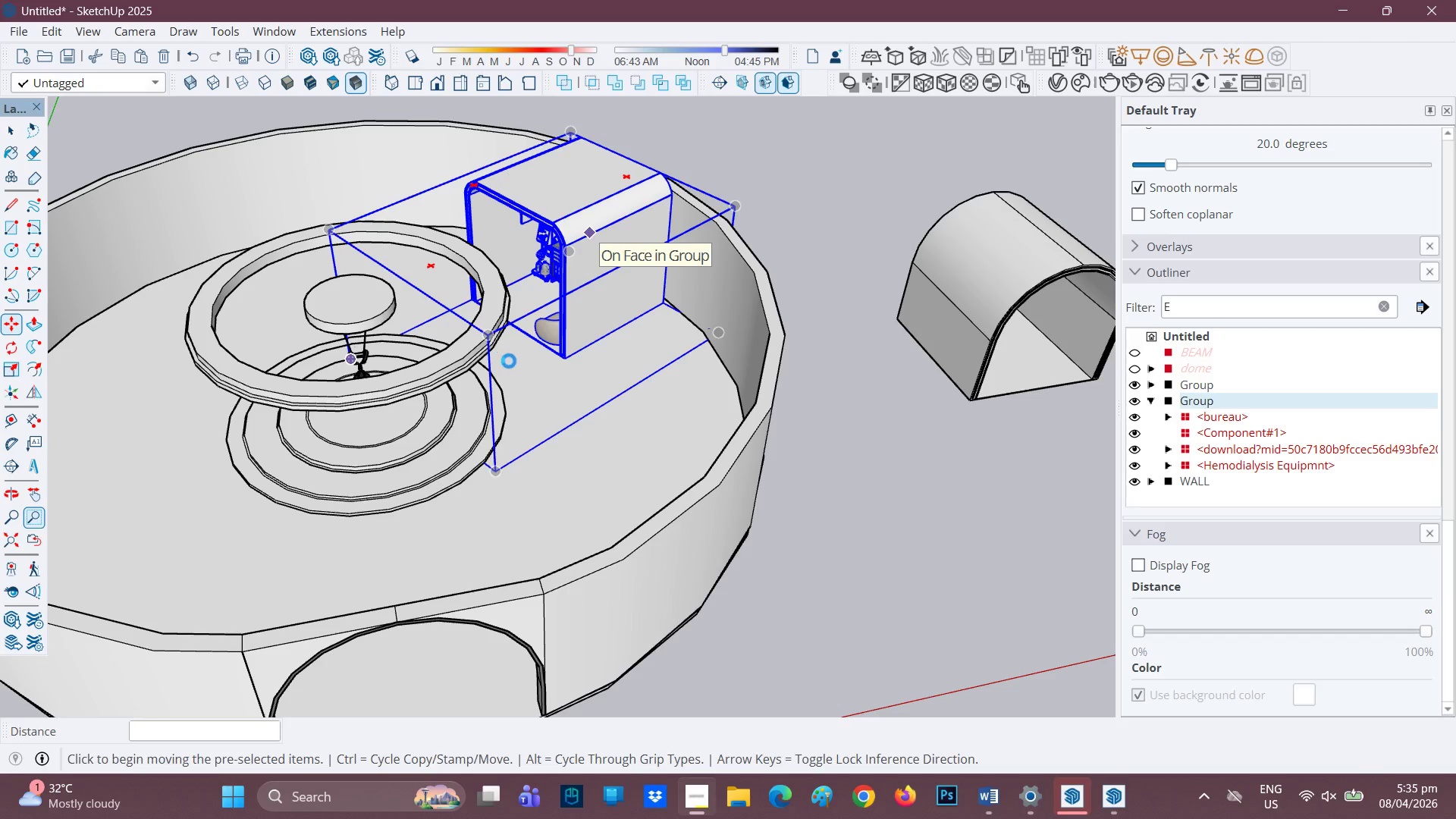 
scroll: coordinate [577, 400], scroll_direction: down, amount: 1.0
 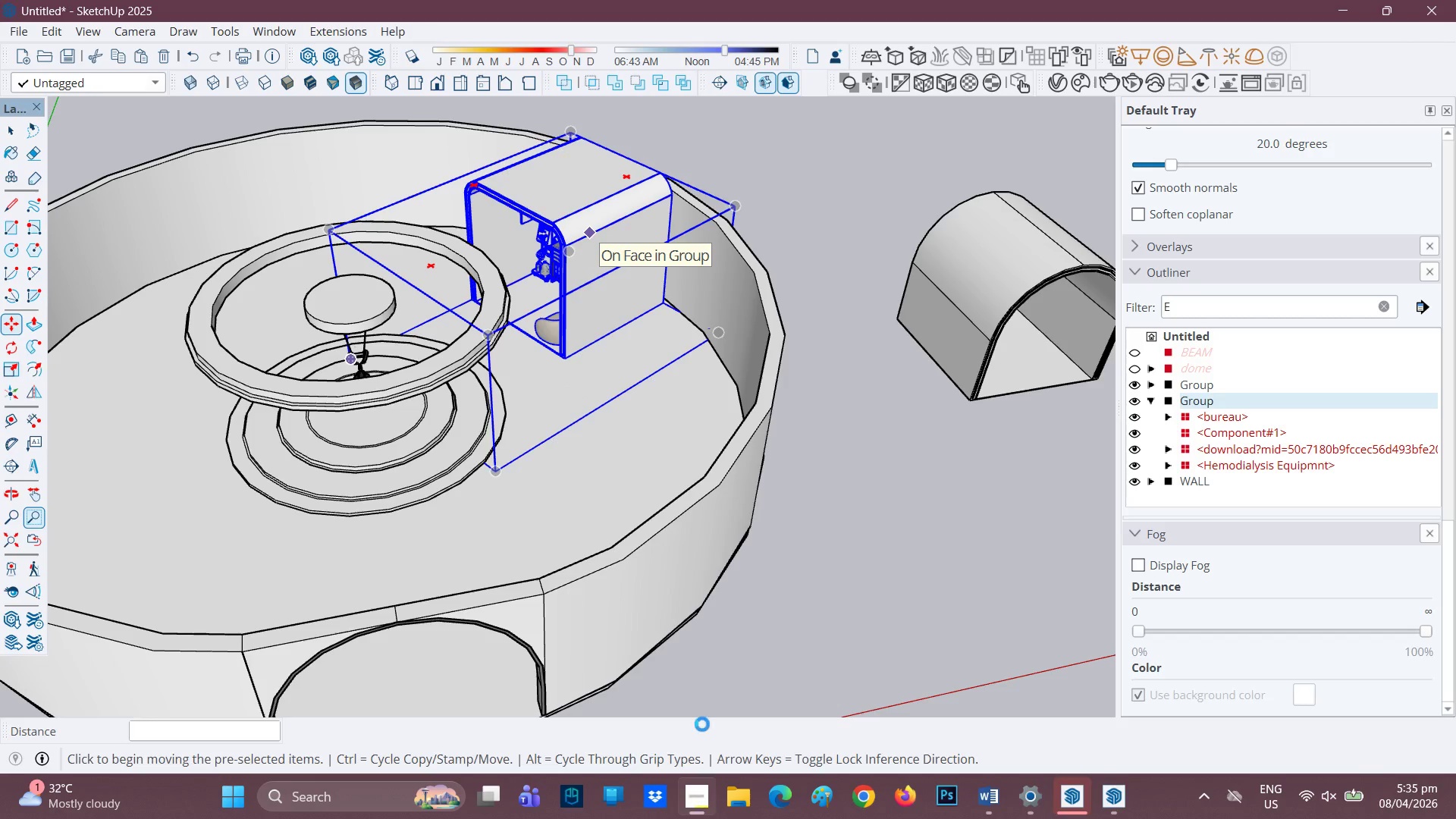 
wait(5.78)
 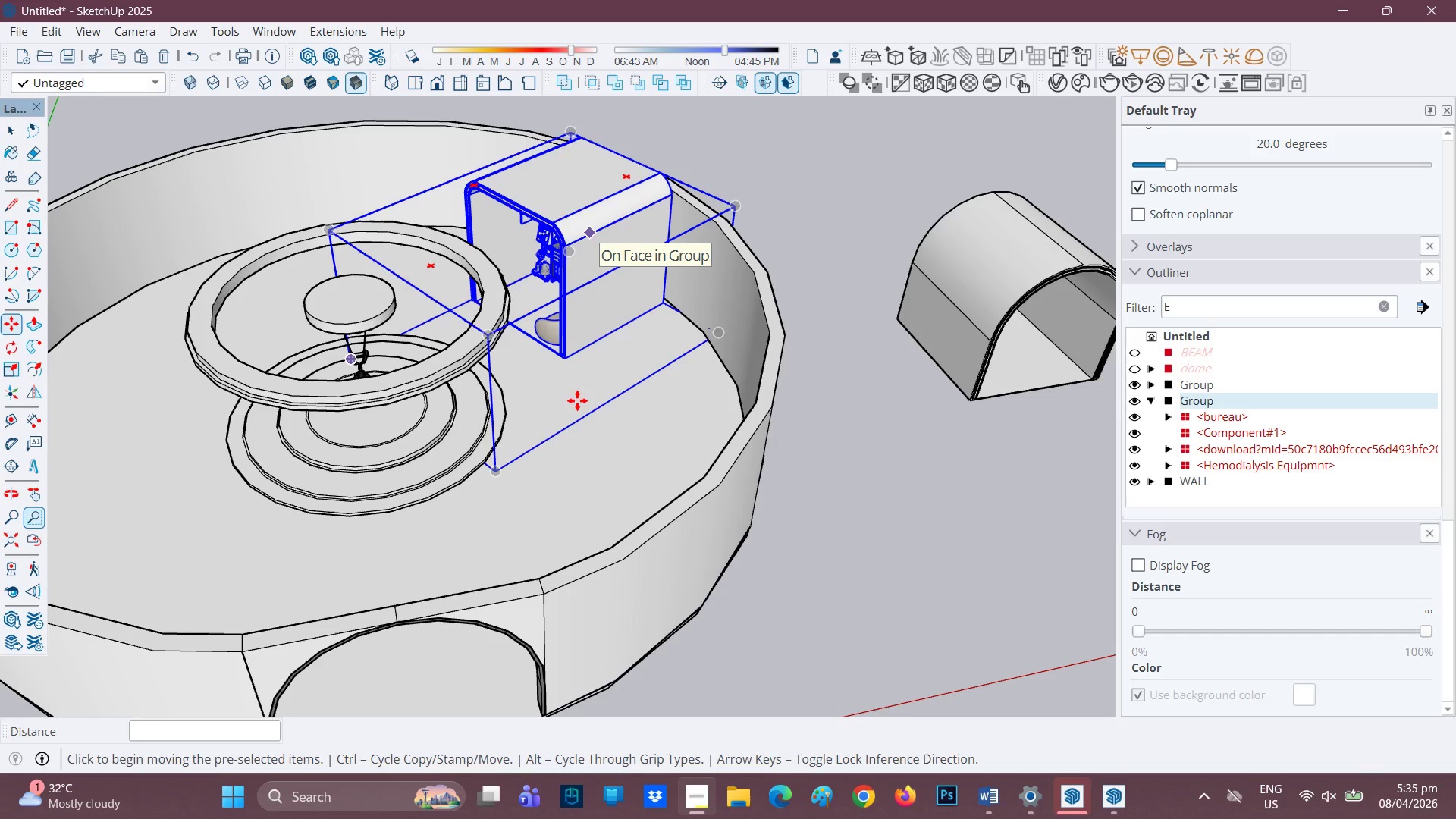 
mouse_move([1094, 793])
 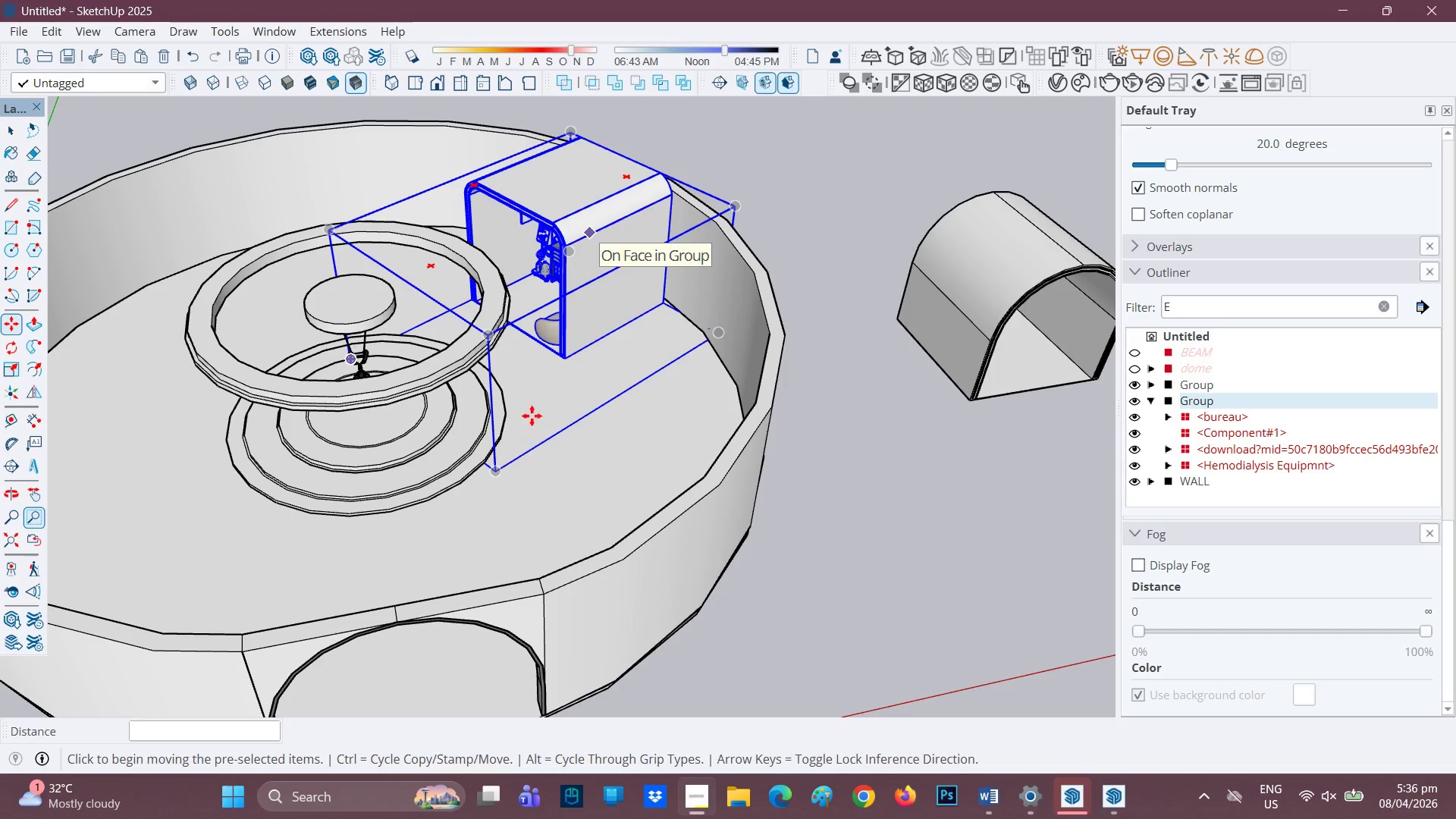 
scroll: coordinate [541, 371], scroll_direction: down, amount: 1.0
 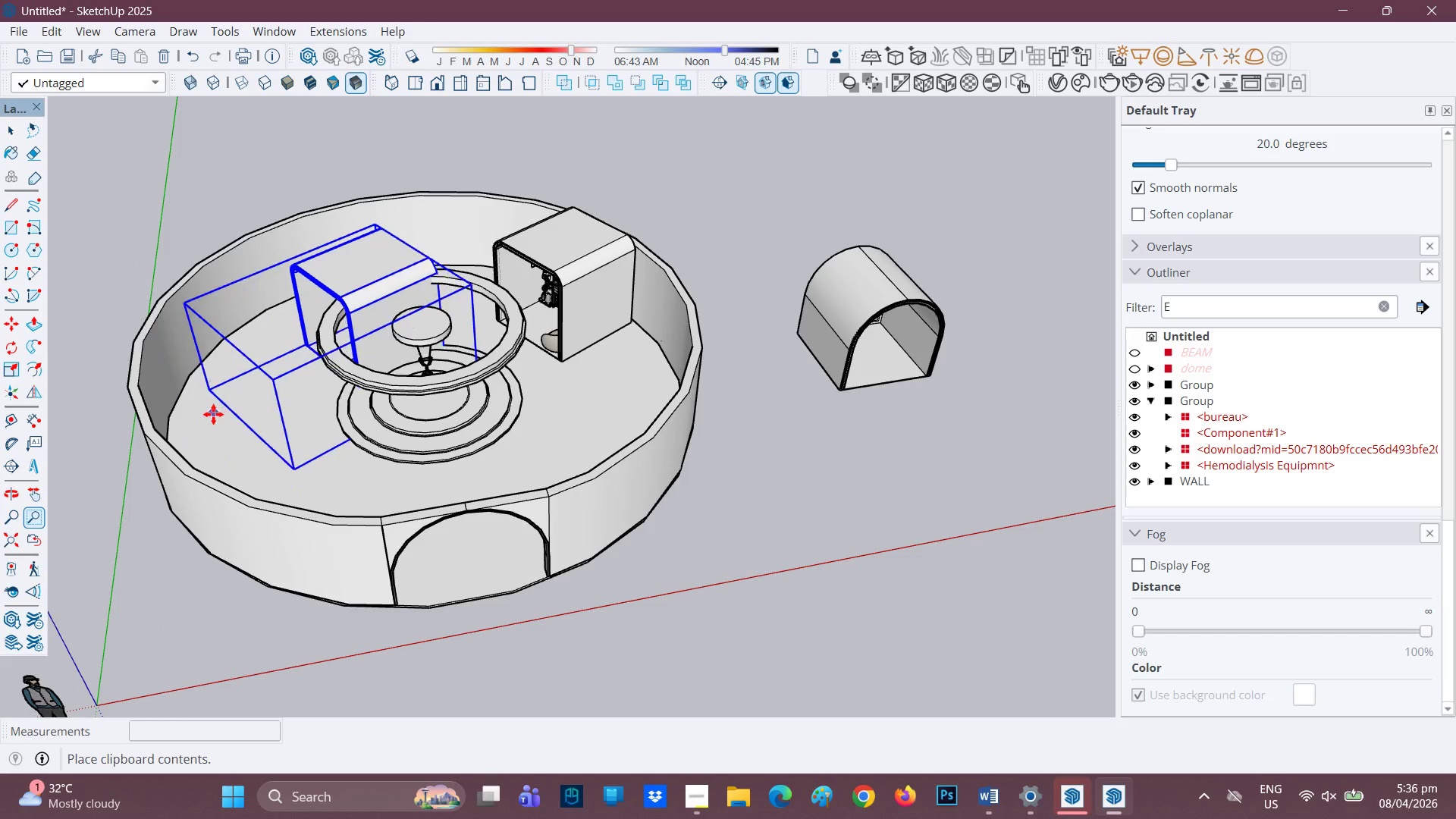 
left_click([213, 413])
 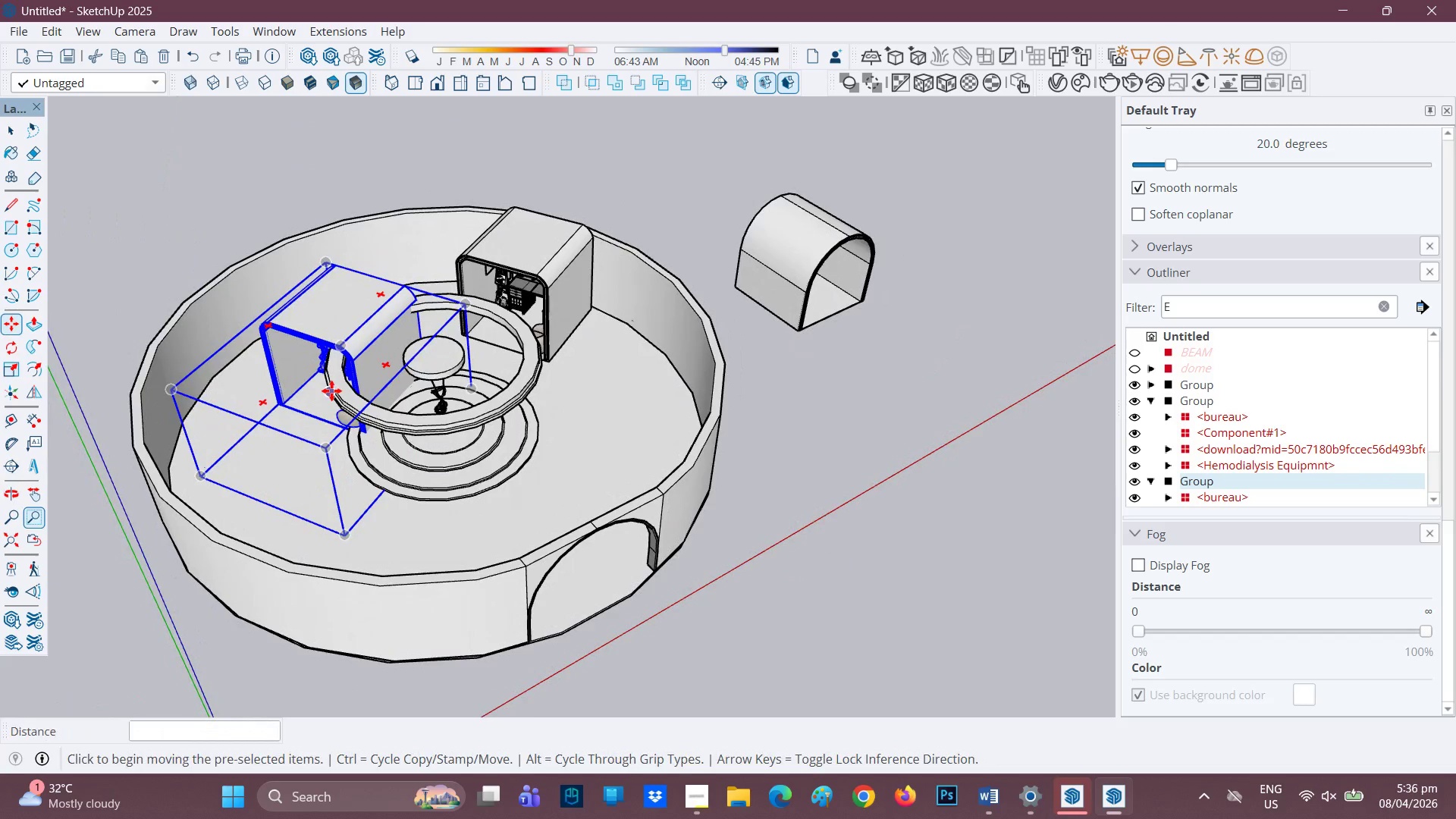 
wait(10.91)
 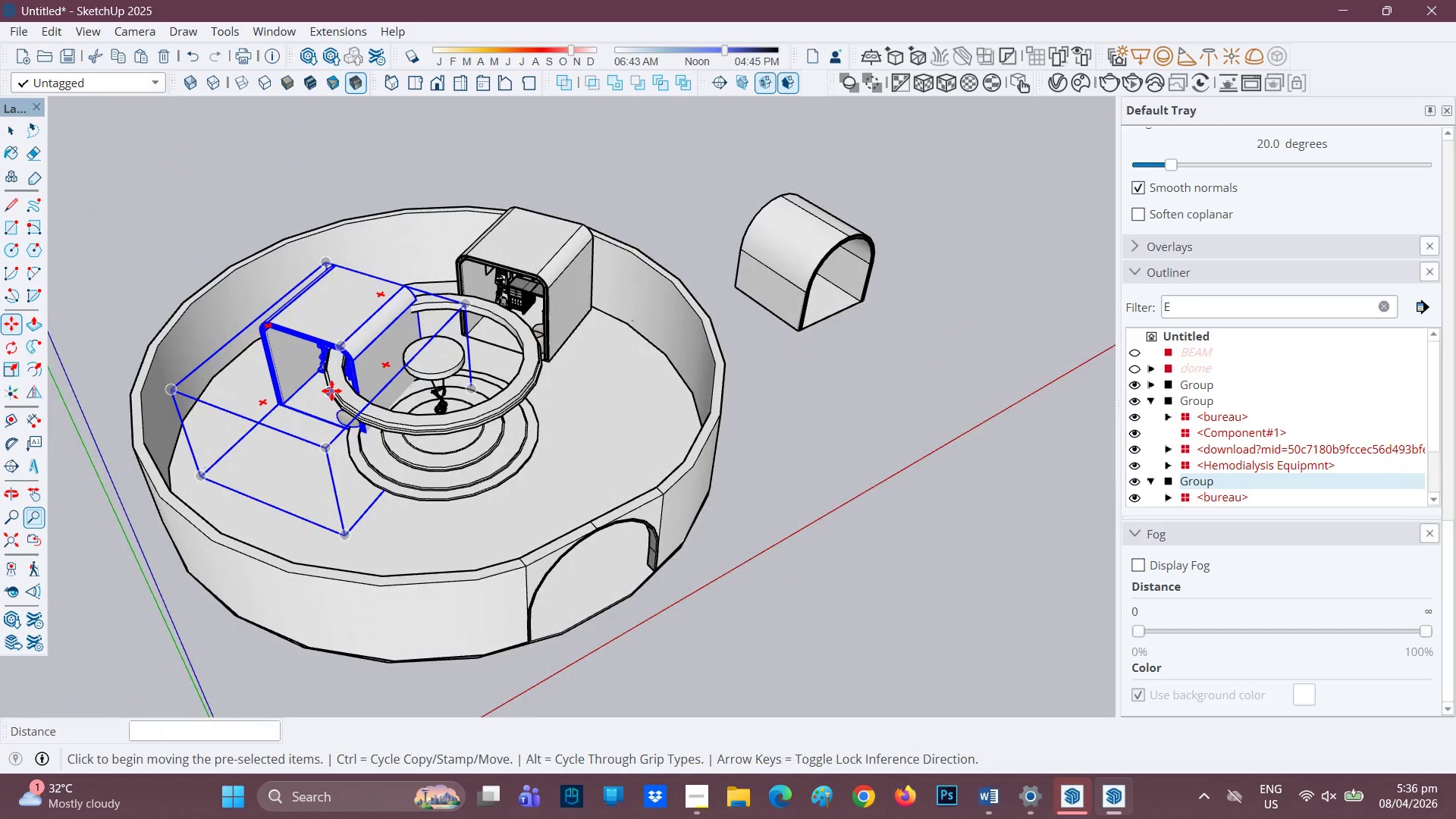 
left_click([30, 394])
 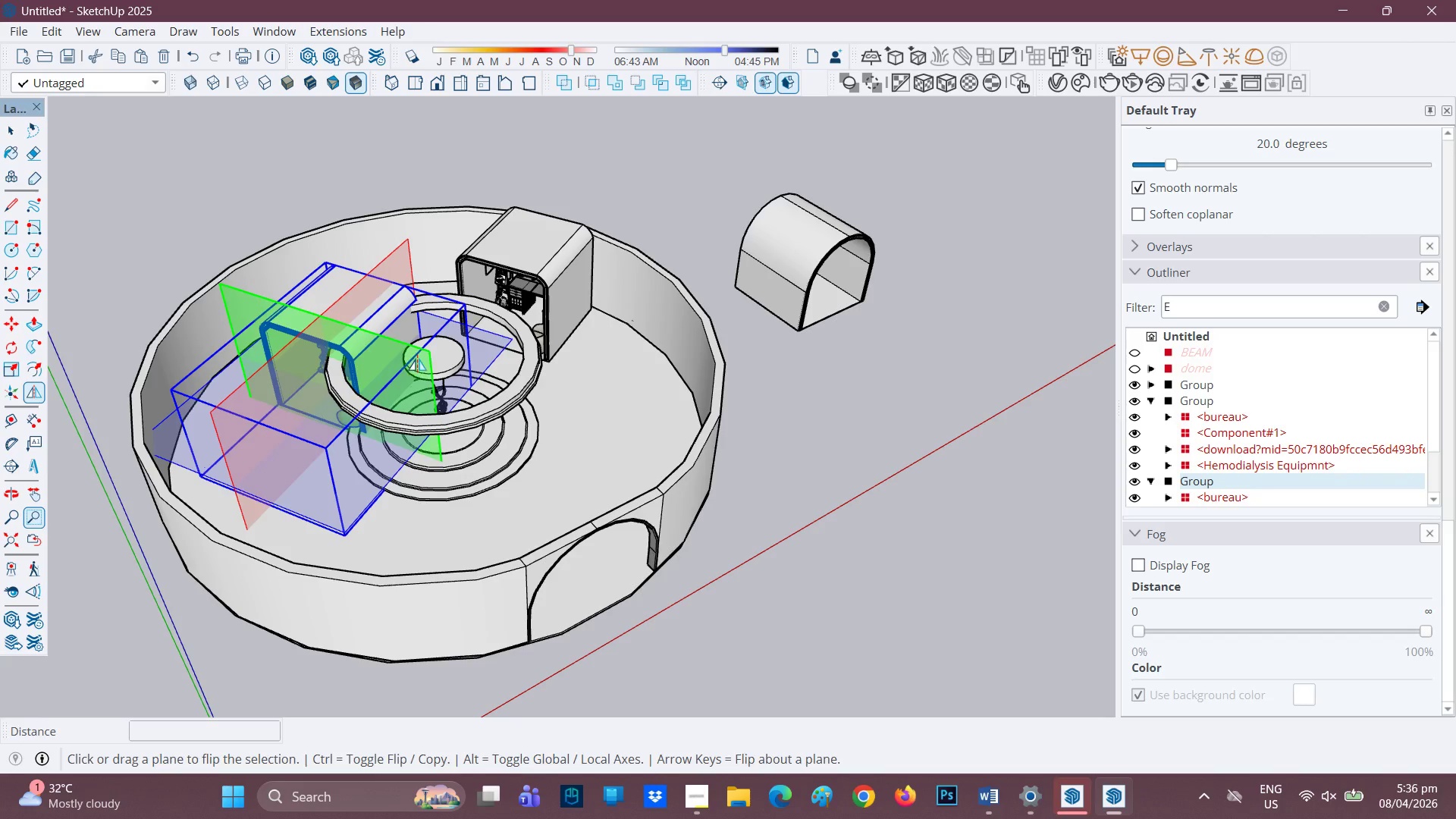 
left_click([425, 354])
 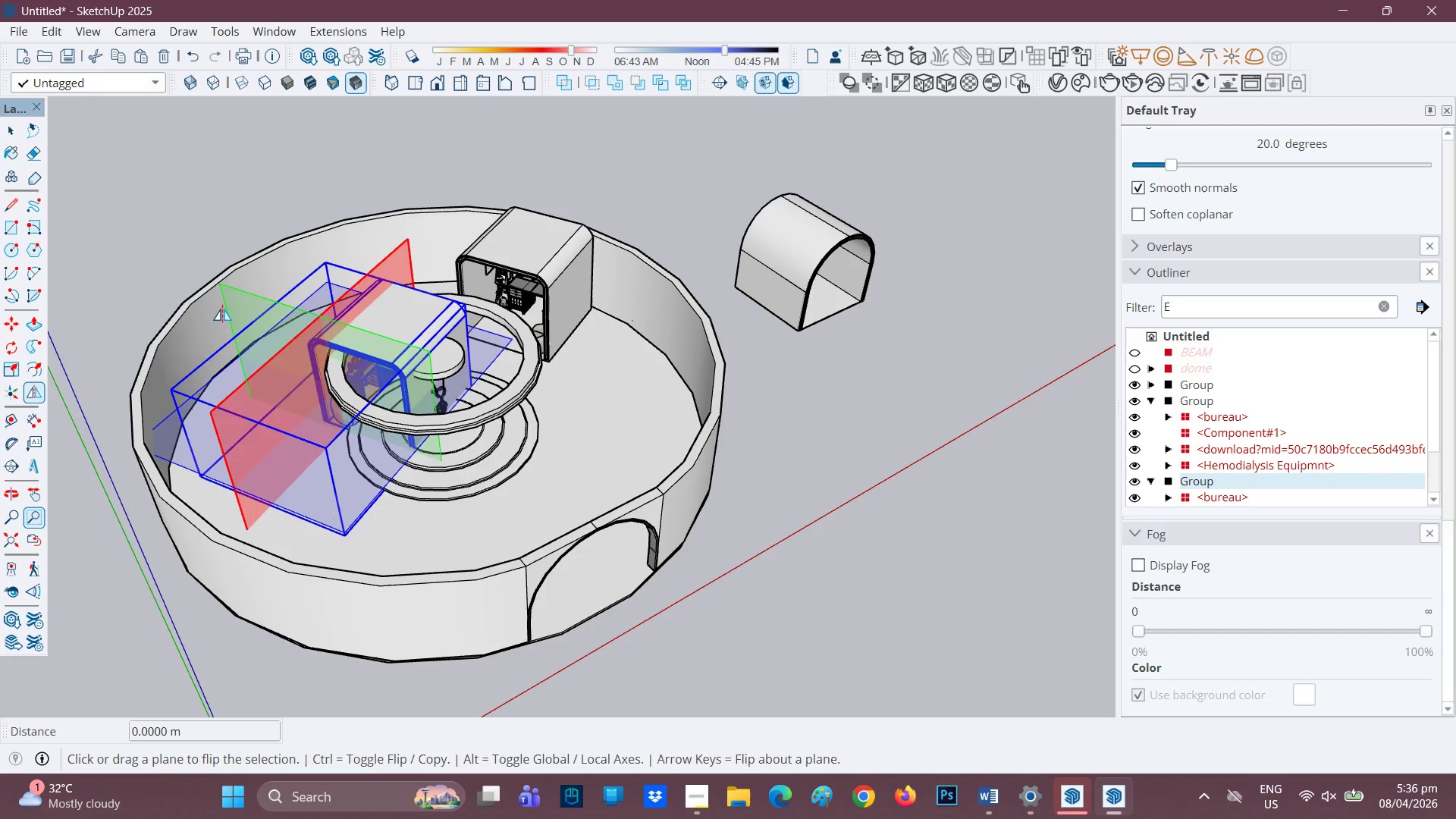 
left_click([231, 300])
 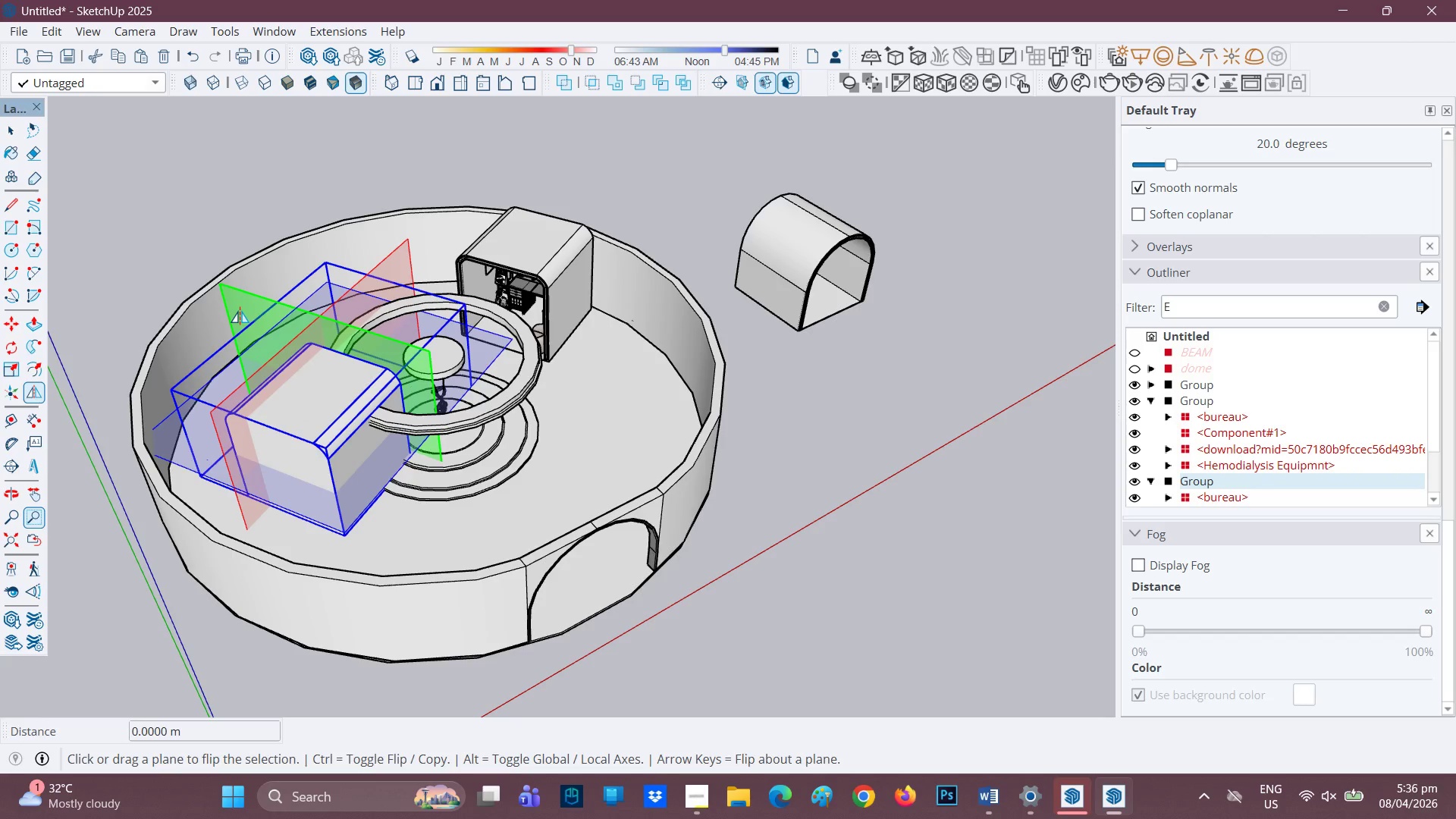 
hold_key(key=ControlLeft, duration=1.52)
 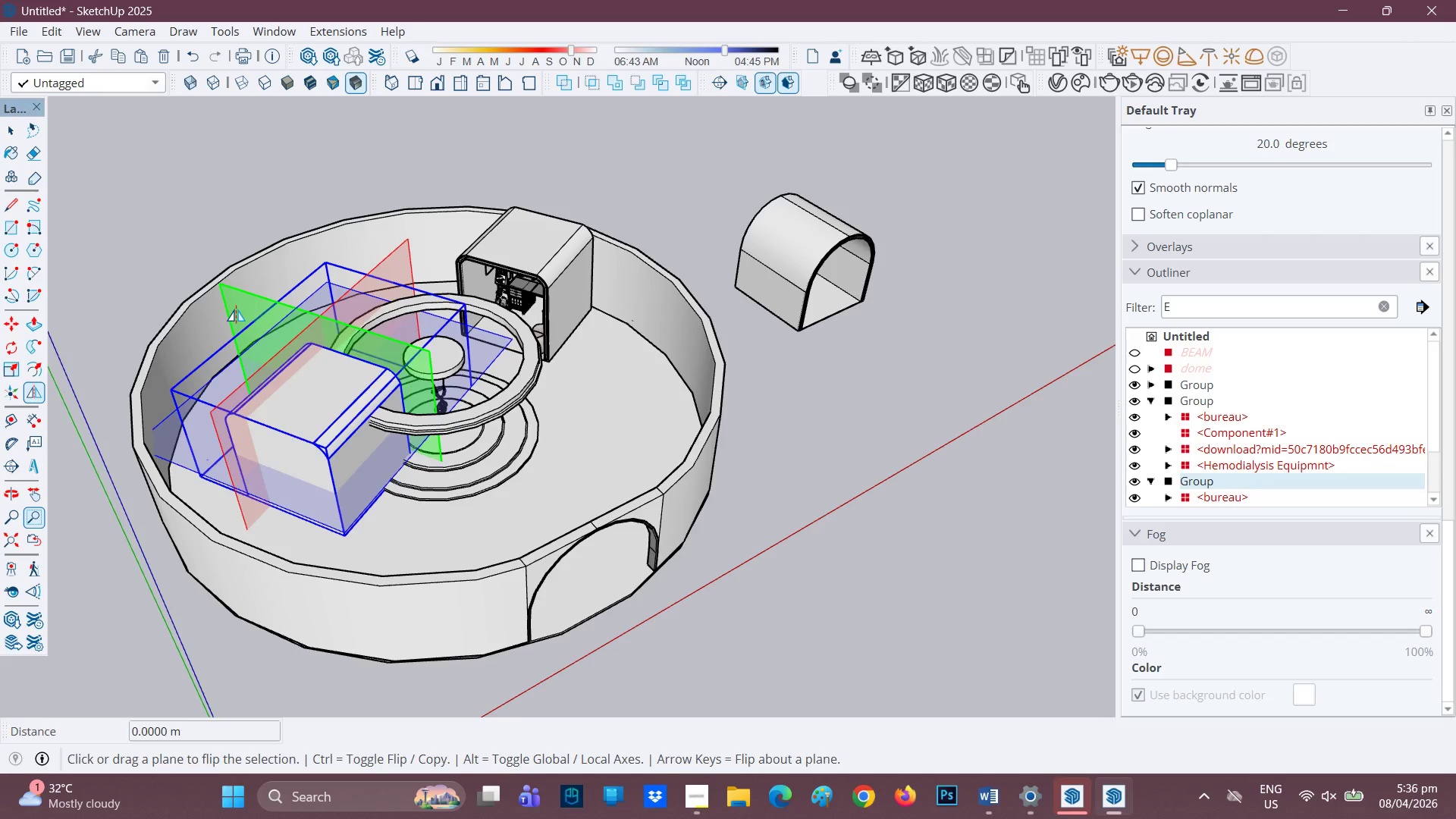 
key(Control+Z)
 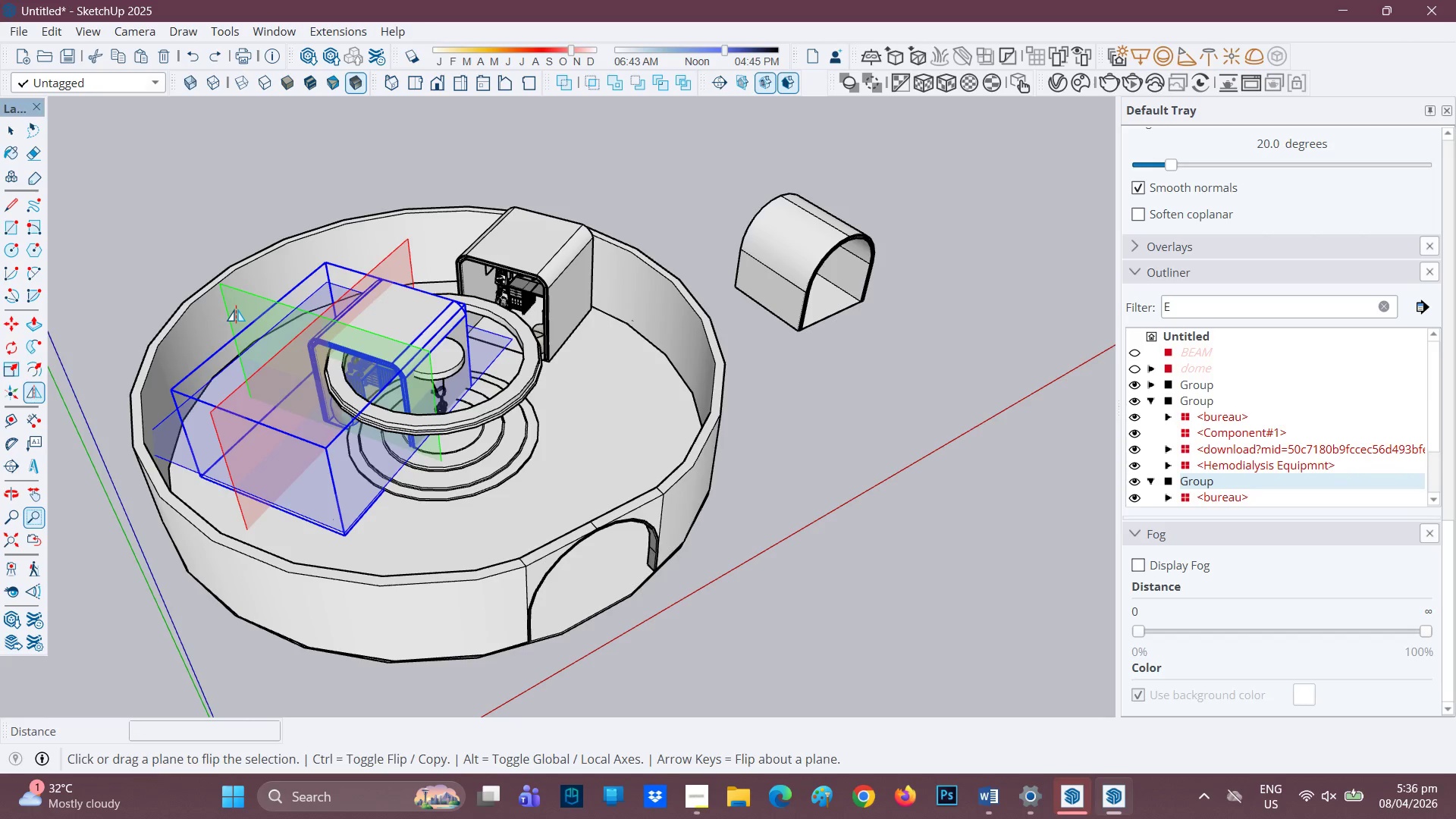 
key(Control+Z)
 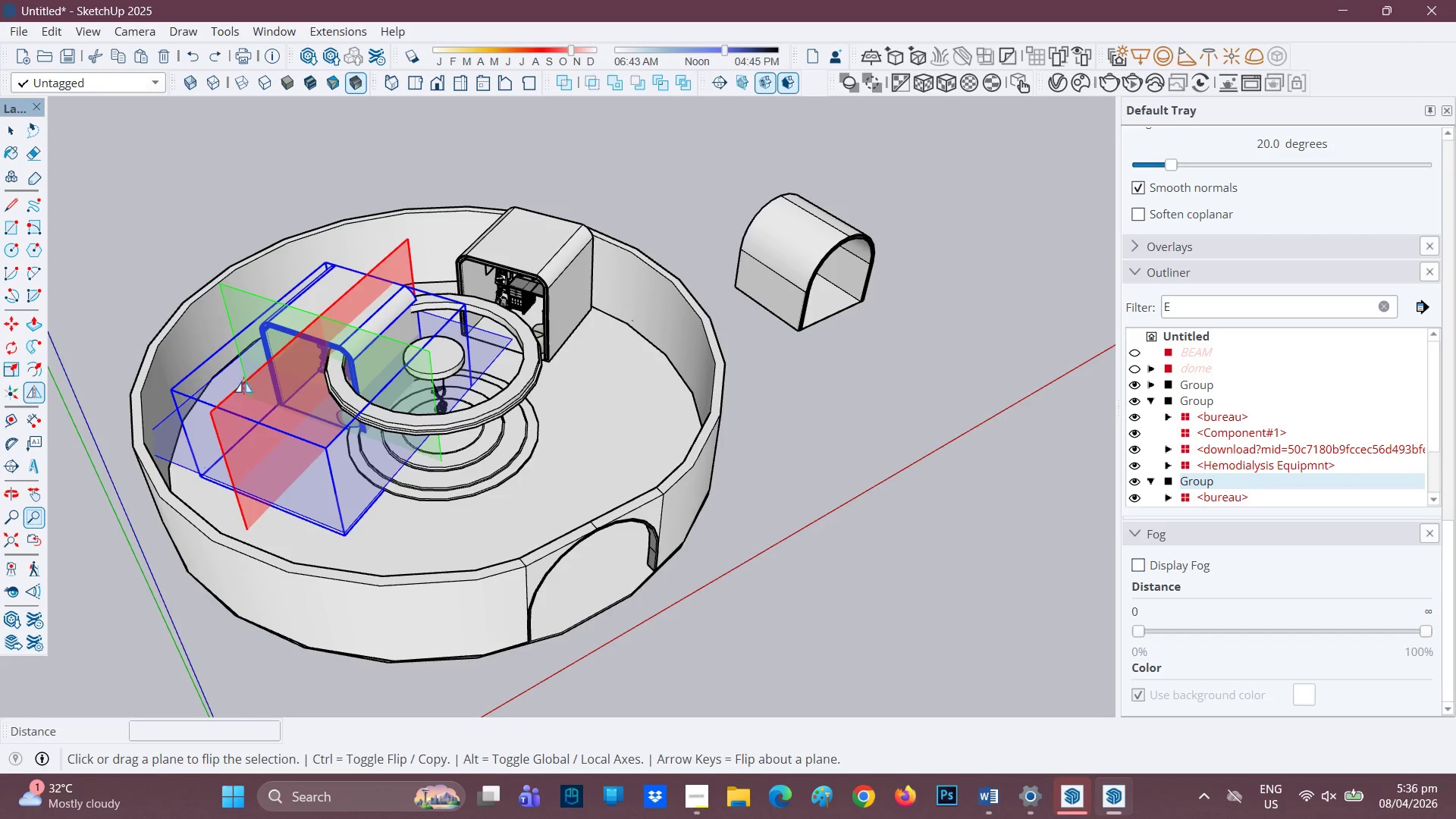 
left_click([242, 386])
 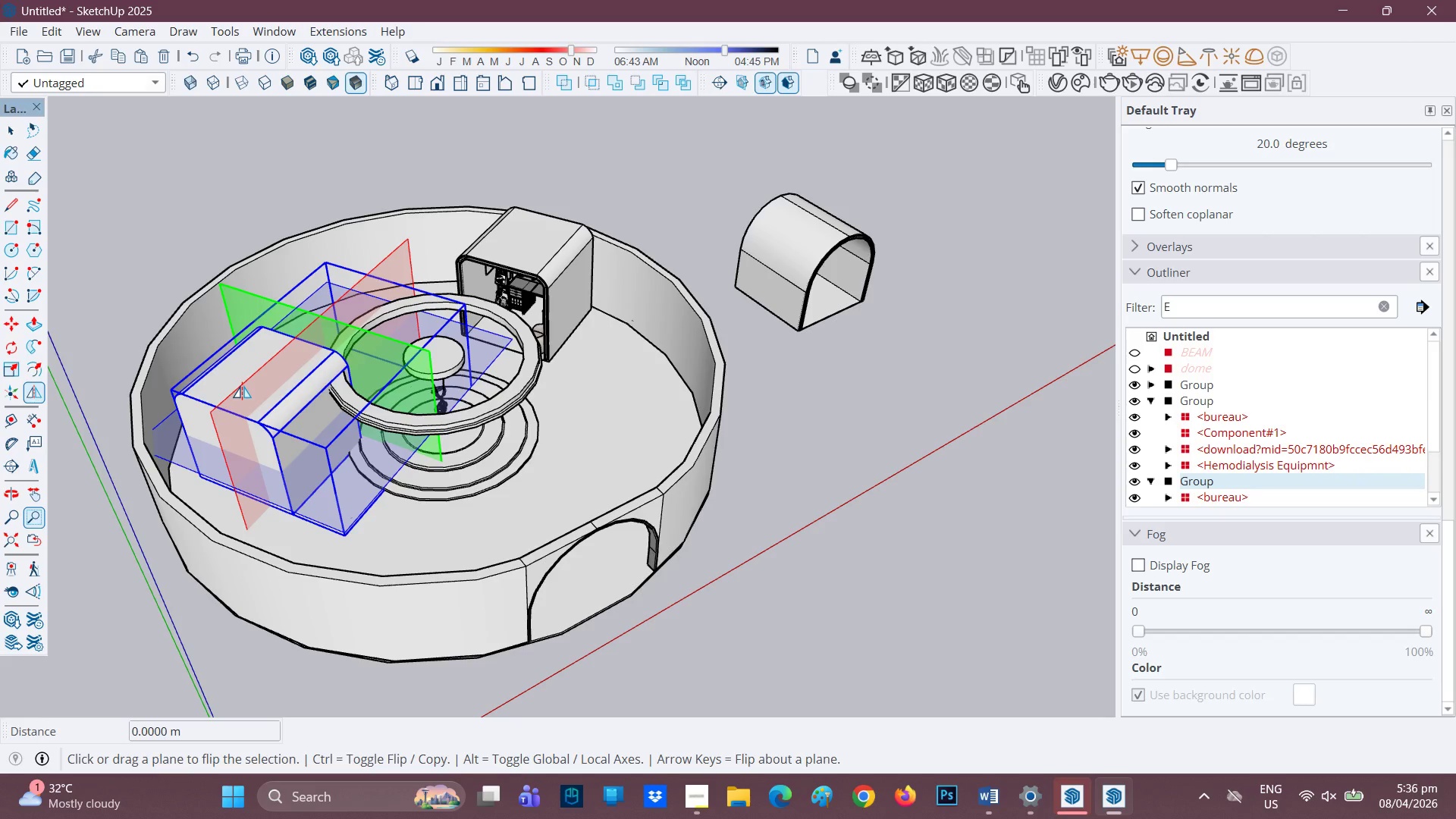 
left_click([242, 386])
 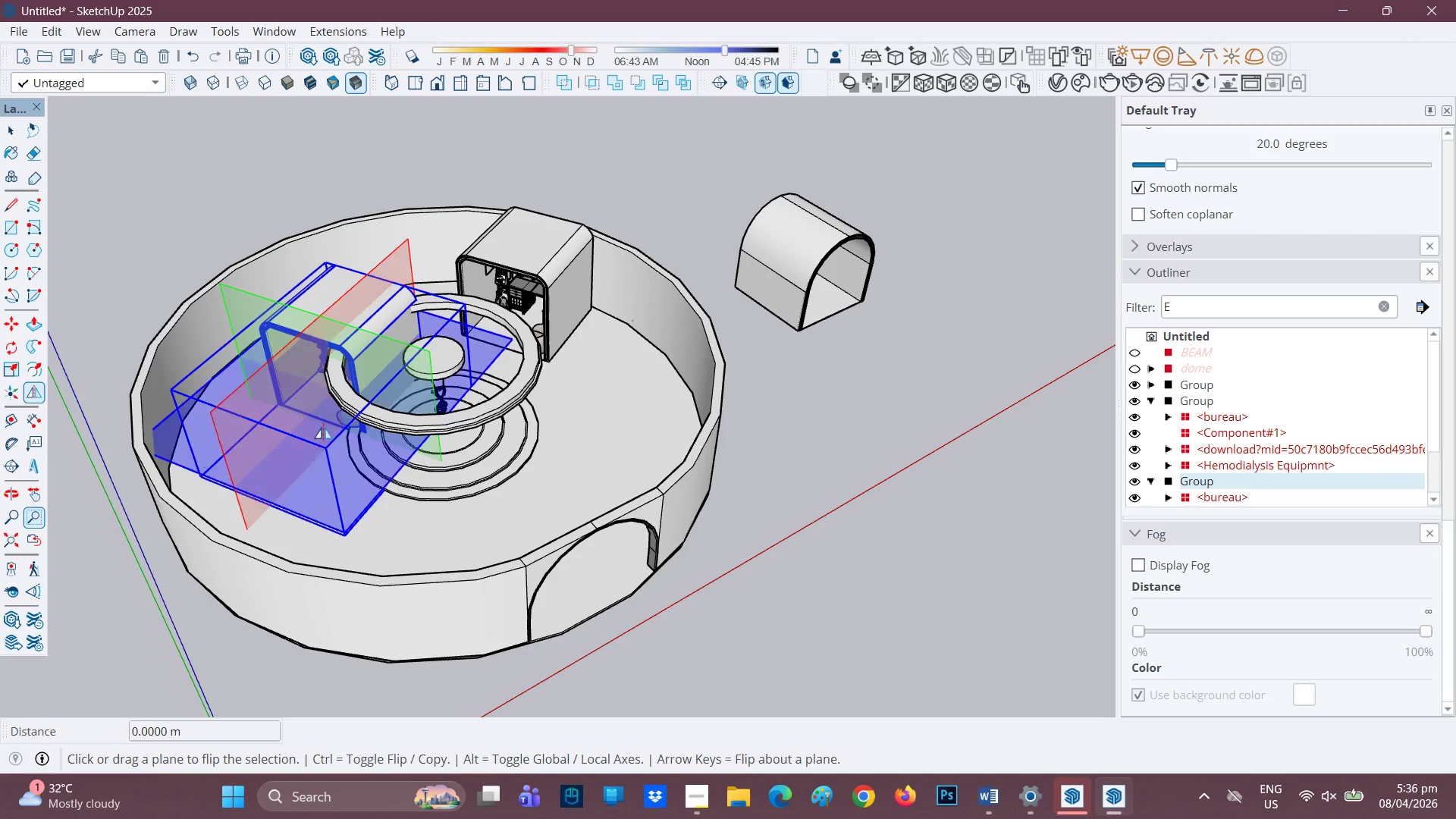 
wait(5.74)
 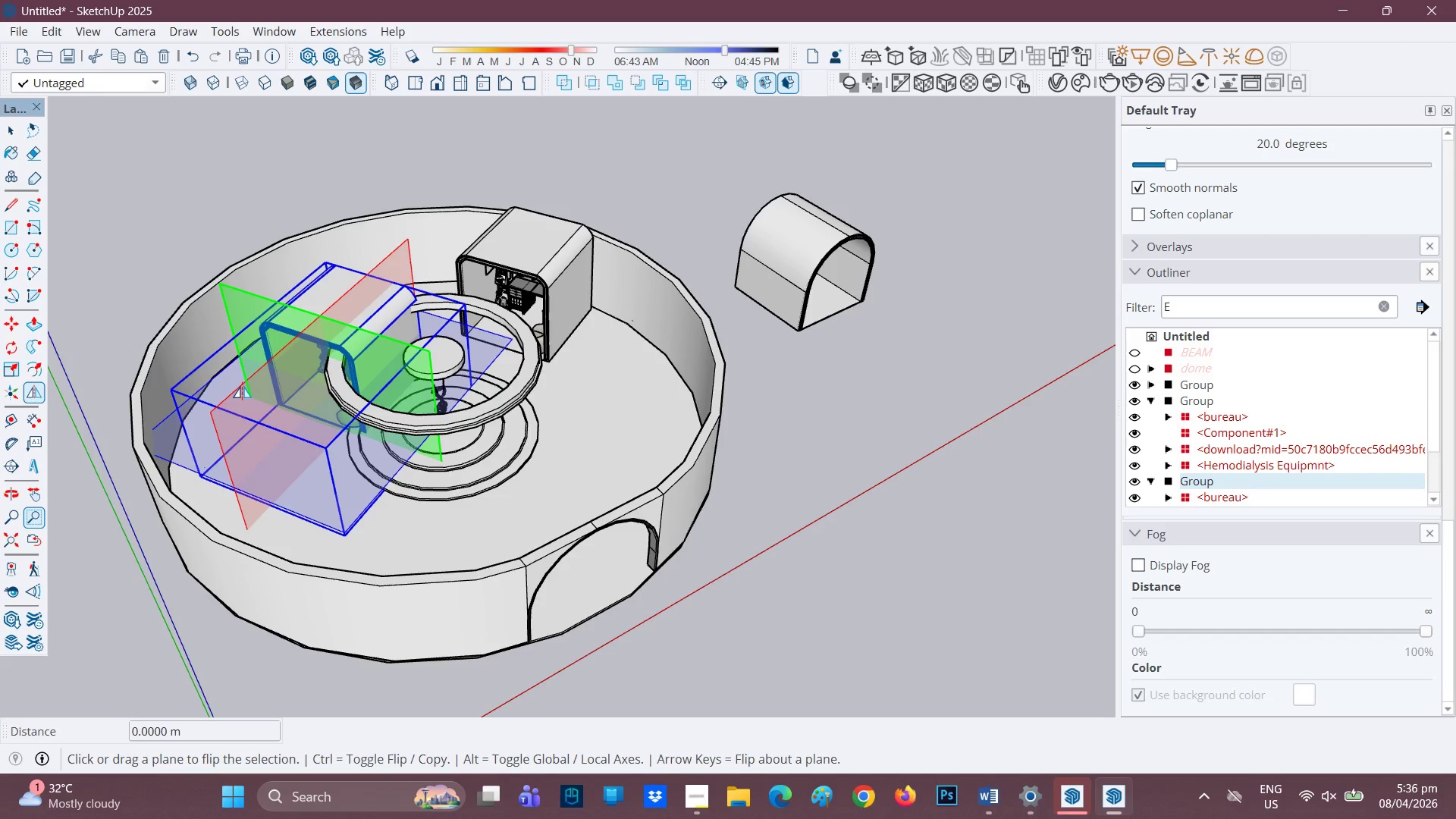 
left_click([381, 334])
 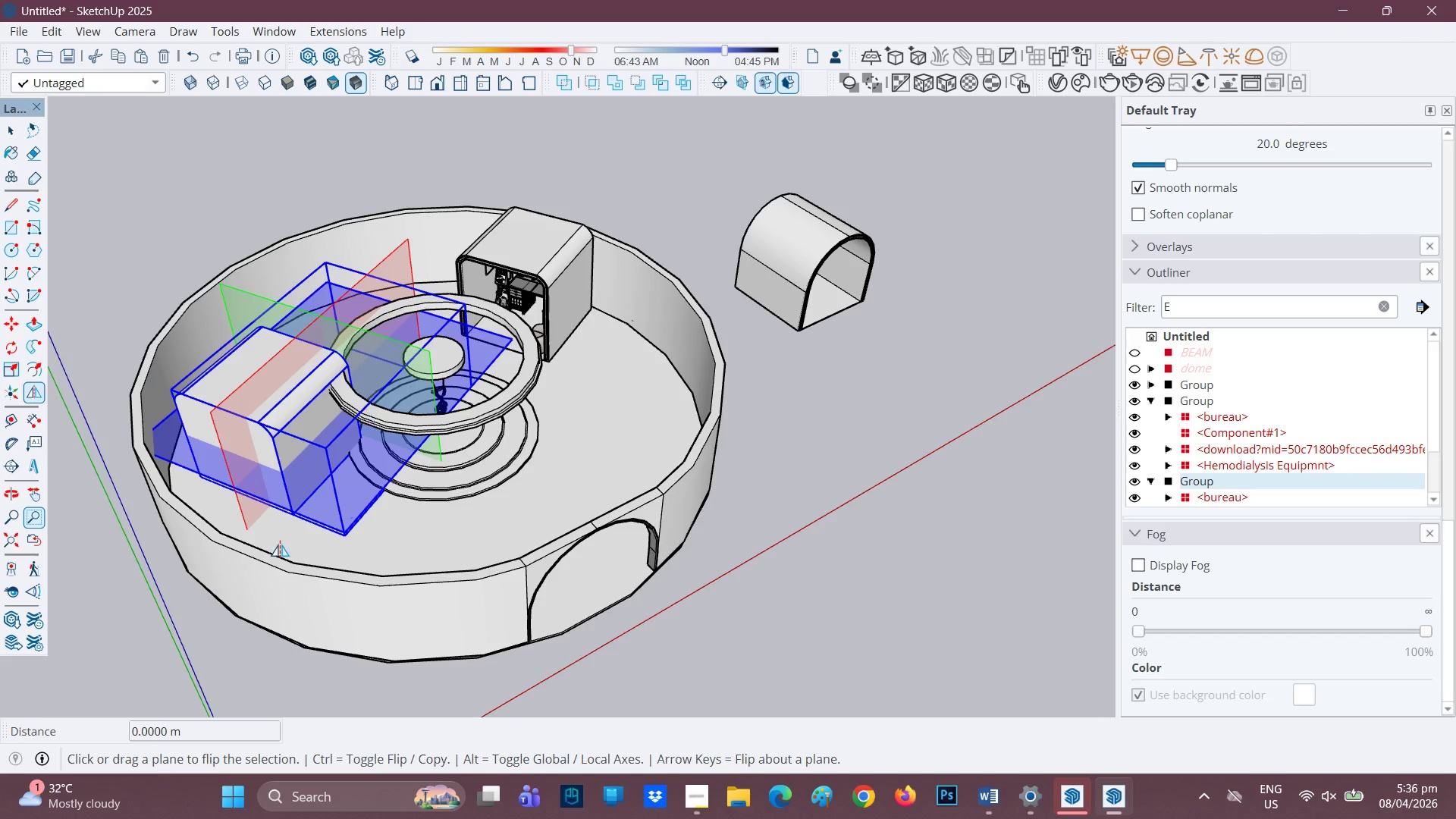 
wait(7.09)
 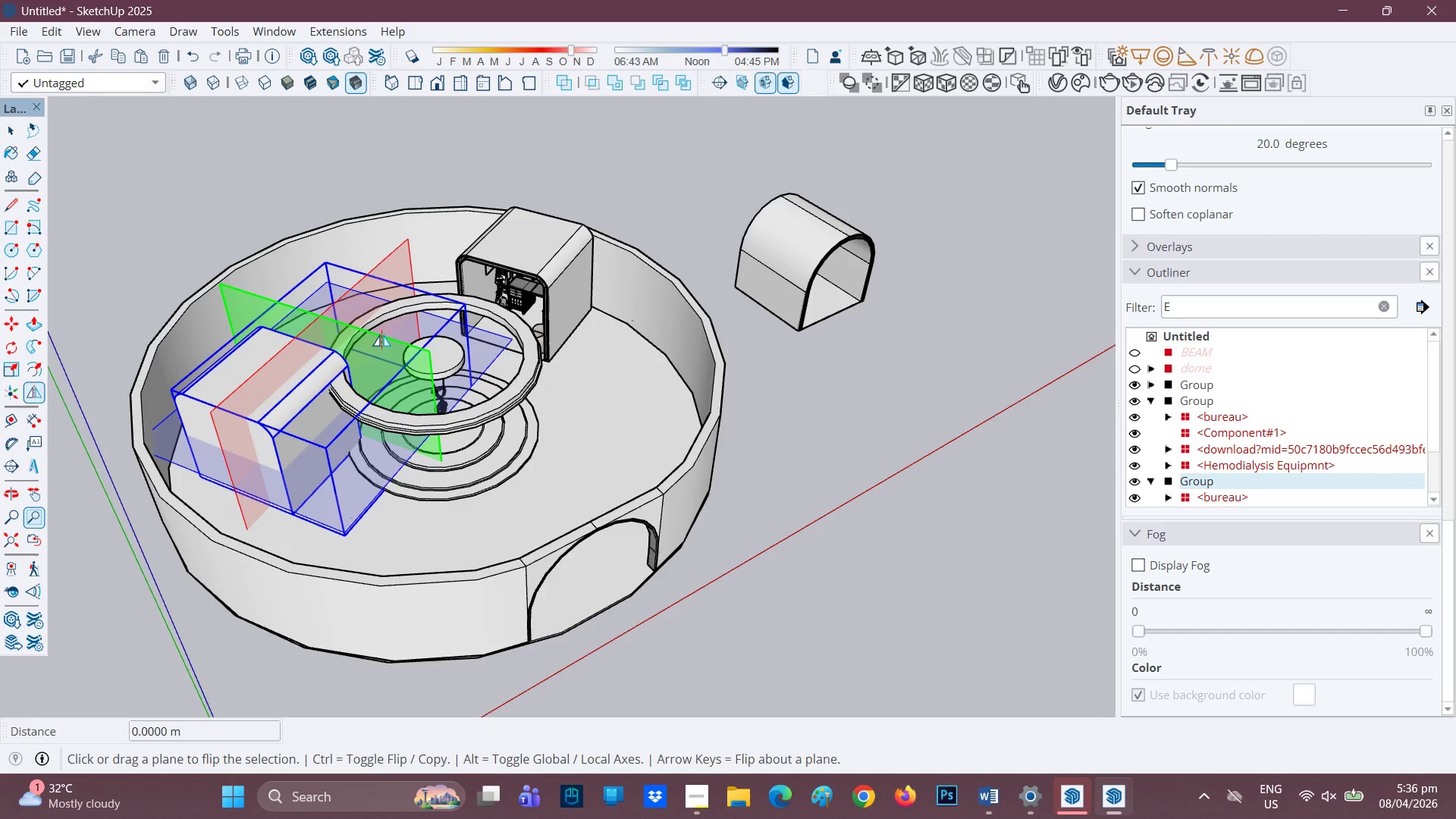 
key(M)
 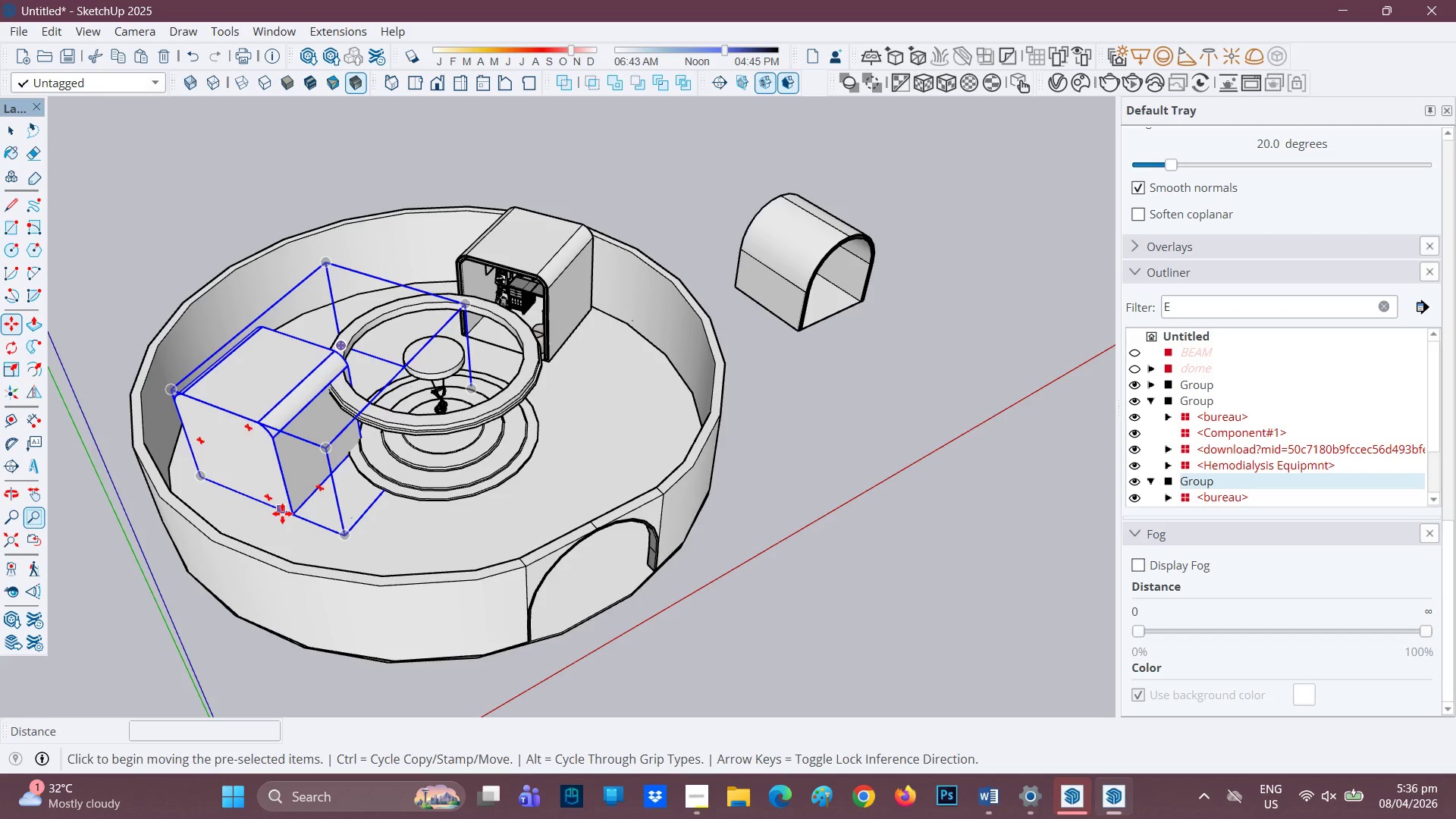 
left_click([291, 513])
 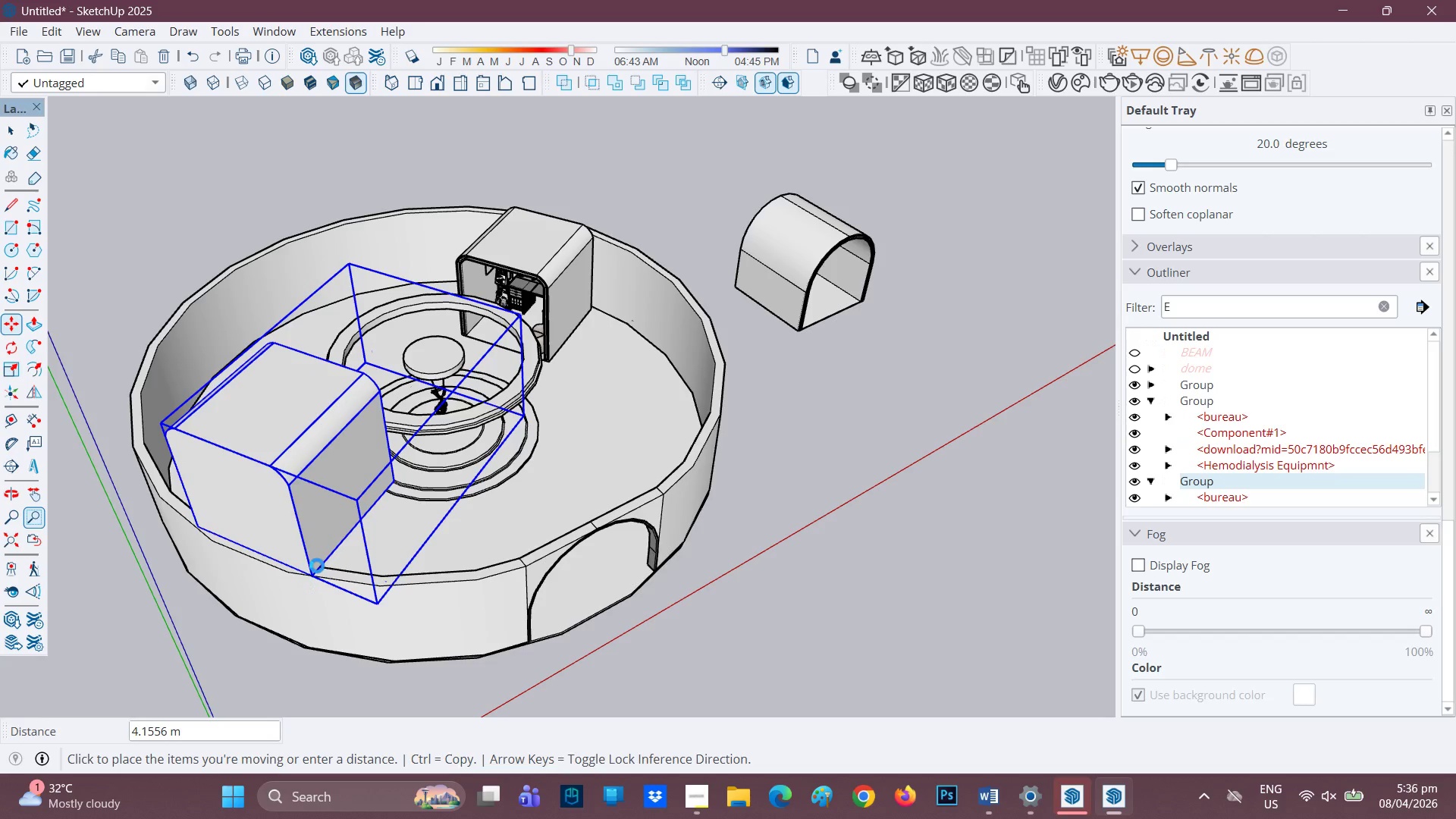 
scroll: coordinate [406, 510], scroll_direction: down, amount: 2.0
 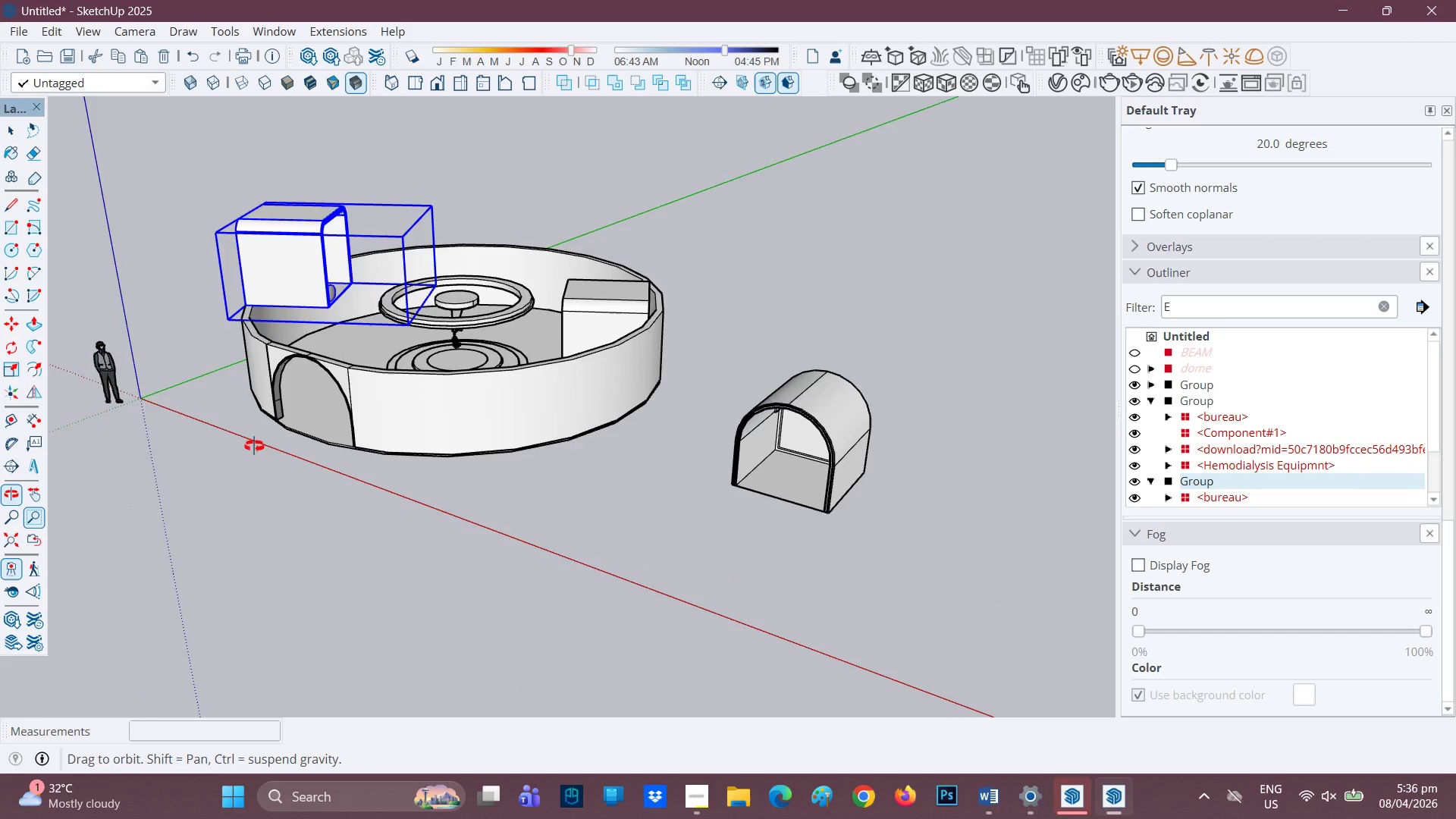 
scroll: coordinate [232, 345], scroll_direction: up, amount: 6.0
 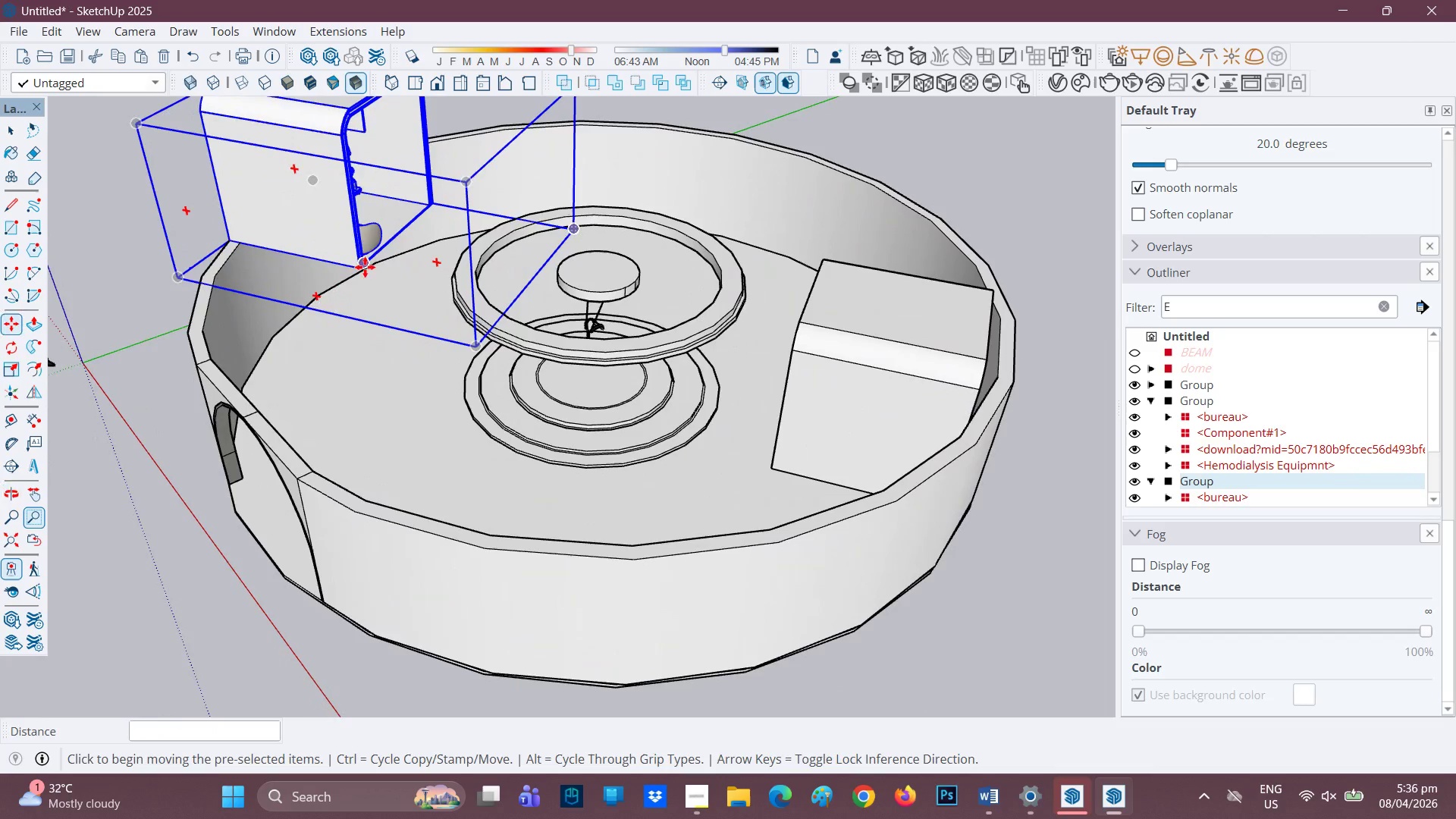 
left_click([364, 267])
 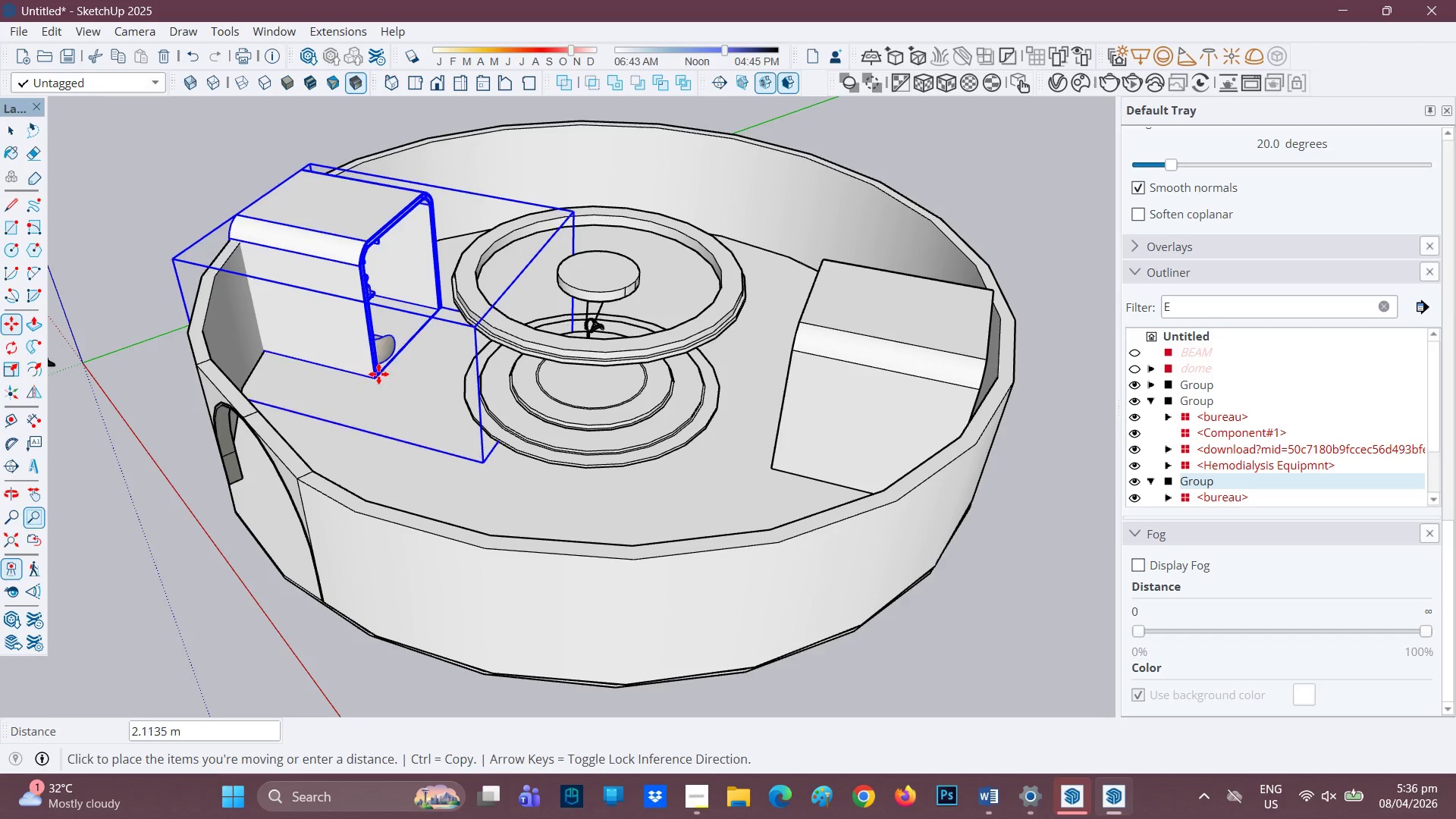 
left_click([378, 369])
 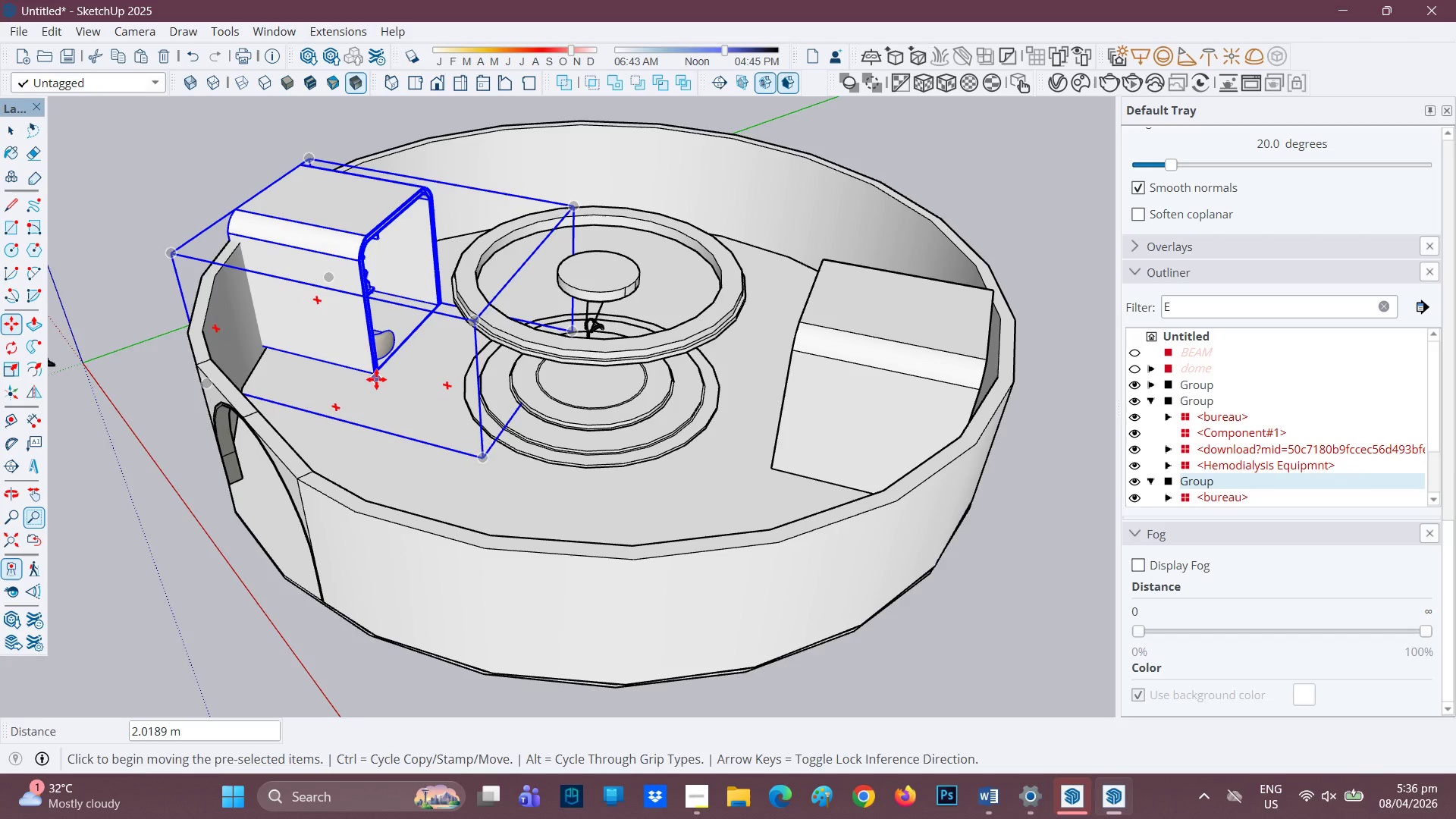 
left_click([375, 378])
 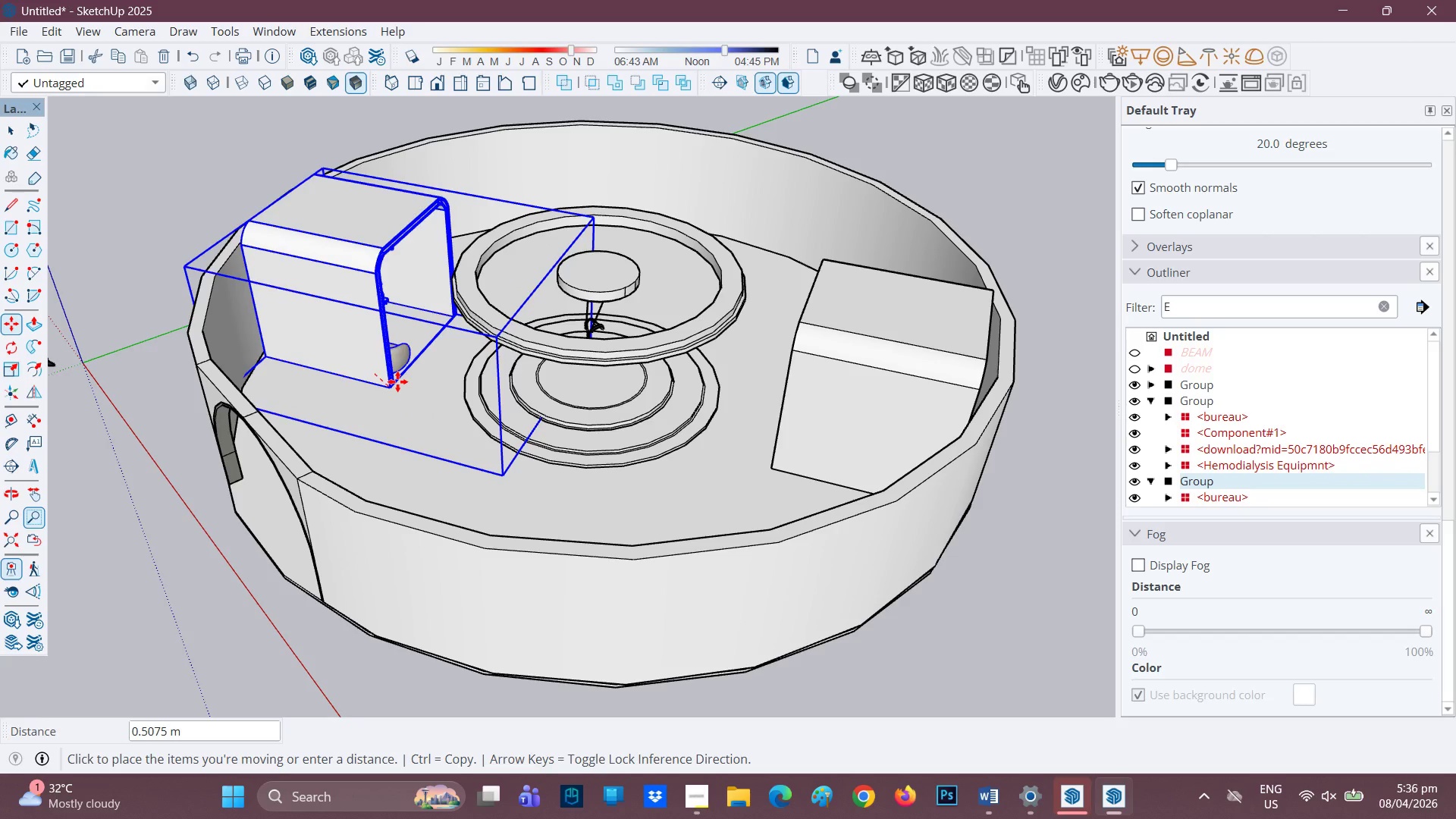 
wait(8.53)
 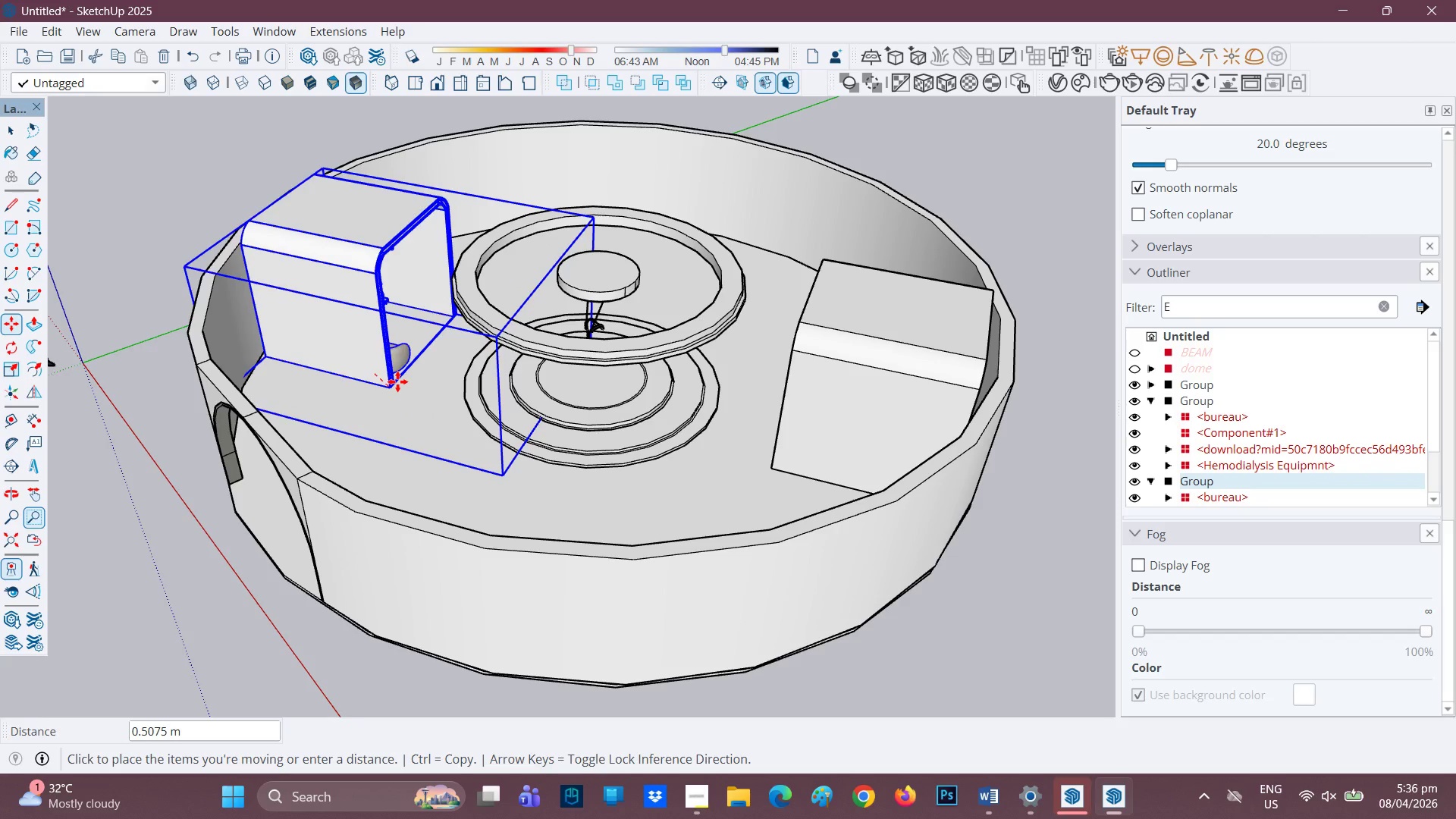 
left_click([391, 391])
 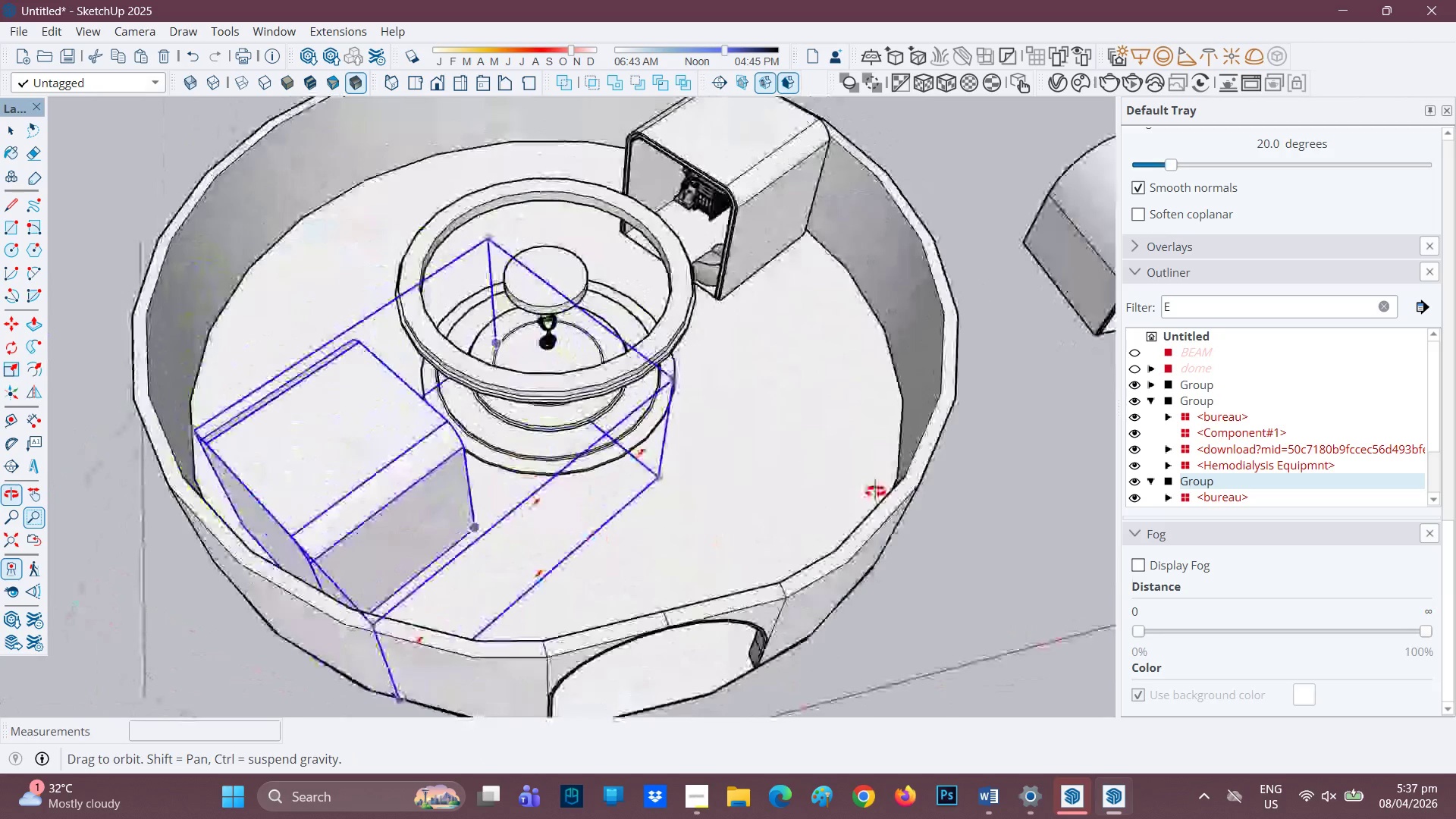 
wait(5.02)
 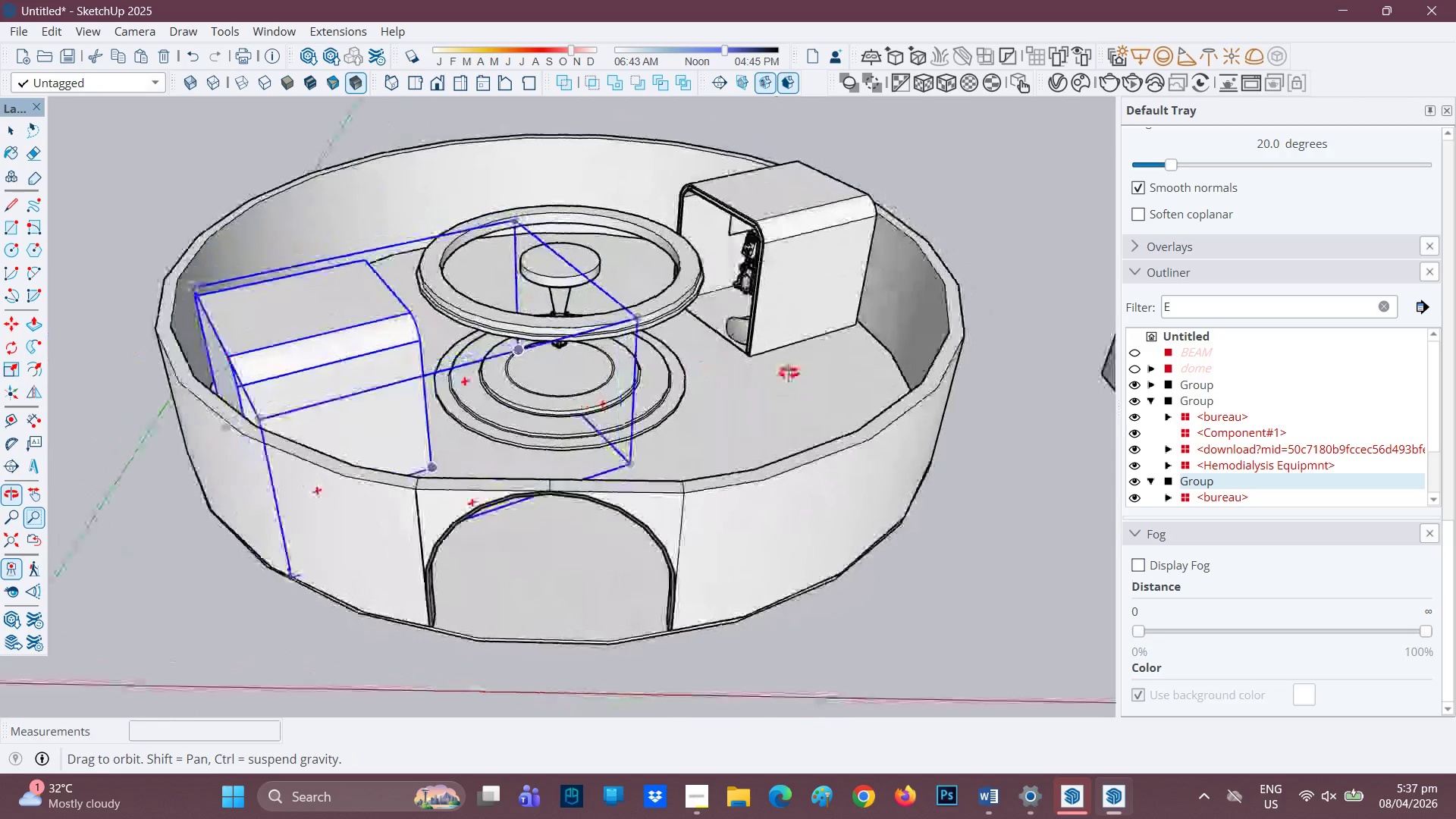 
scroll: coordinate [695, 340], scroll_direction: up, amount: 2.0
 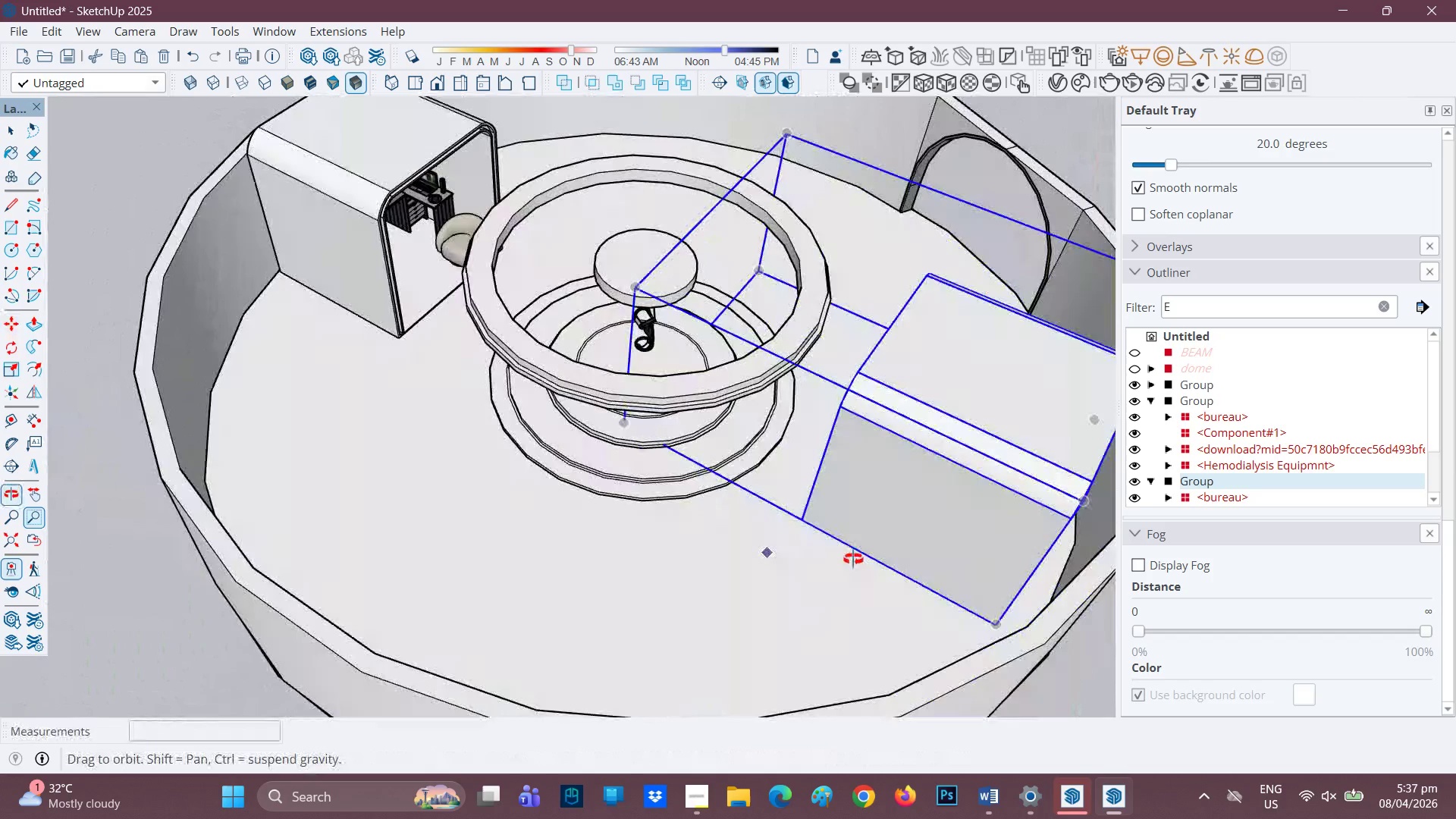 
key(H)
 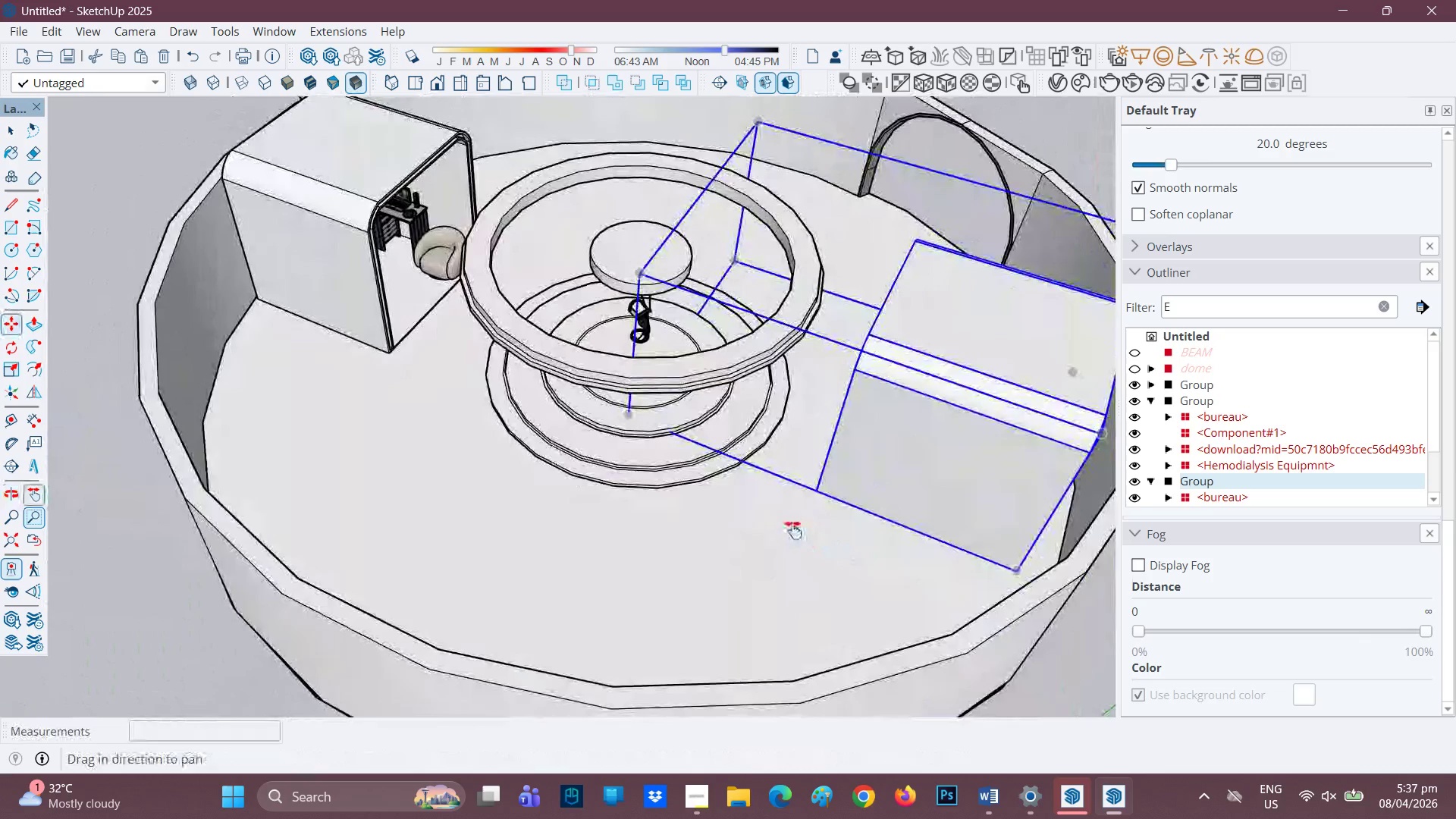 
left_click_drag(start_coordinate=[793, 530], to_coordinate=[573, 490])
 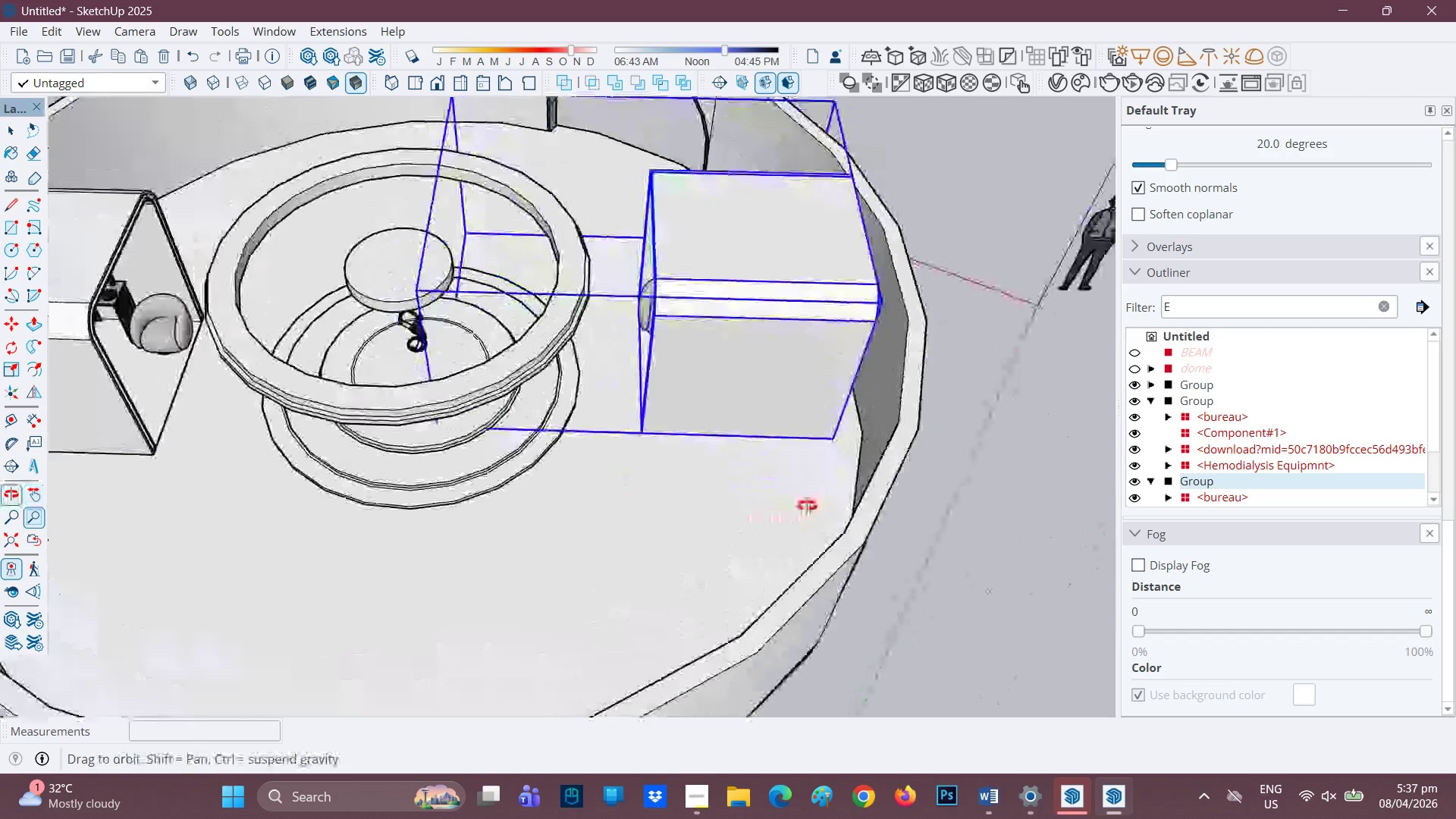 
scroll: coordinate [825, 470], scroll_direction: up, amount: 1.0
 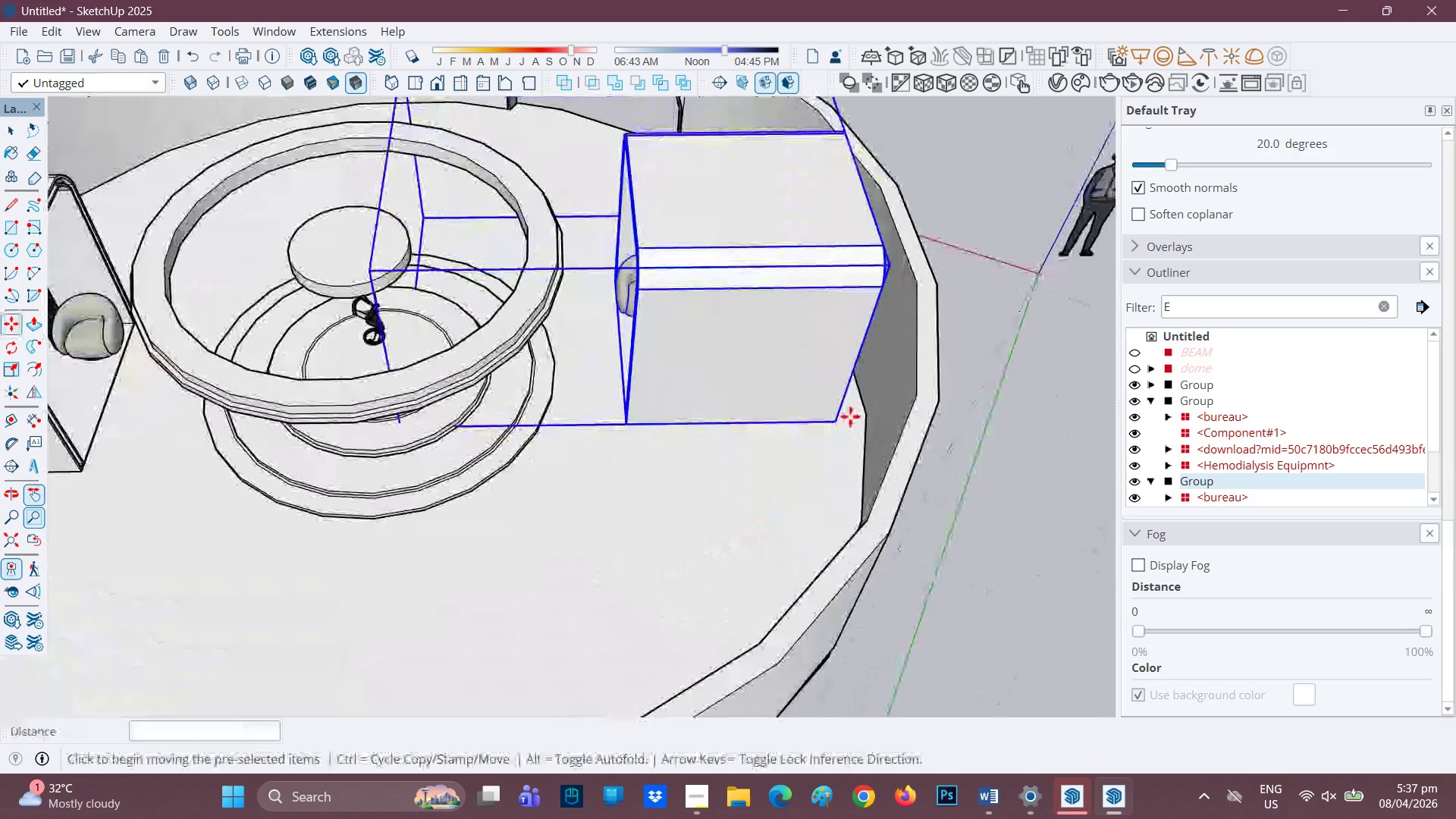 
key(M)
 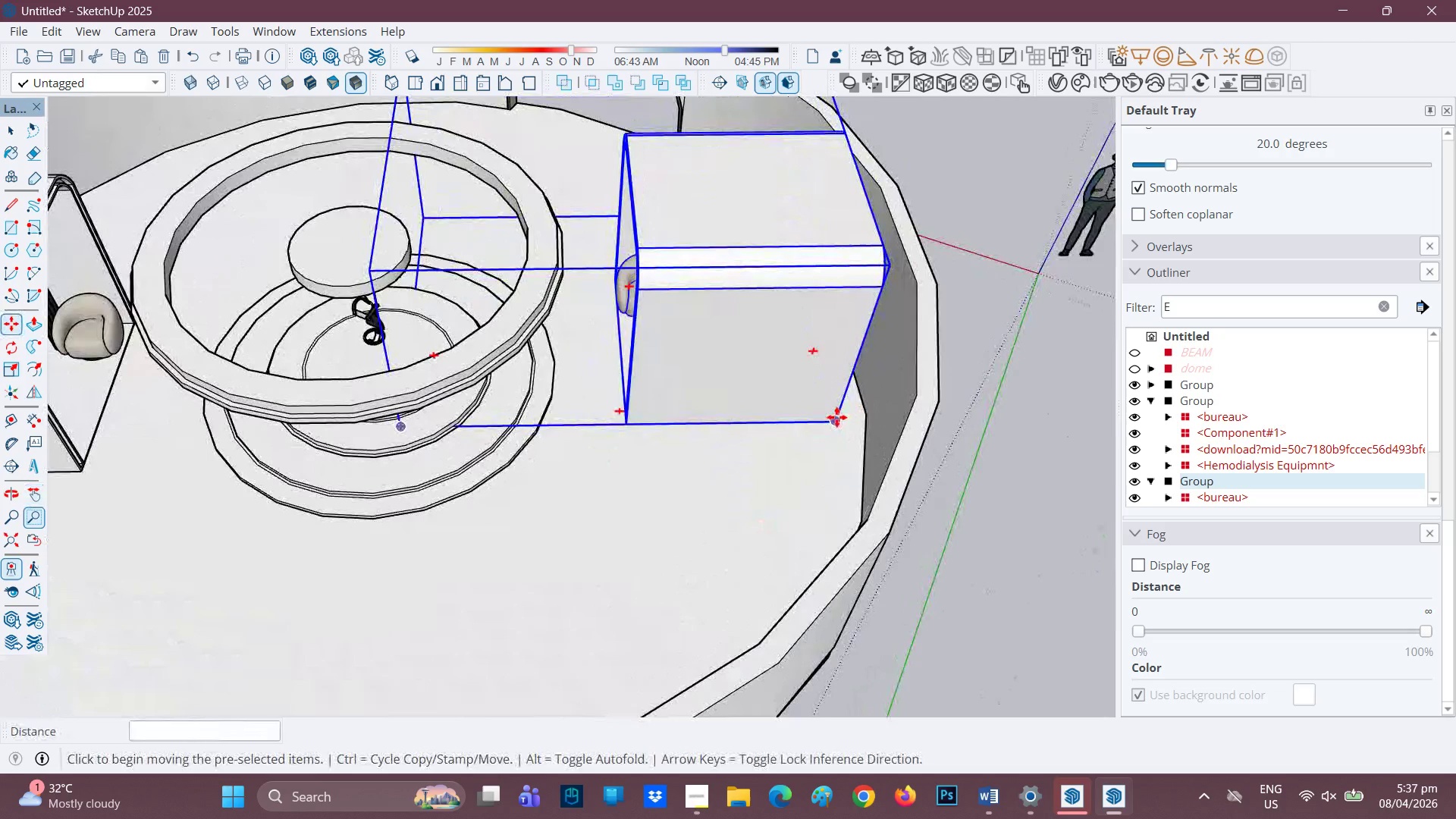 
left_click([836, 417])
 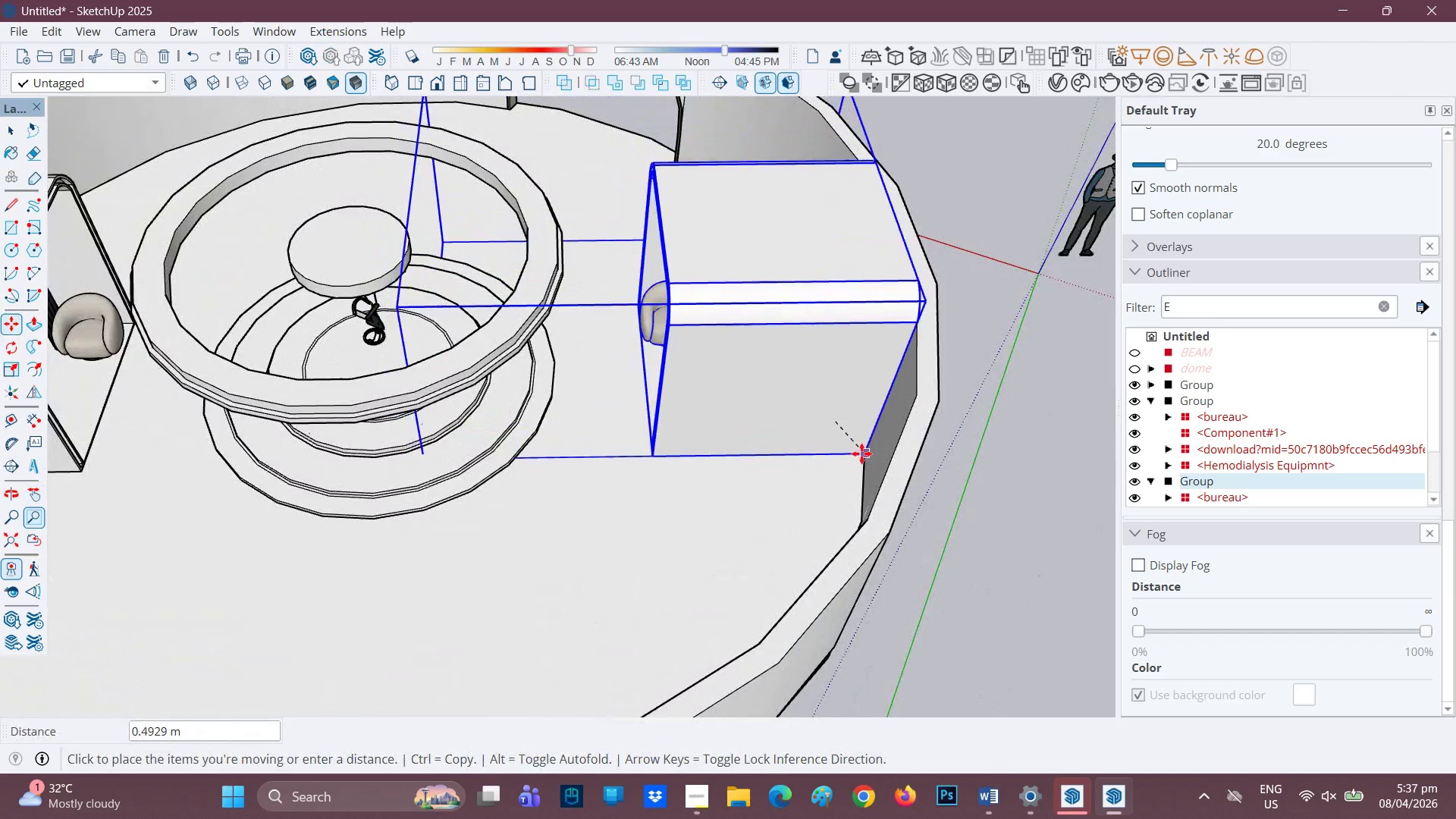 
left_click([861, 453])
 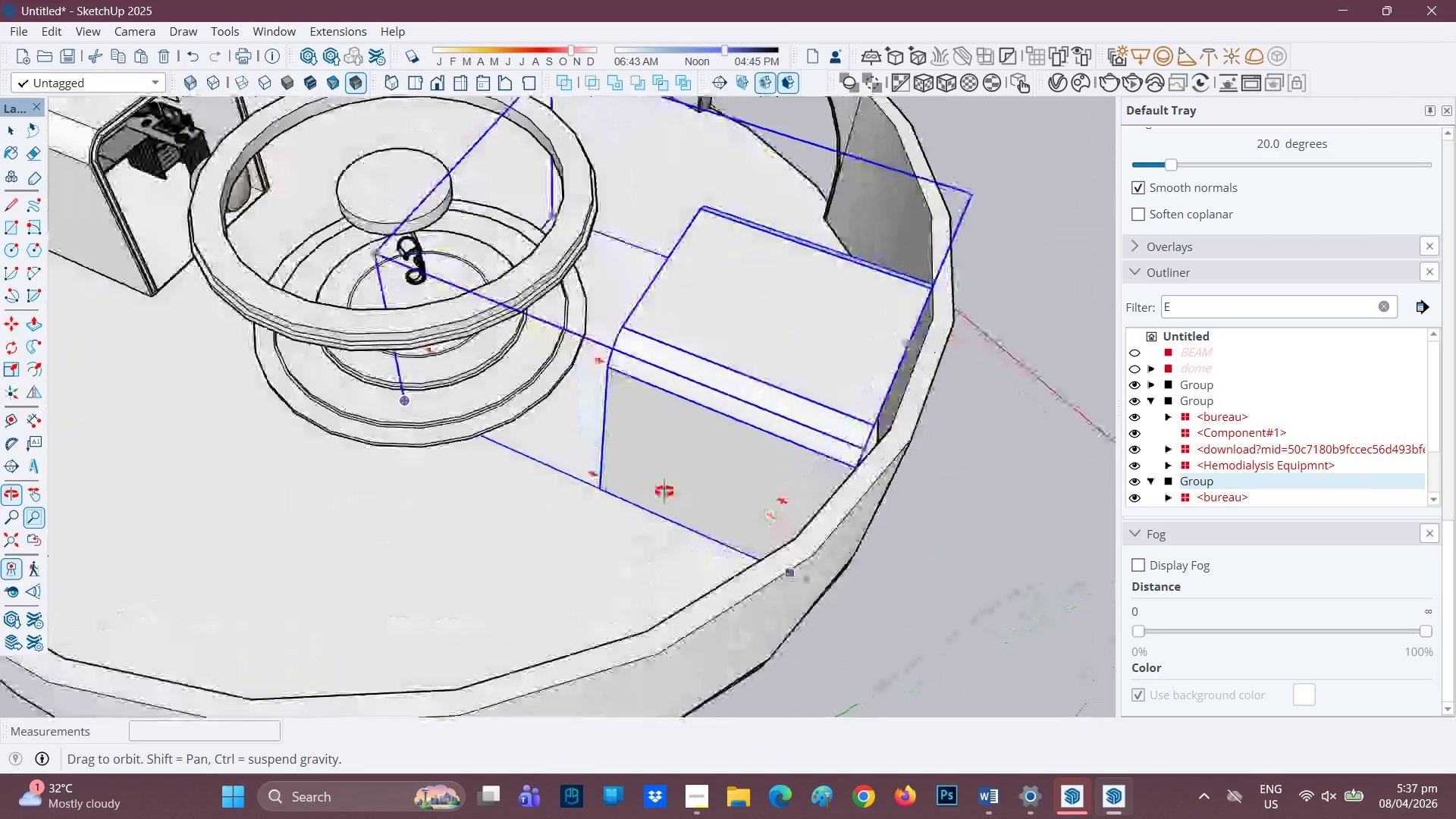 
scroll: coordinate [543, 485], scroll_direction: down, amount: 3.0
 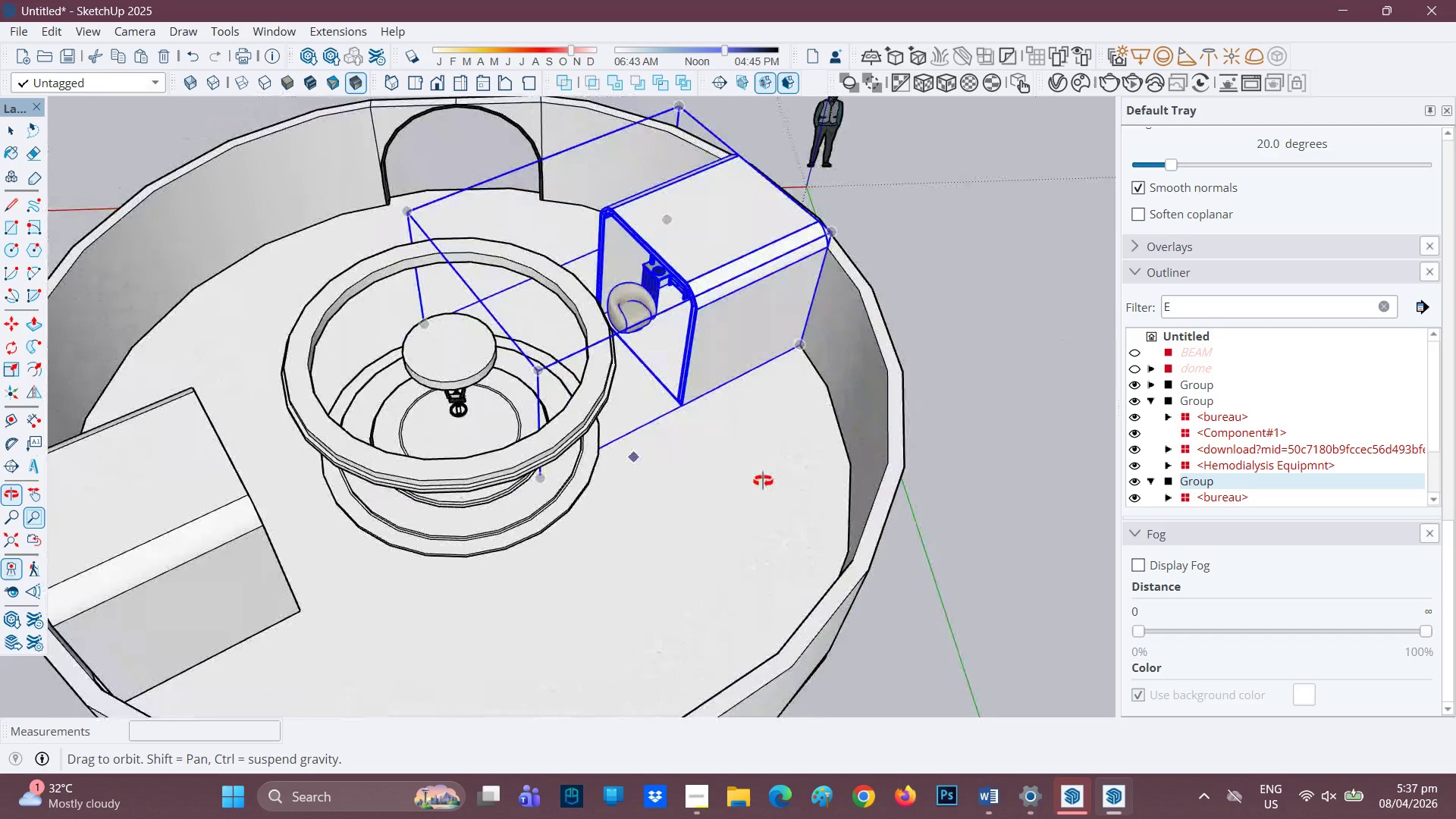 
key(Space)
 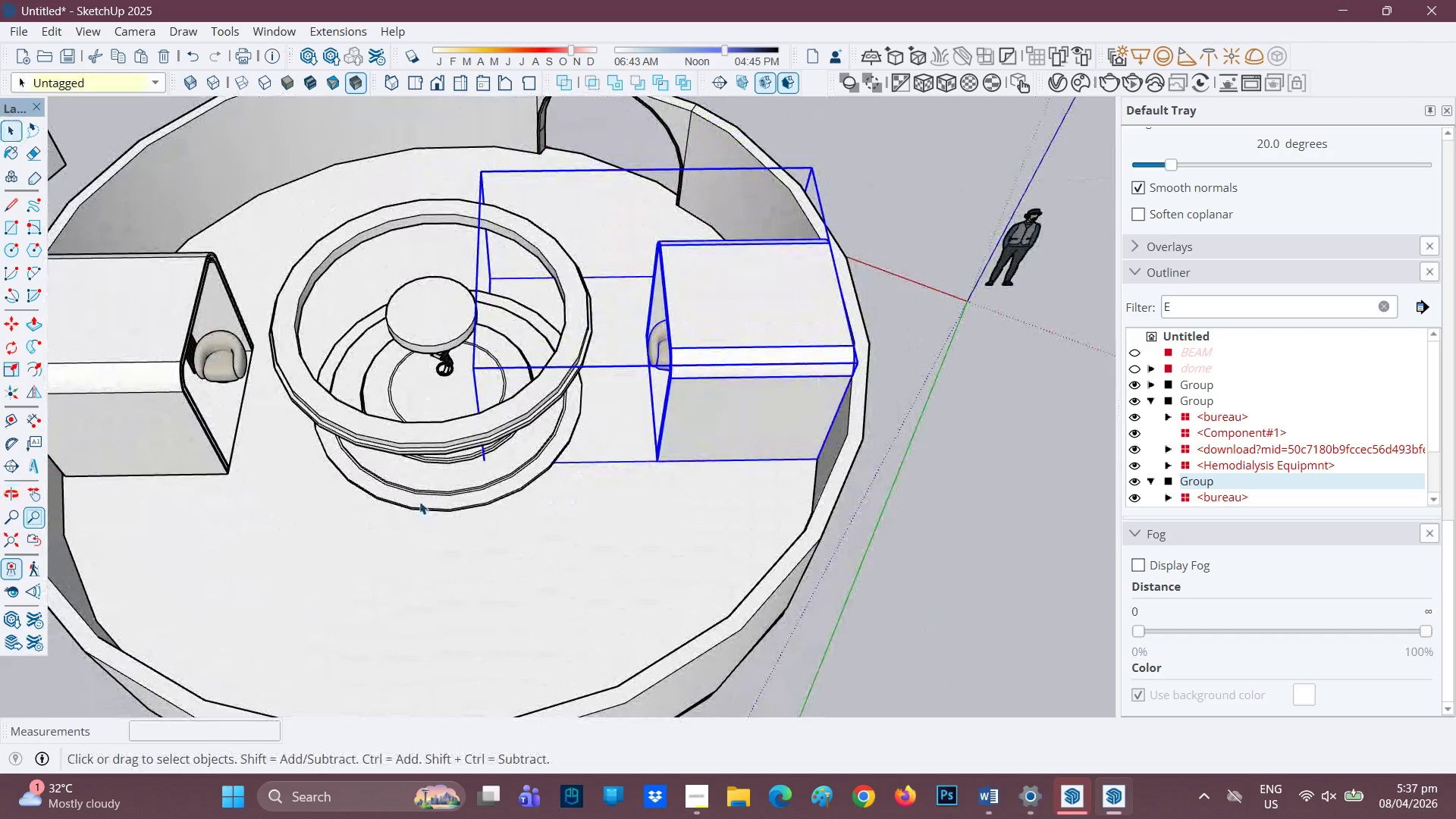 
key(L)
 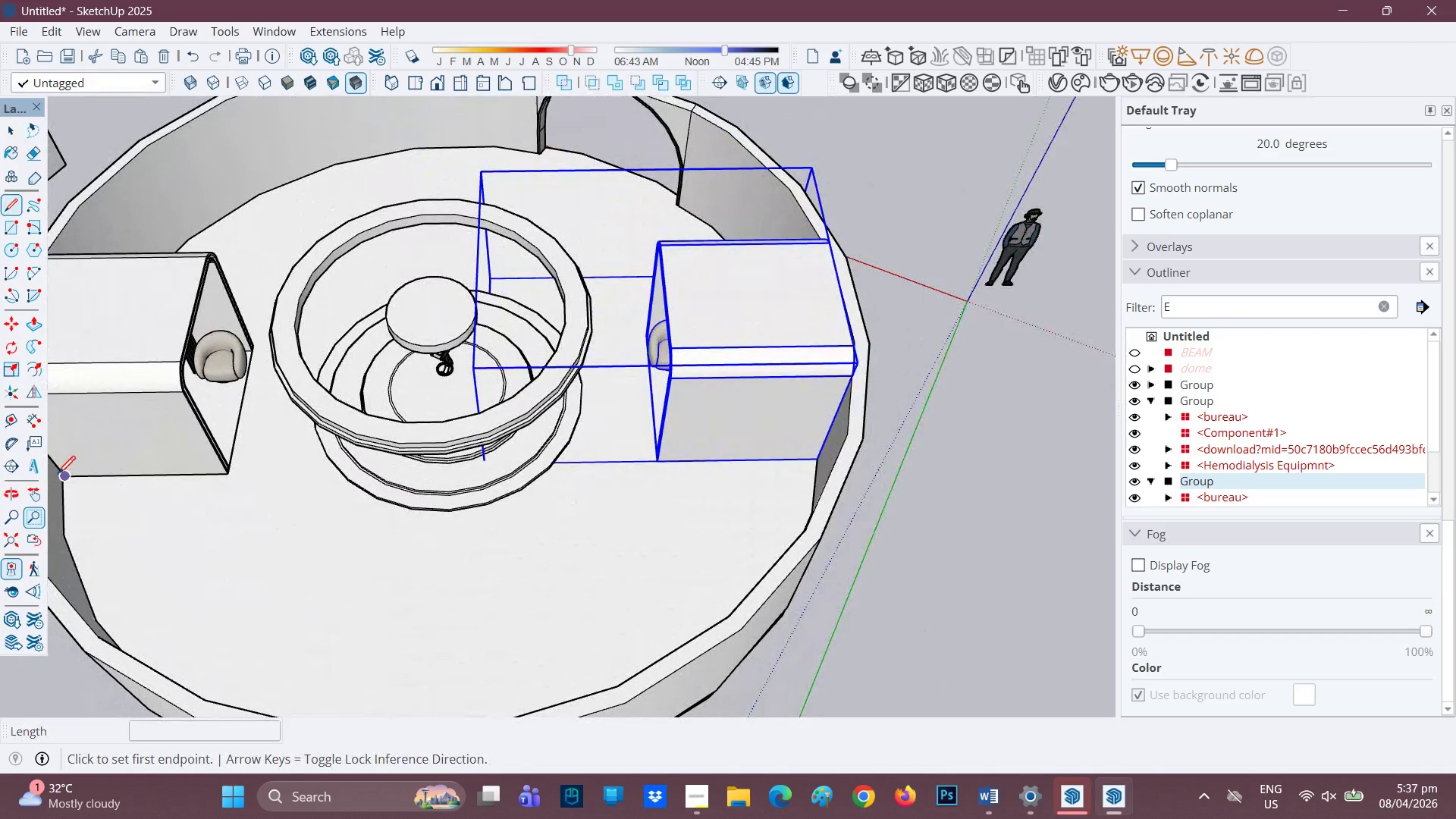 
left_click([59, 476])
 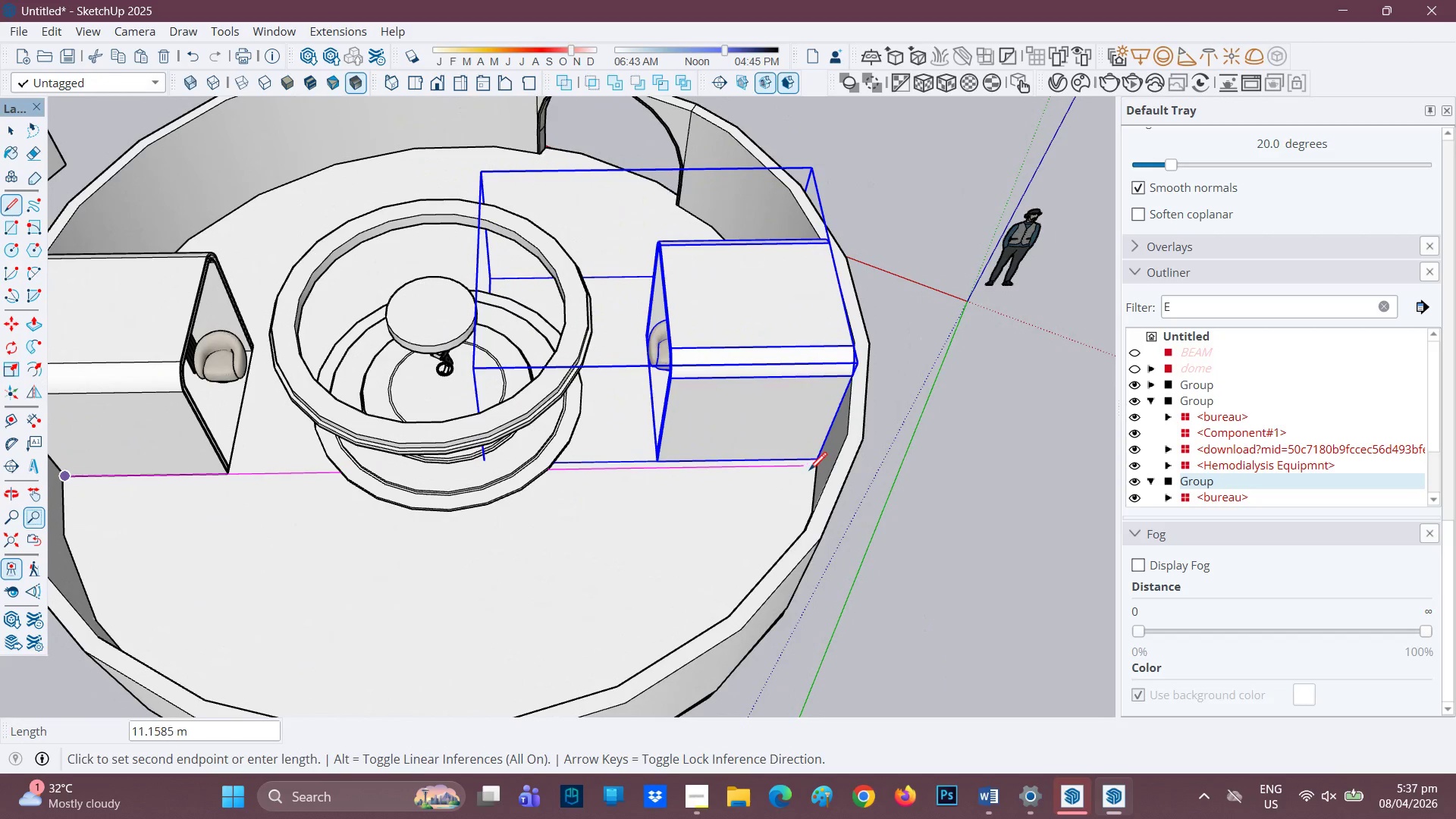 
left_click([812, 470])
 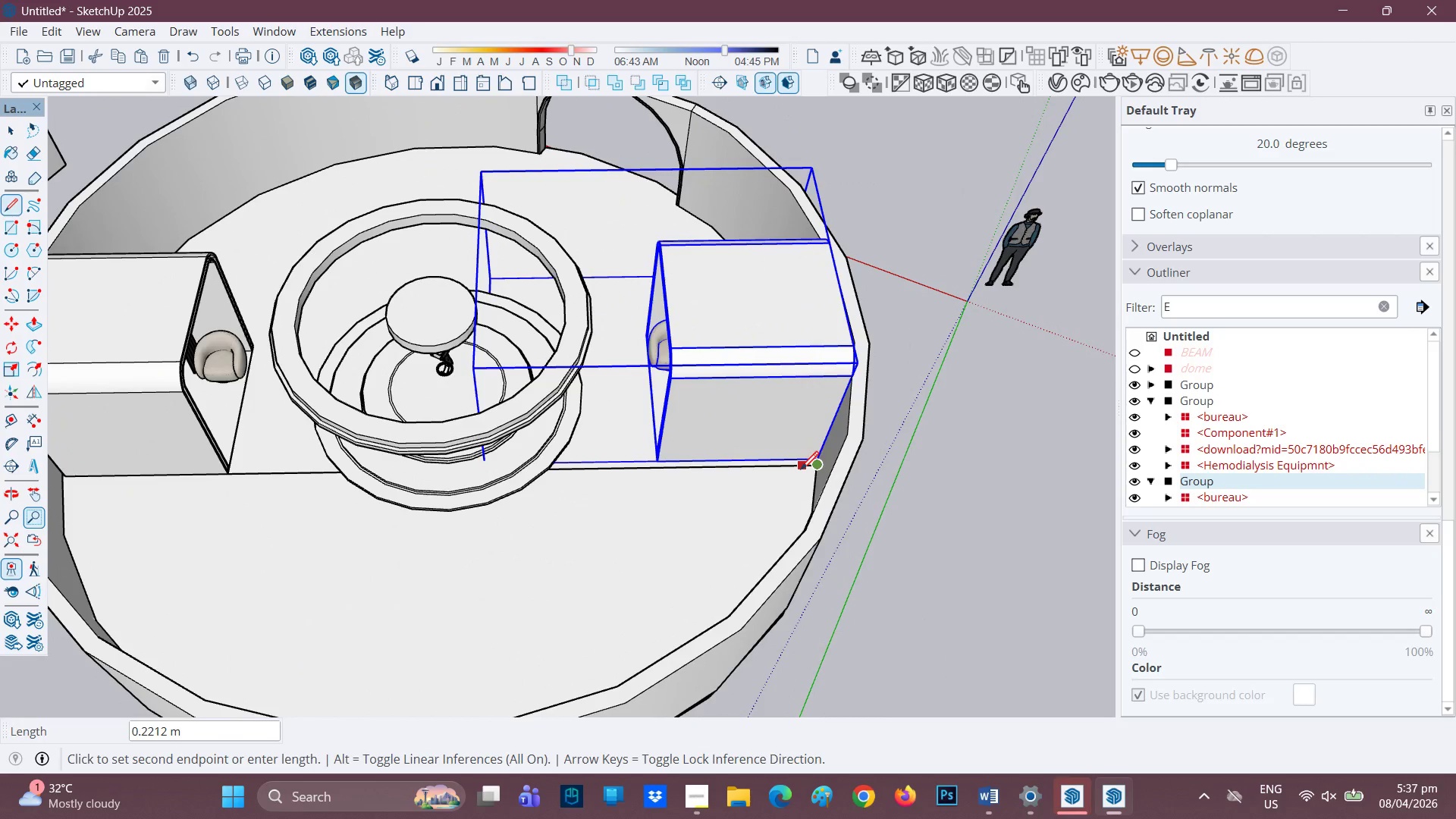 
key(Space)
 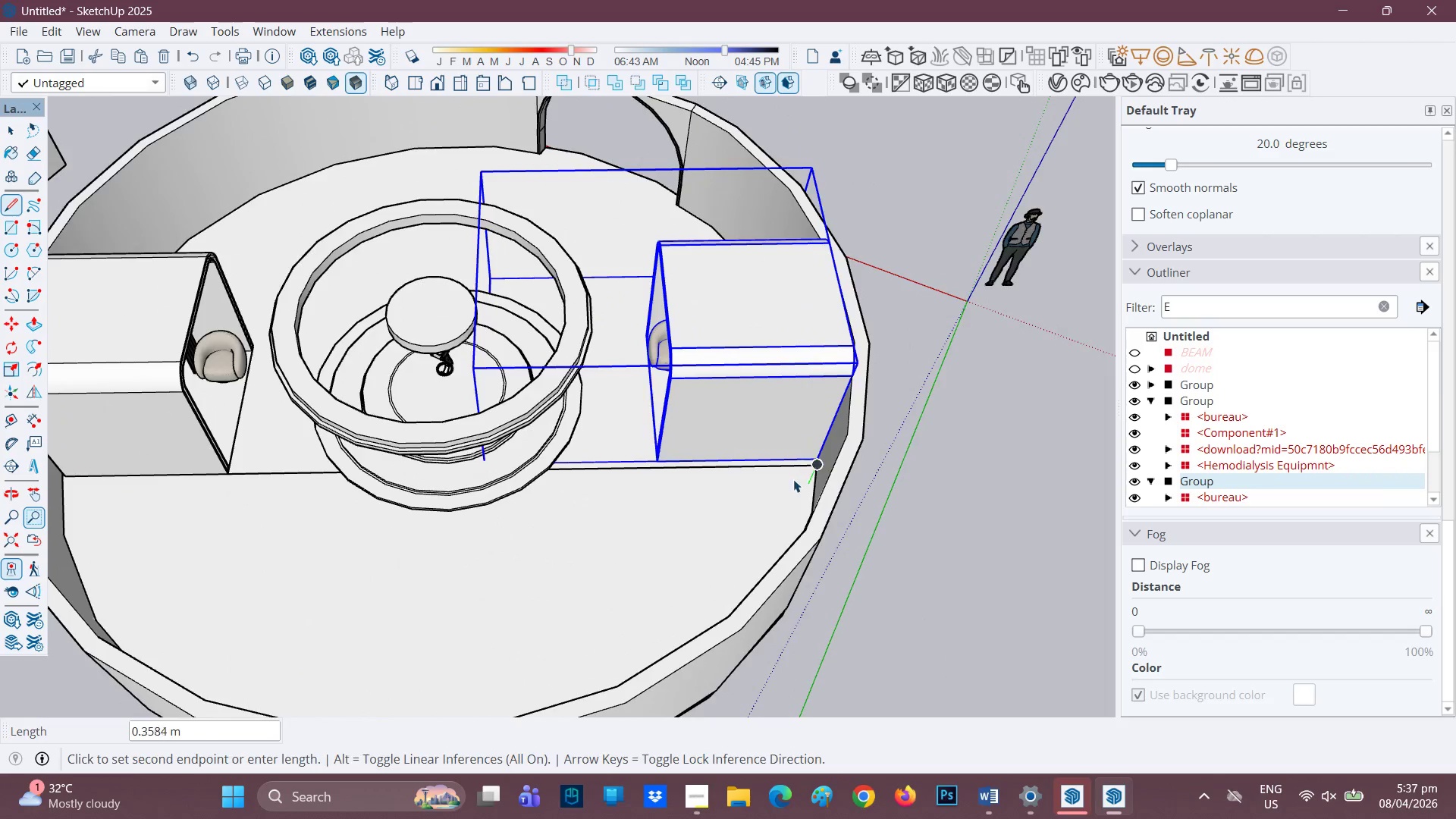 
scroll: coordinate [794, 479], scroll_direction: up, amount: 1.0
 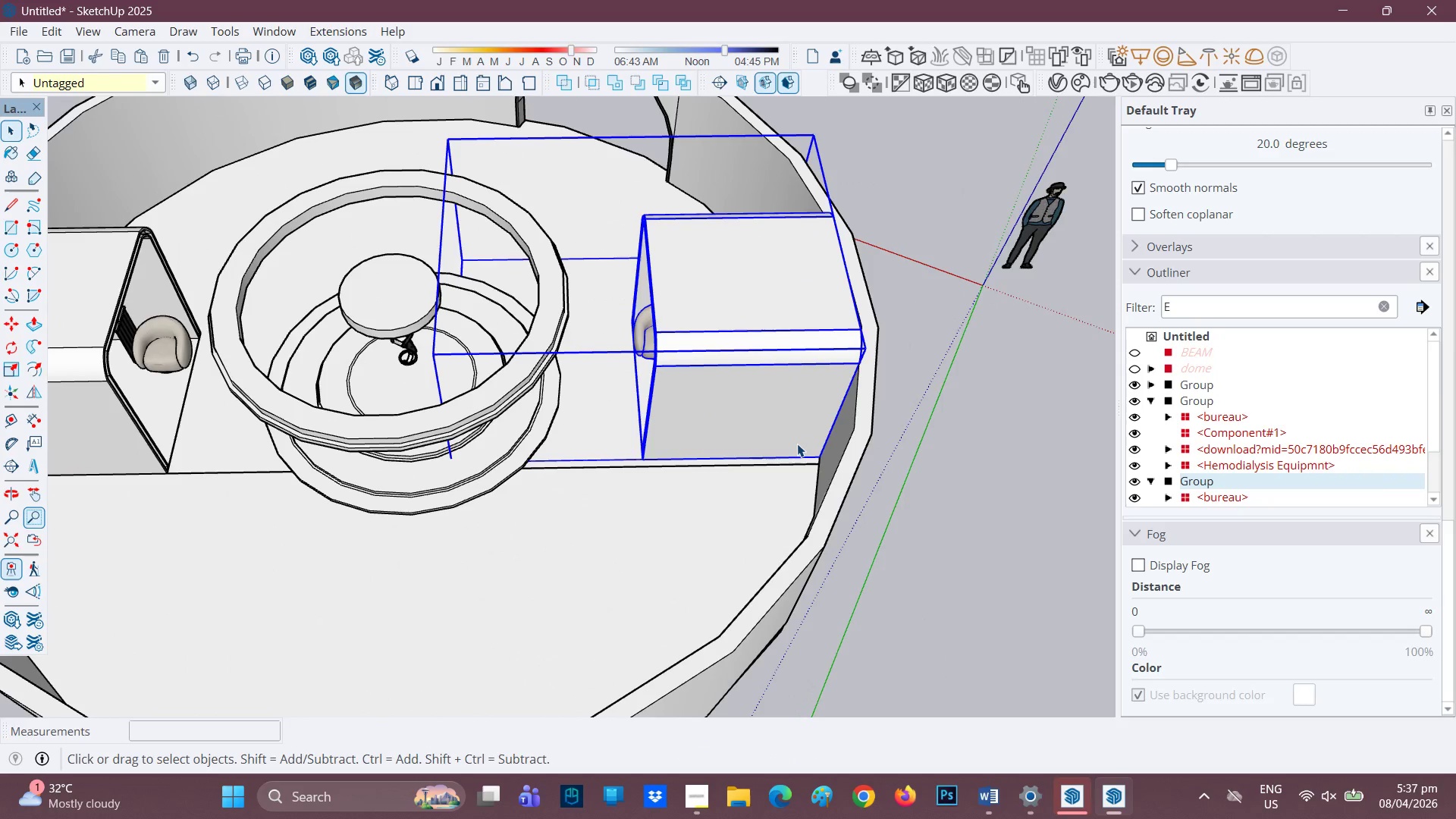 
left_click([798, 443])
 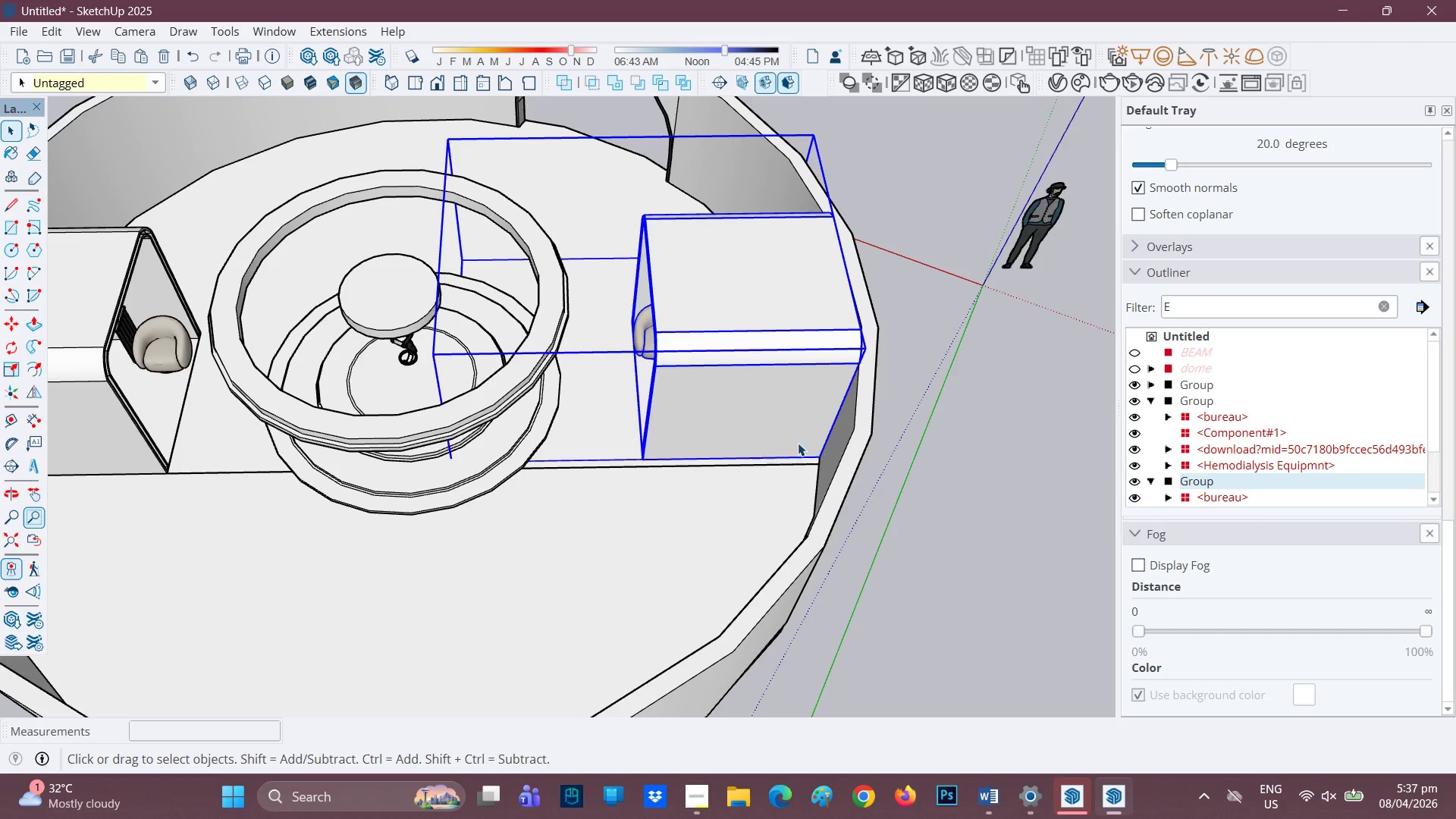 
key(M)
 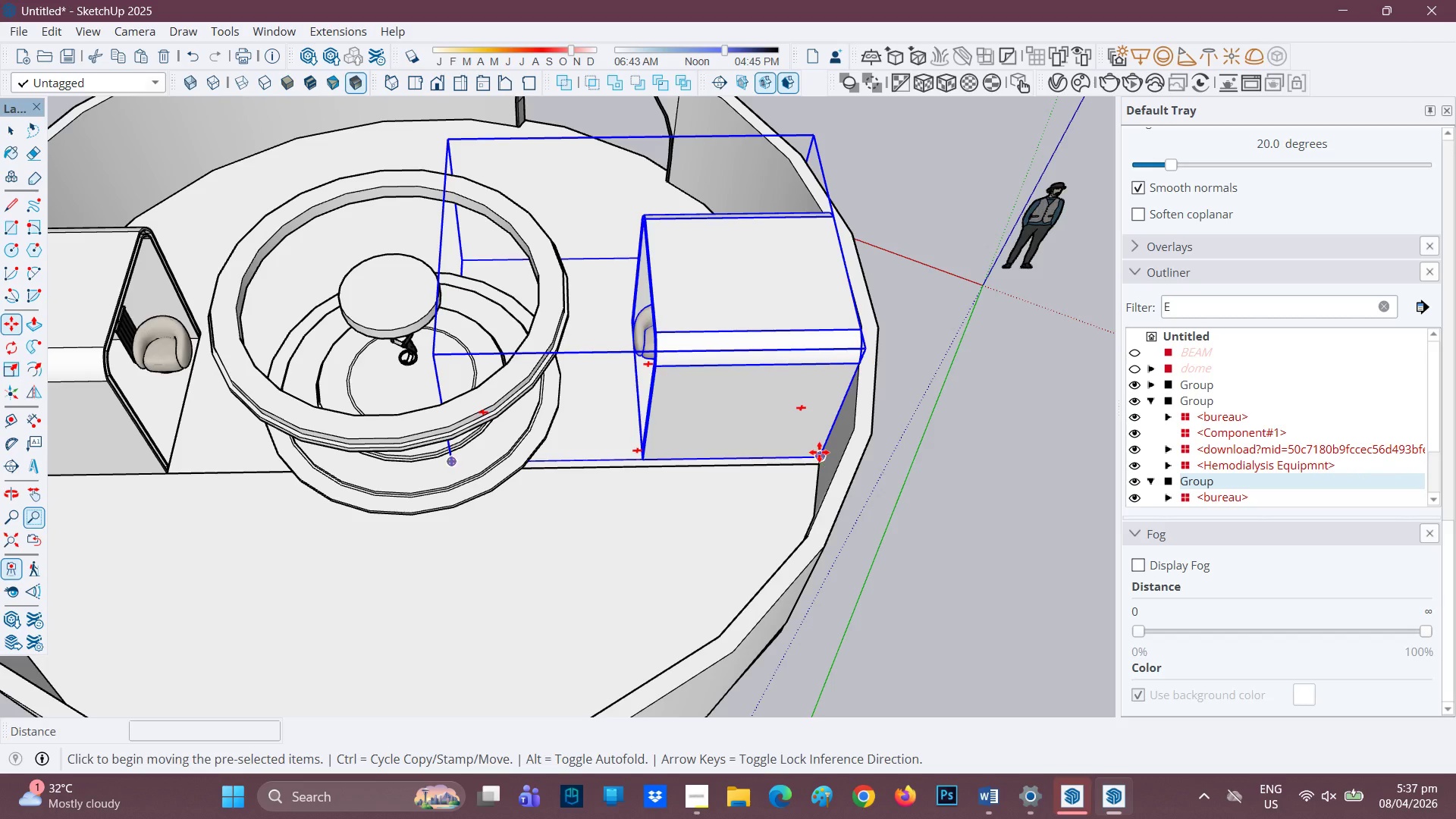 
left_click([819, 450])
 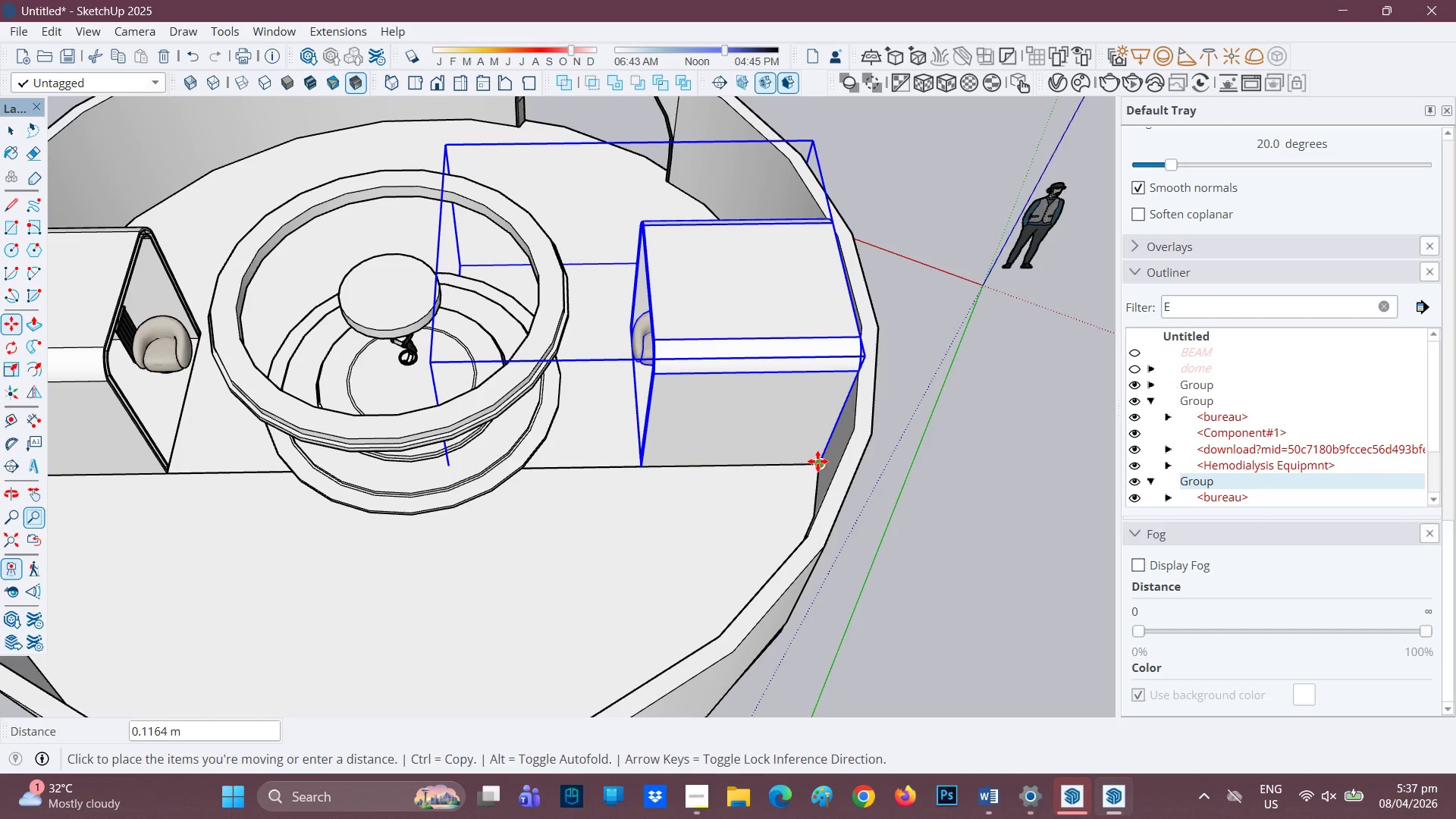 
scroll: coordinate [750, 484], scroll_direction: down, amount: 2.0
 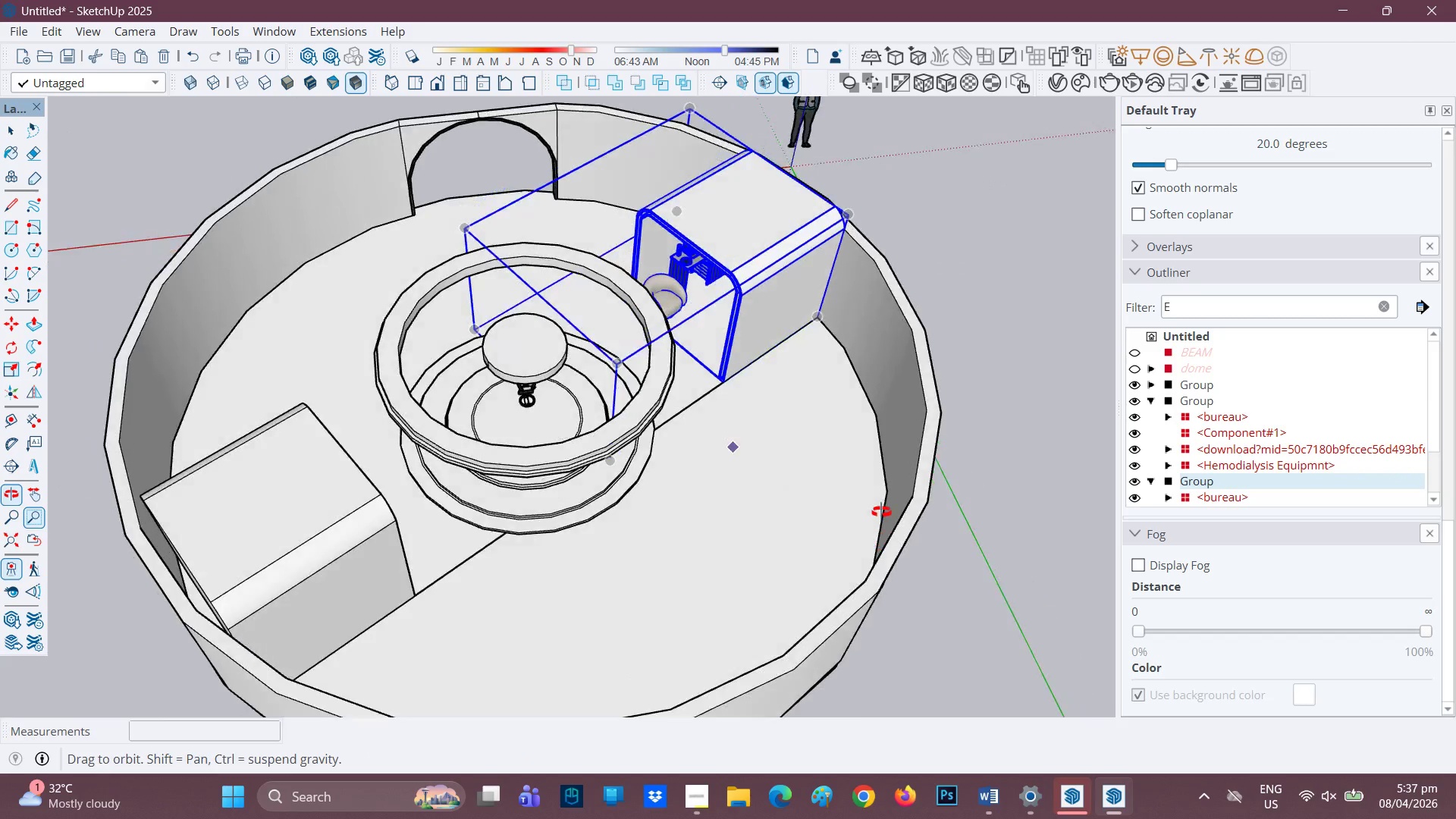 
key(Space)
 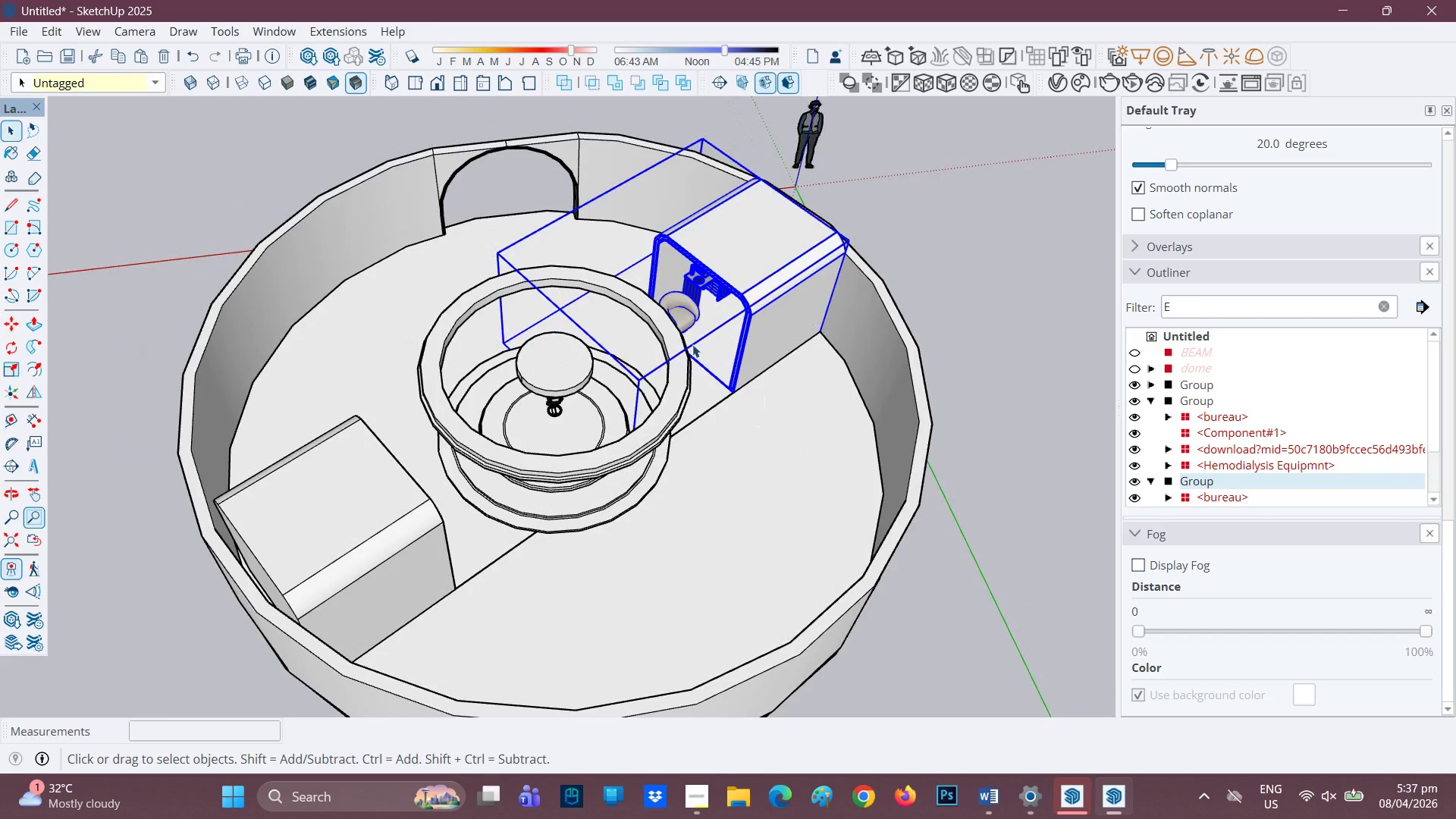 
scroll: coordinate [669, 368], scroll_direction: down, amount: 2.0
 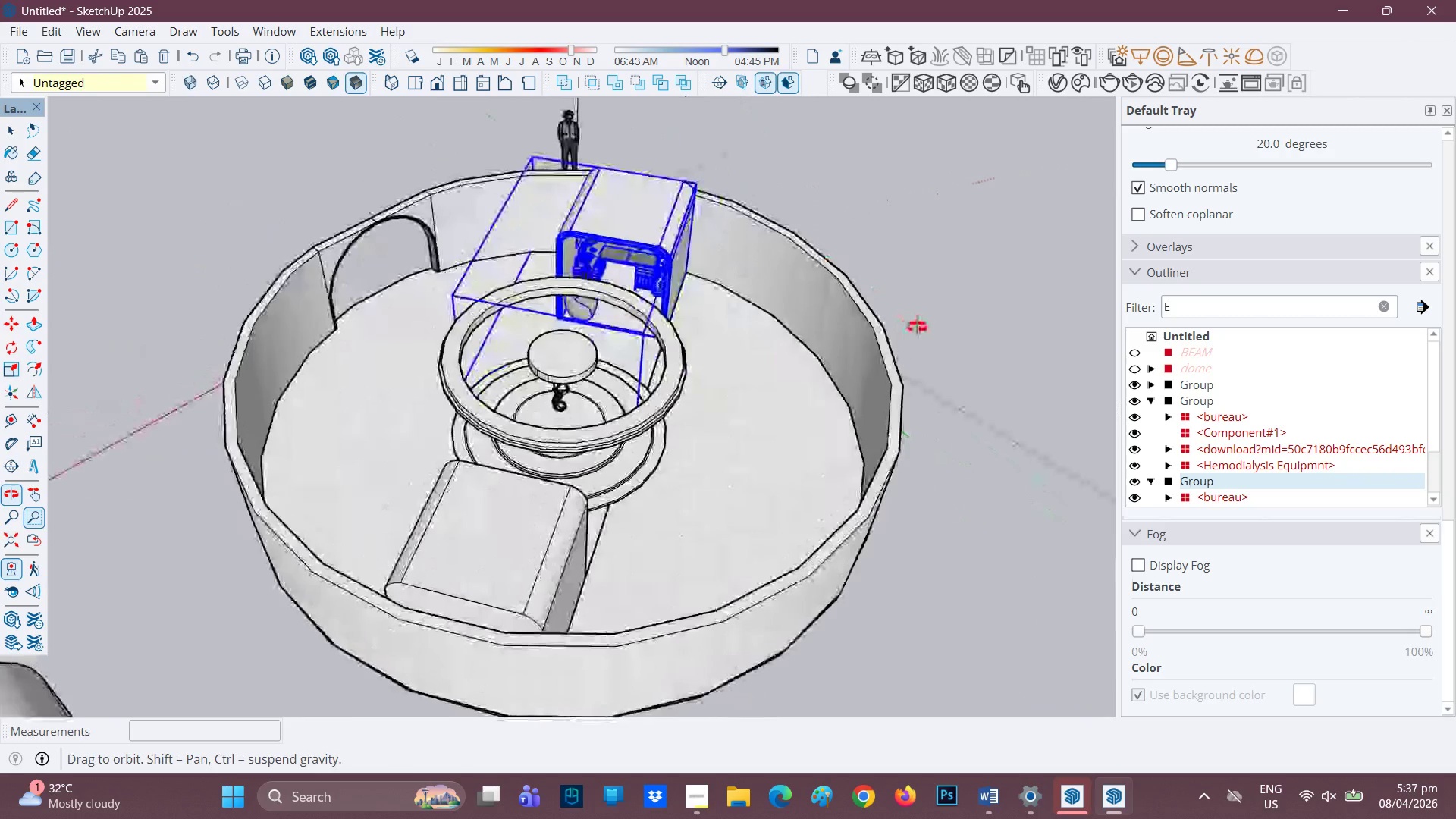 
scroll: coordinate [676, 444], scroll_direction: up, amount: 1.0
 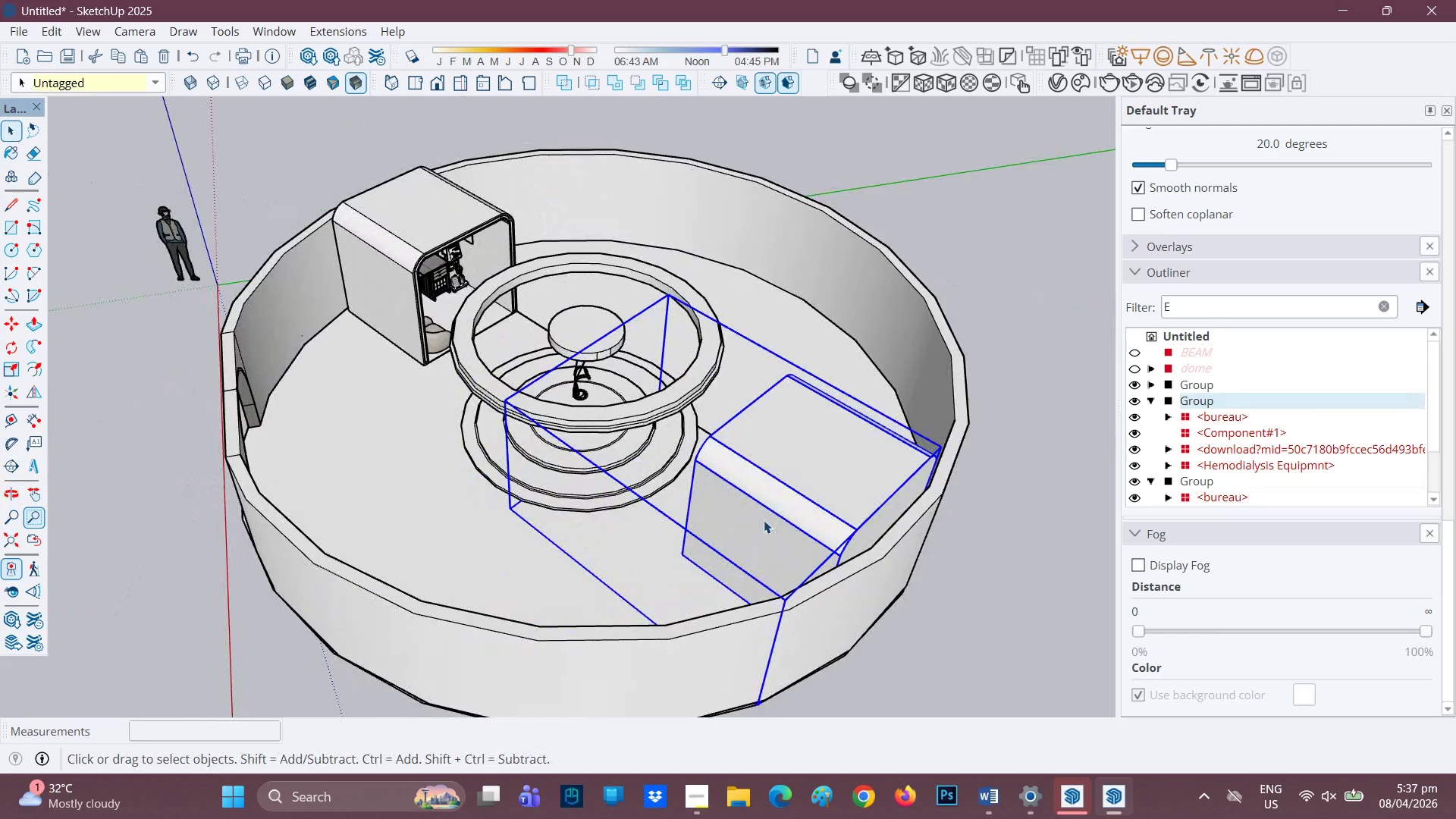 
wait(6.3)
 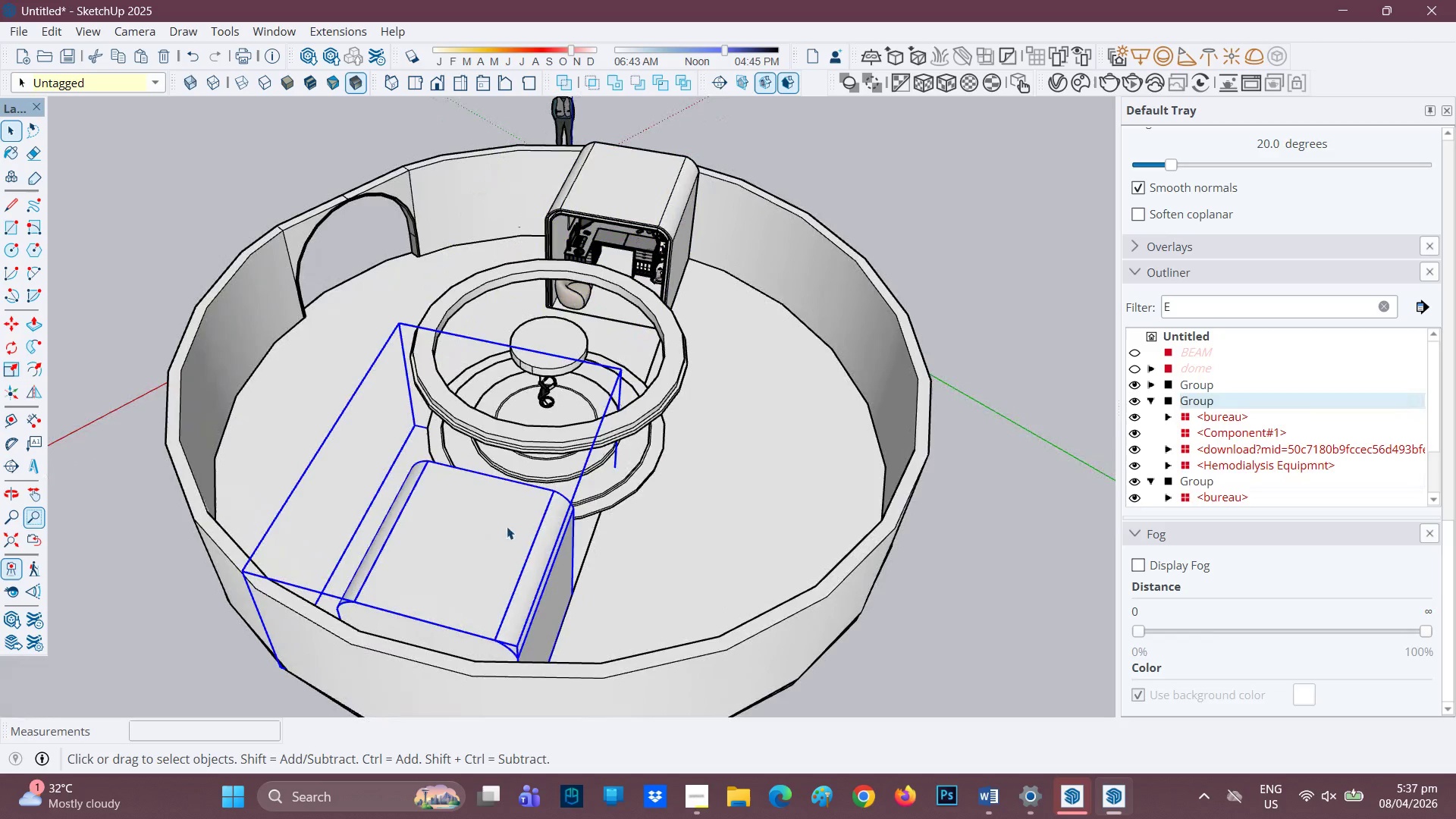 
key(M)
 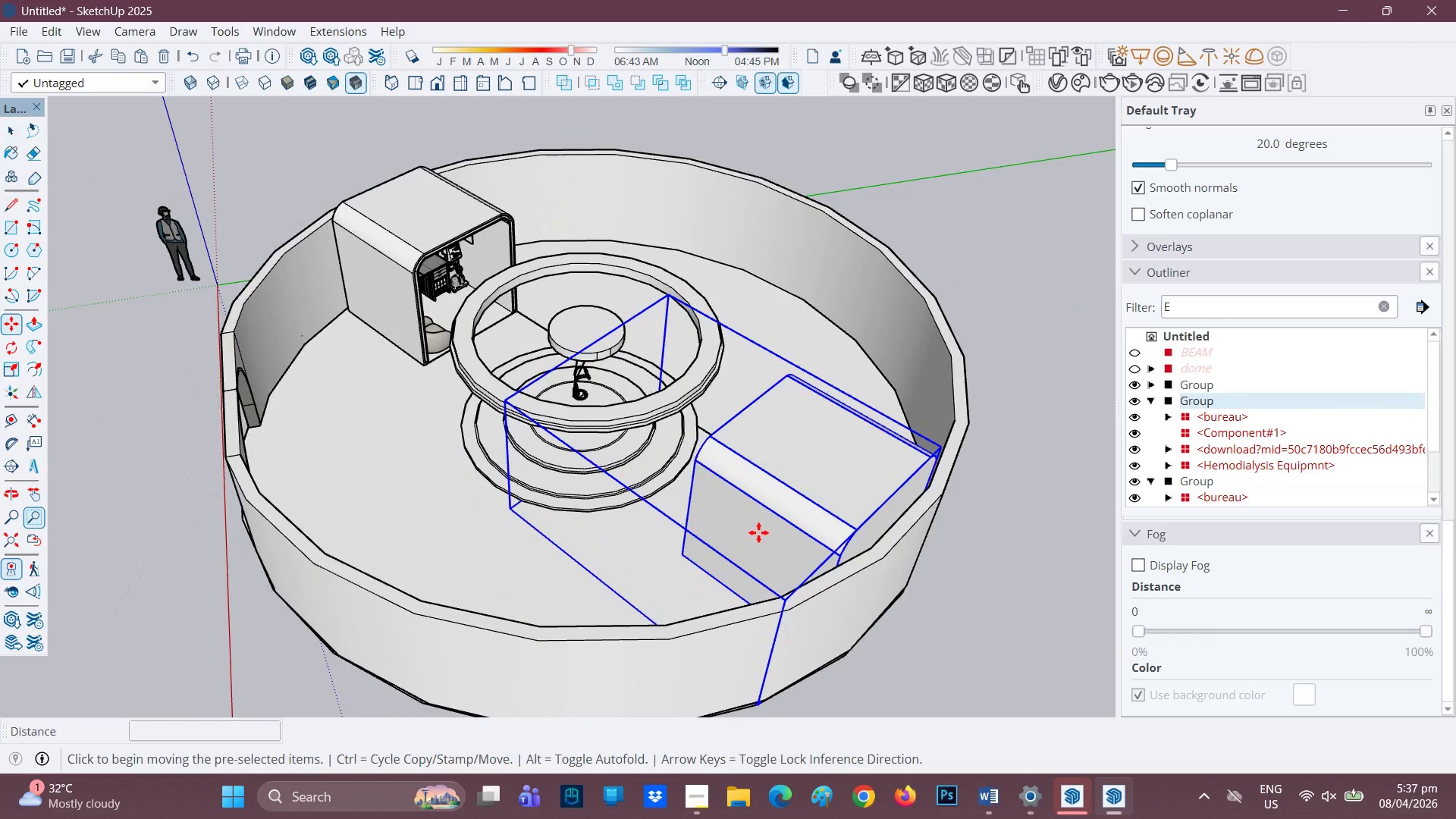 
left_click_drag(start_coordinate=[758, 532], to_coordinate=[760, 527])
 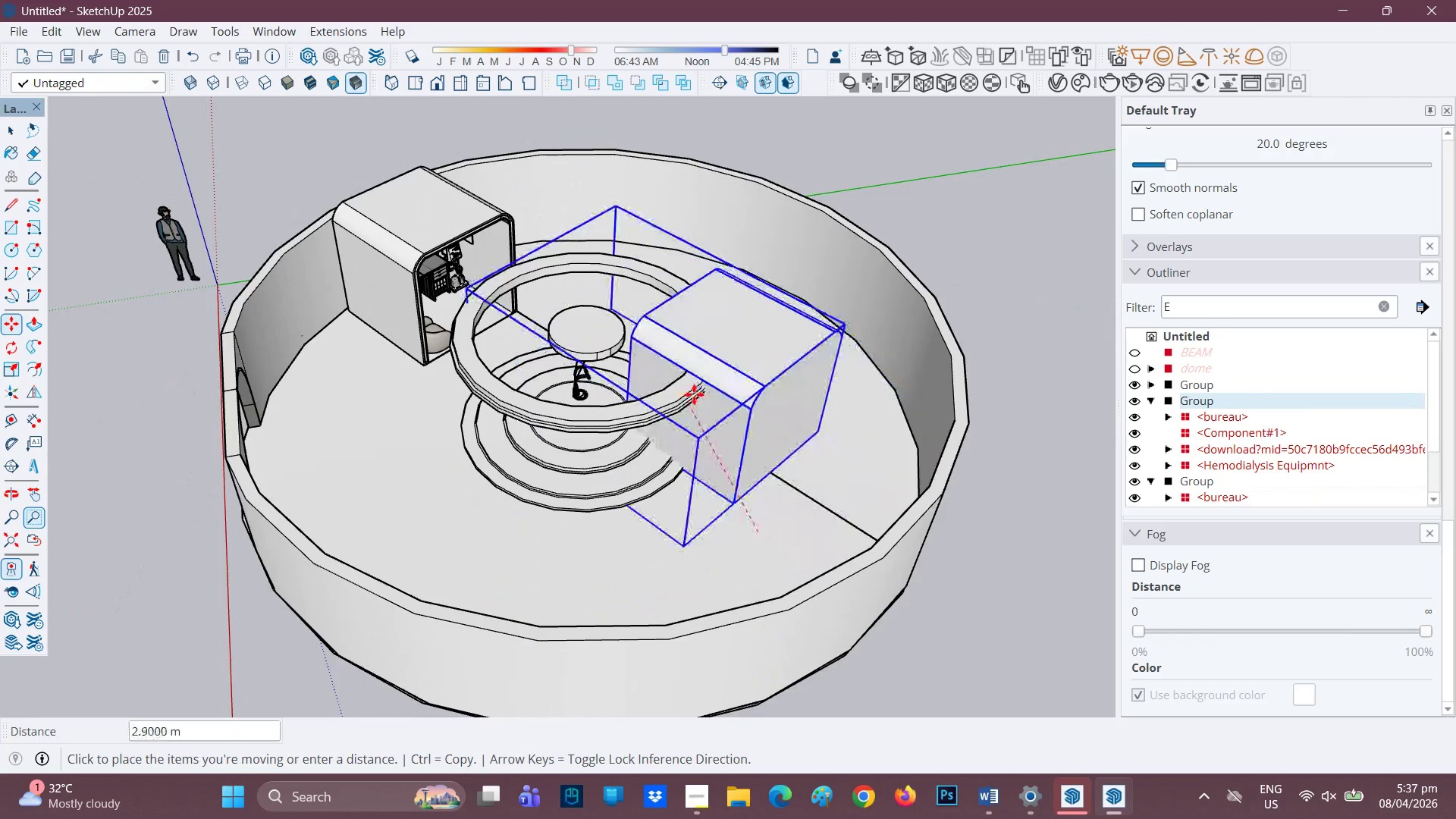 
key(Control+ControlLeft)
 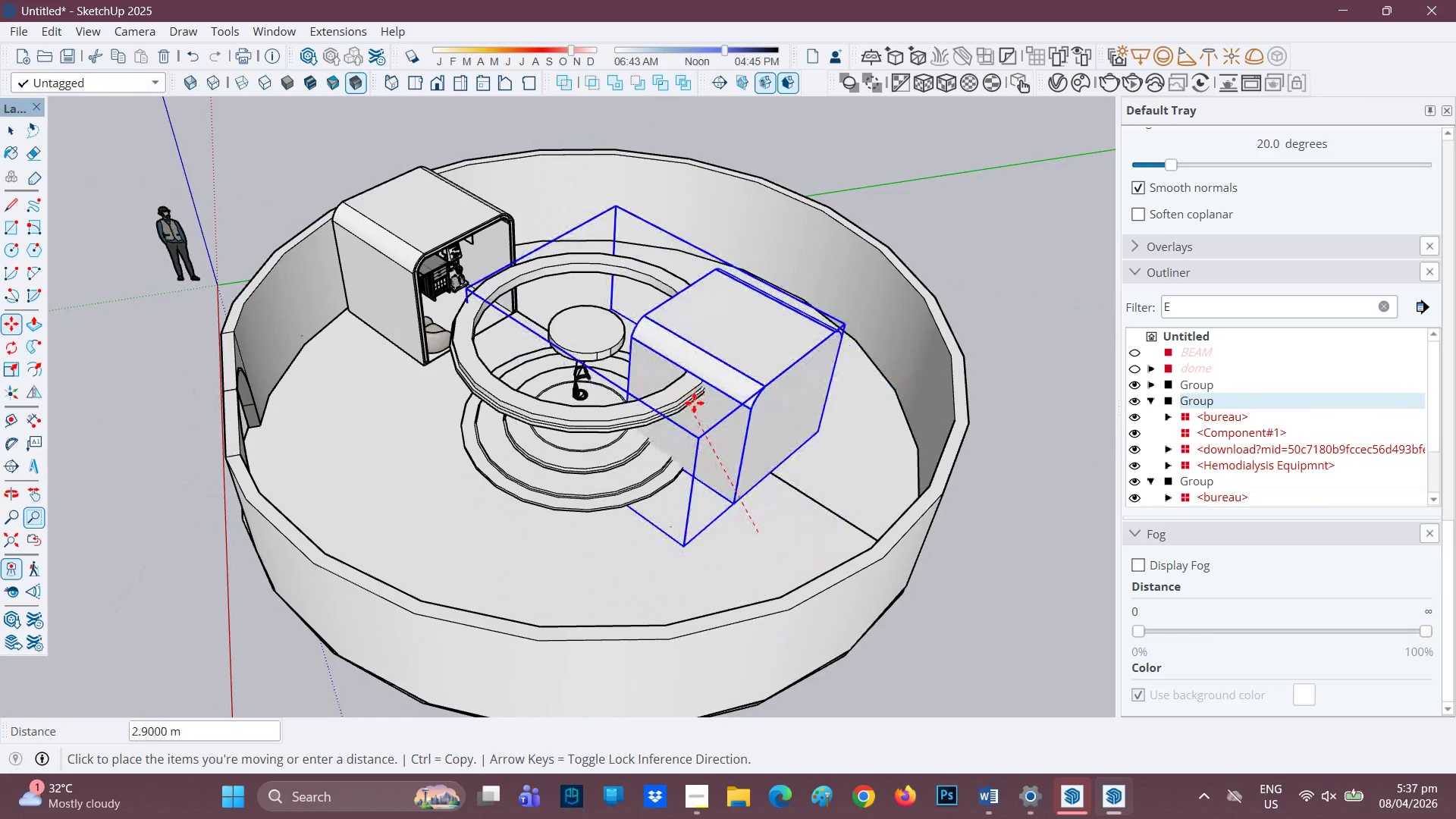 
key(Control+Z)
 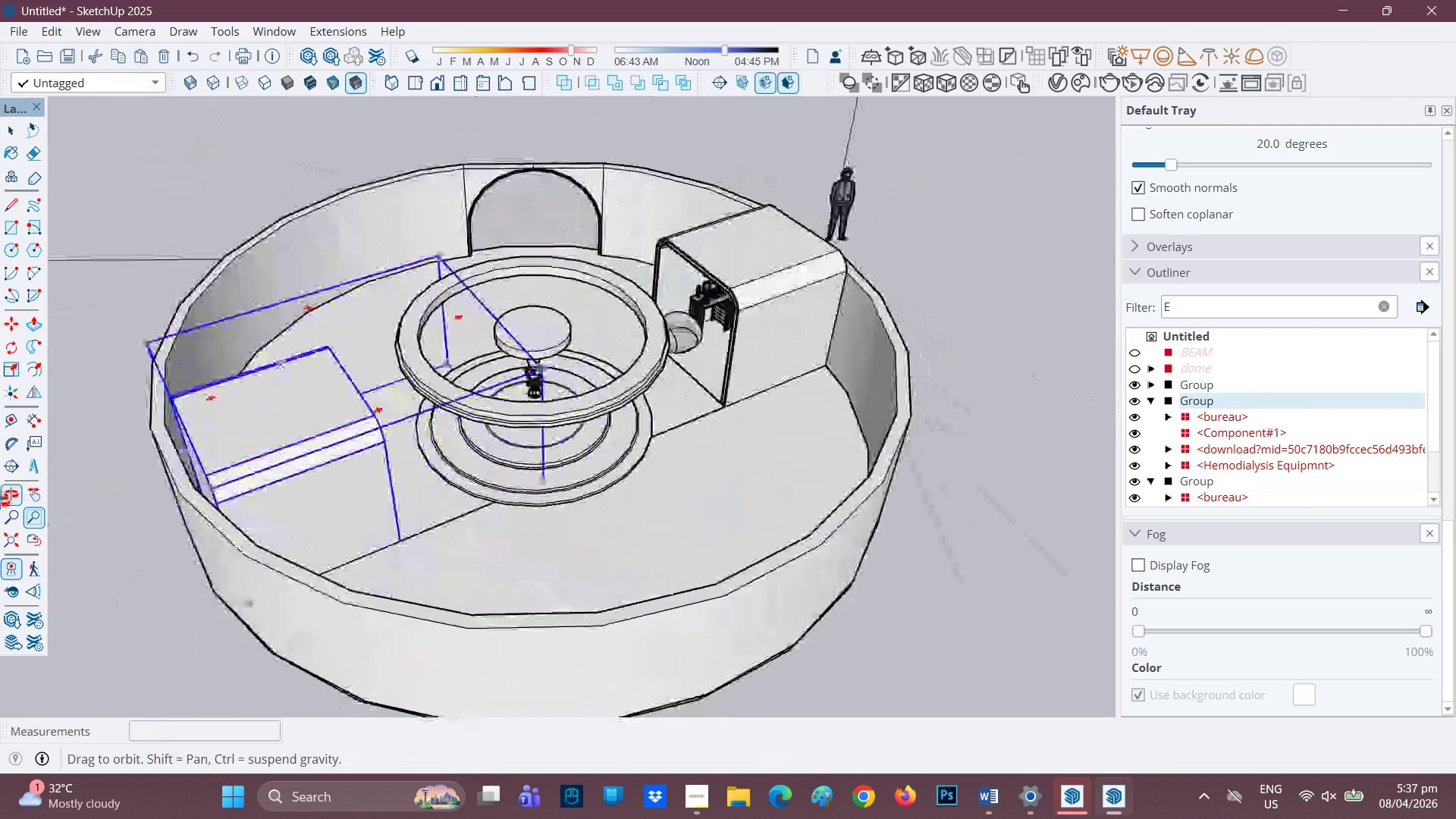 
scroll: coordinate [514, 500], scroll_direction: up, amount: 1.0
 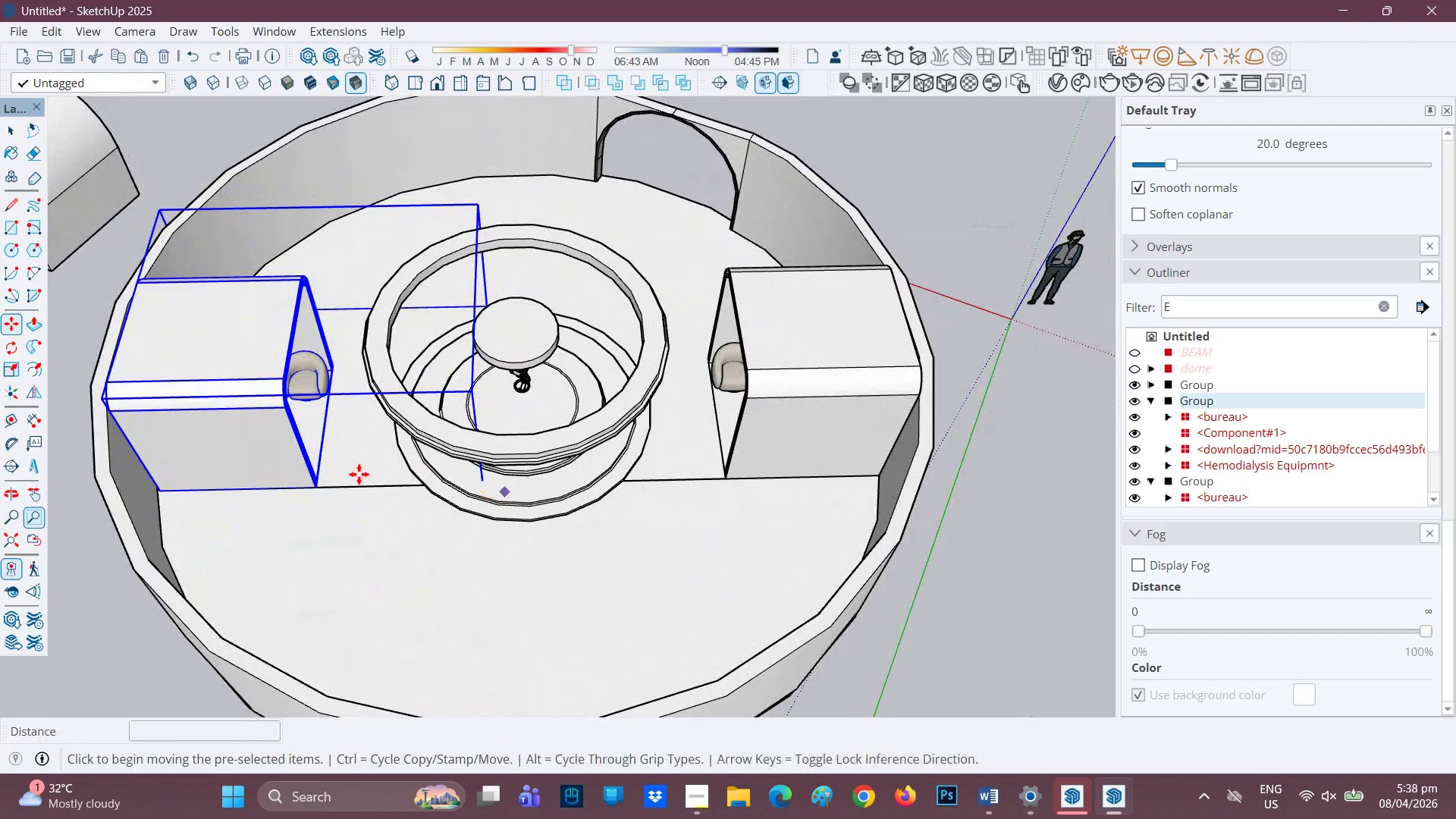 
key(Control+C)
 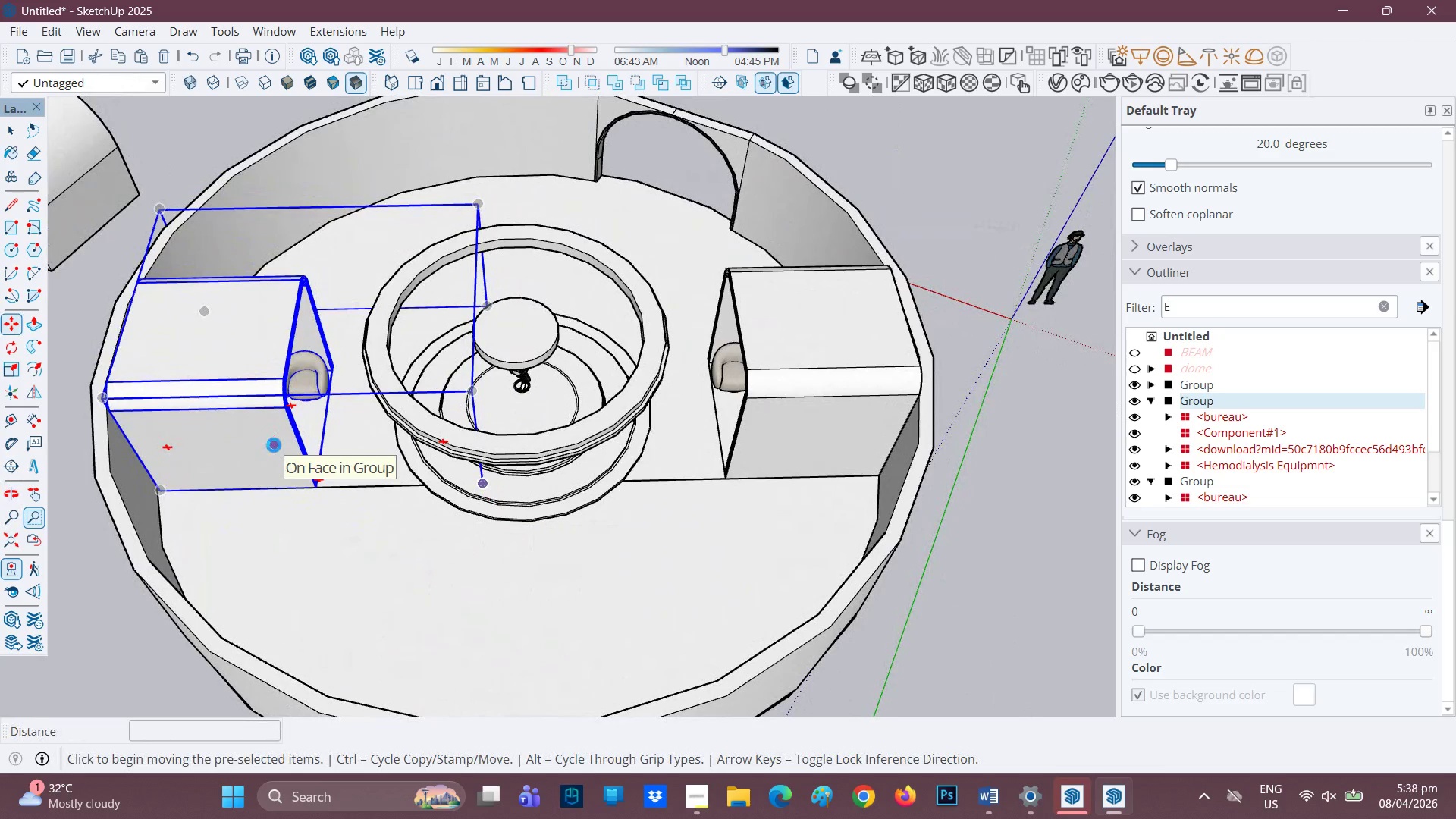 
key(Control+V)
 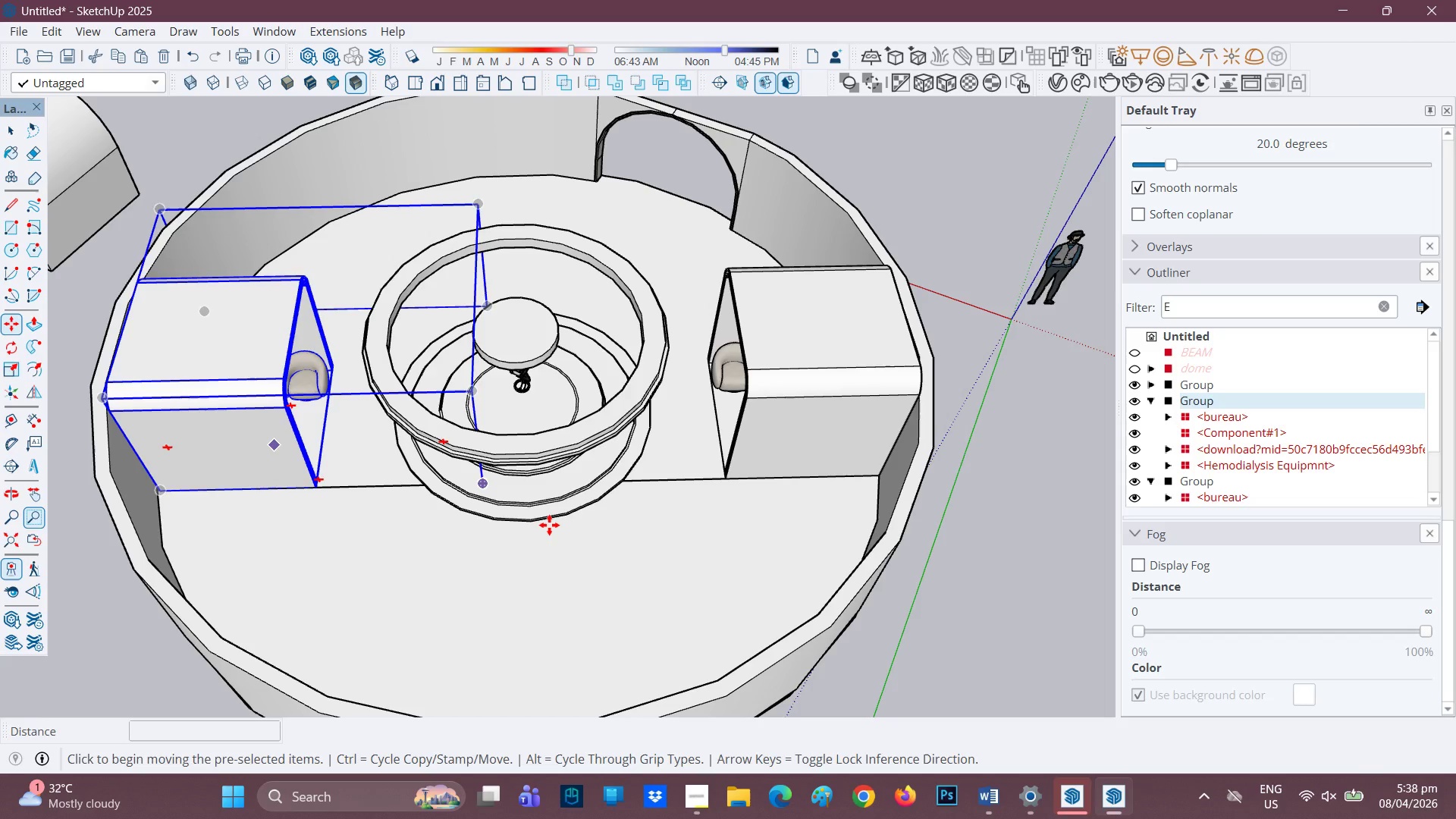 
wait(18.84)
 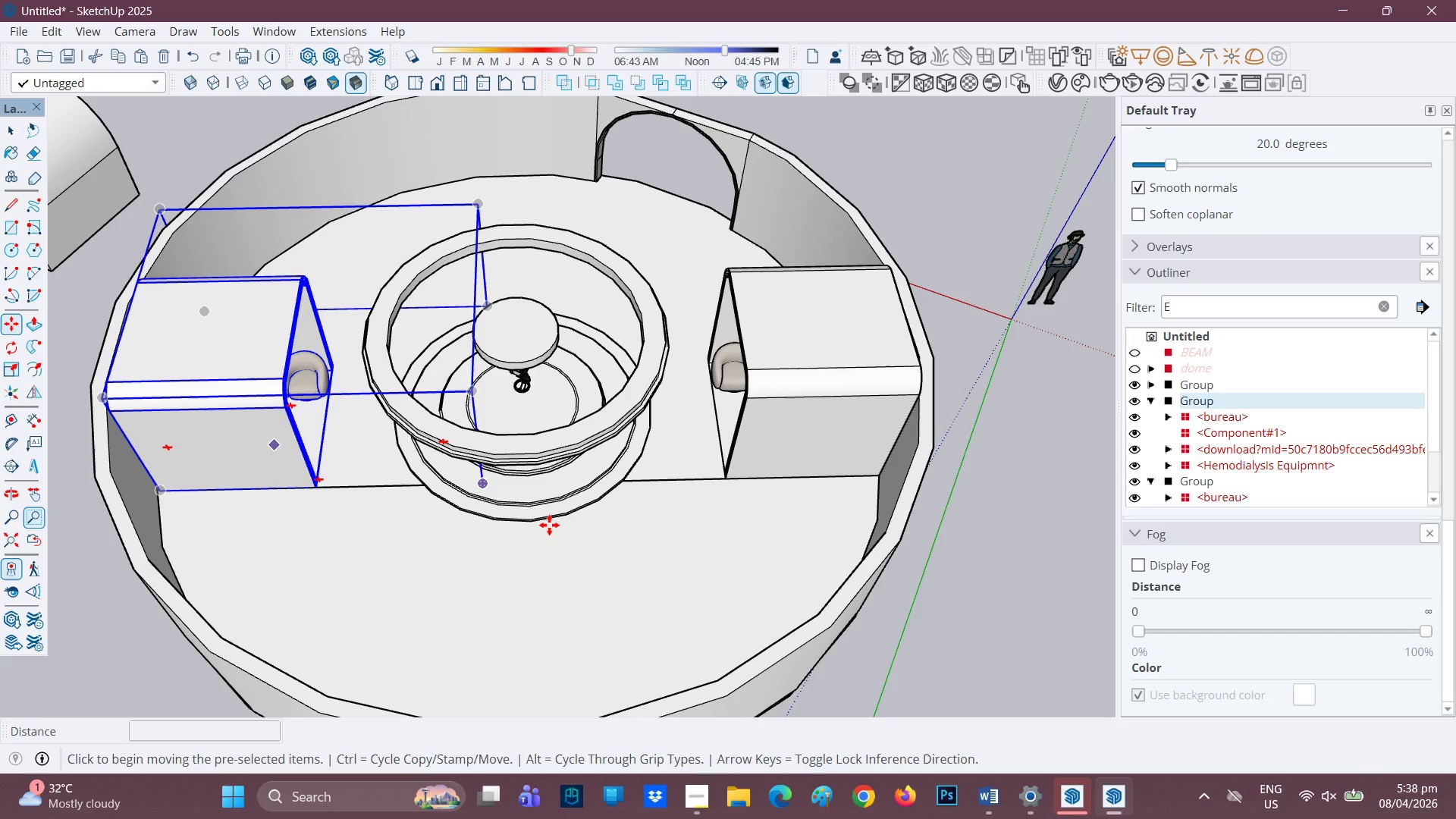 
left_click([322, 504])
 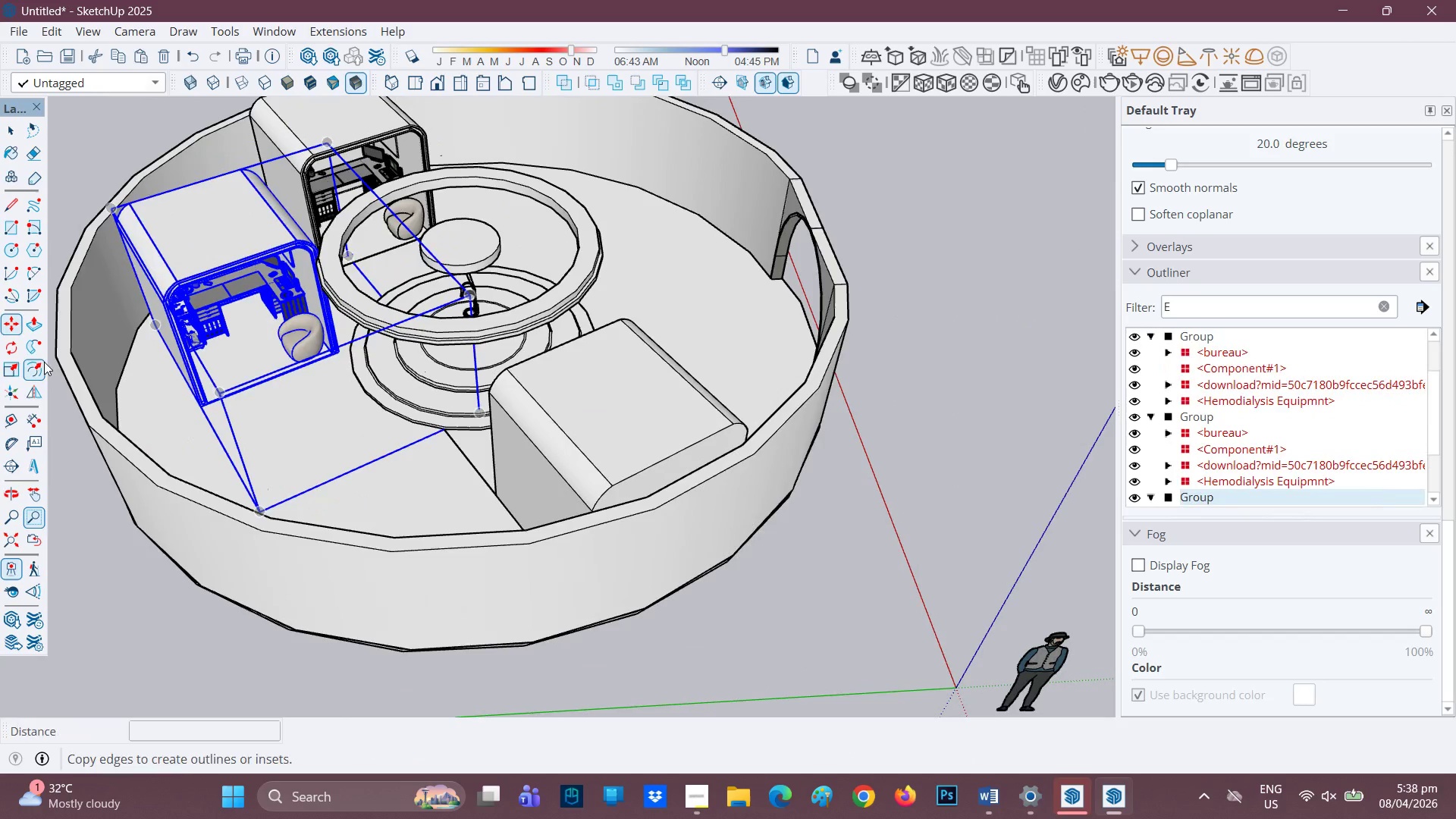 
mouse_move([29, 331])
 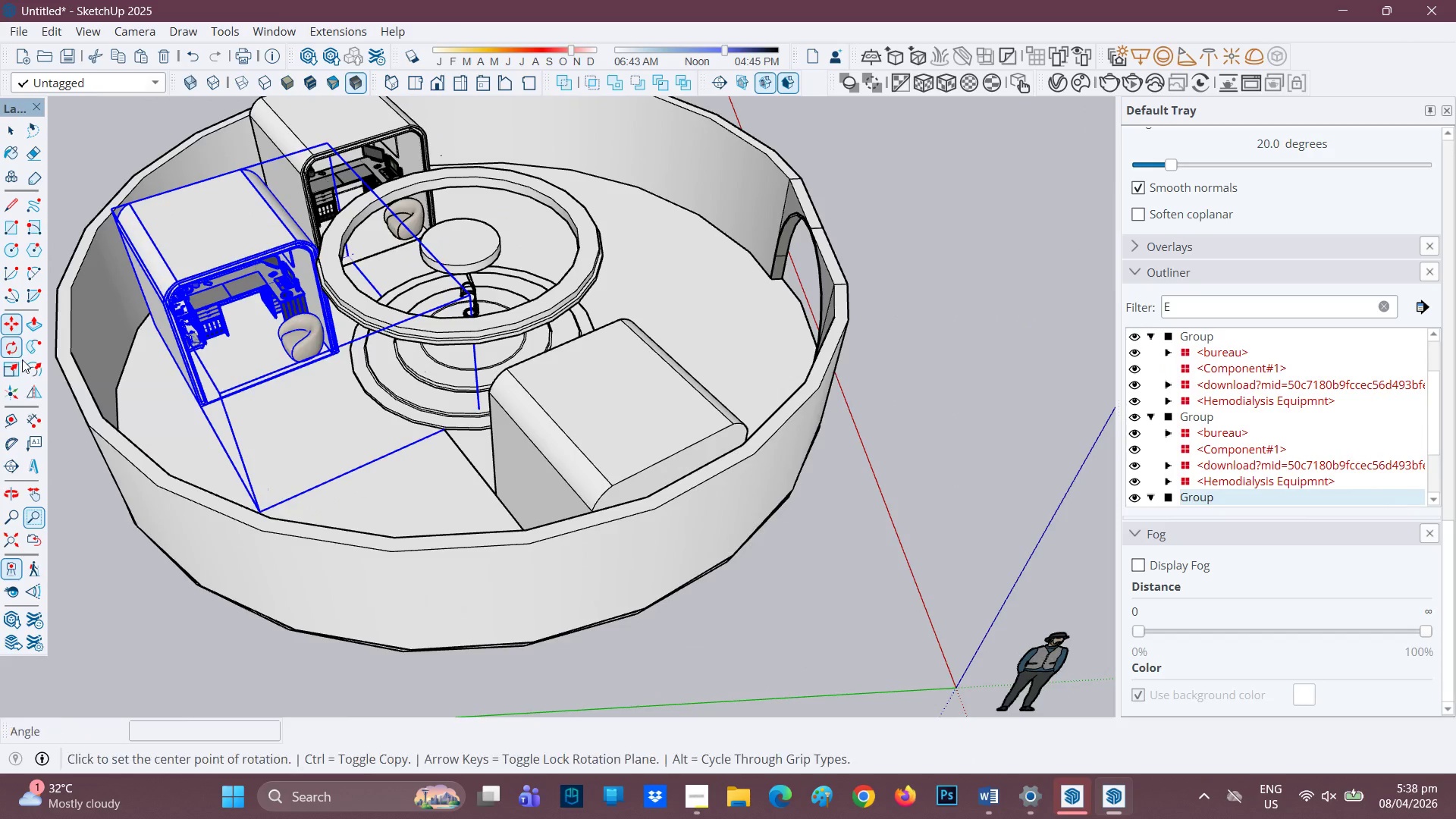 
left_click([306, 437])
 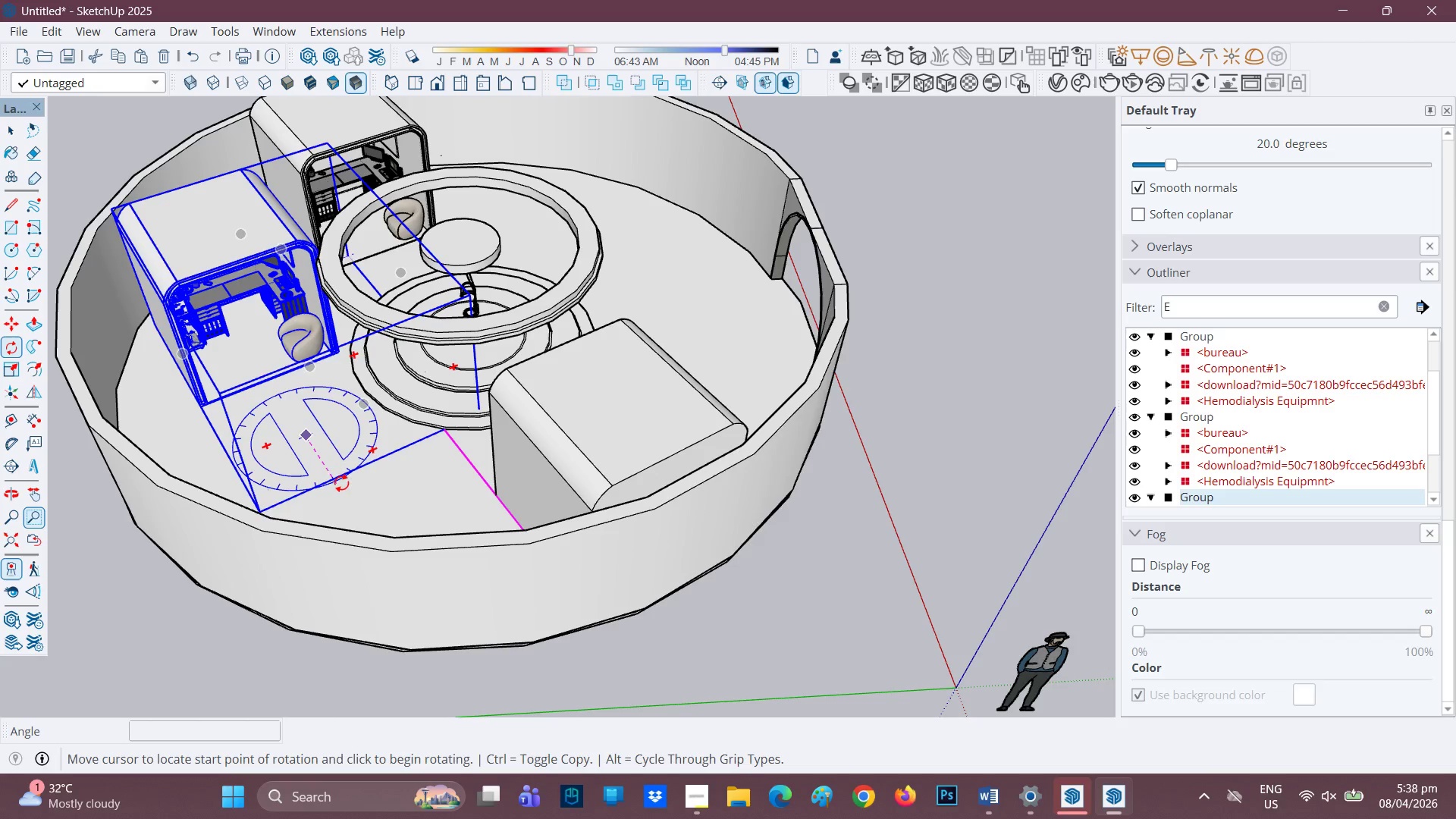 
left_click([341, 483])
 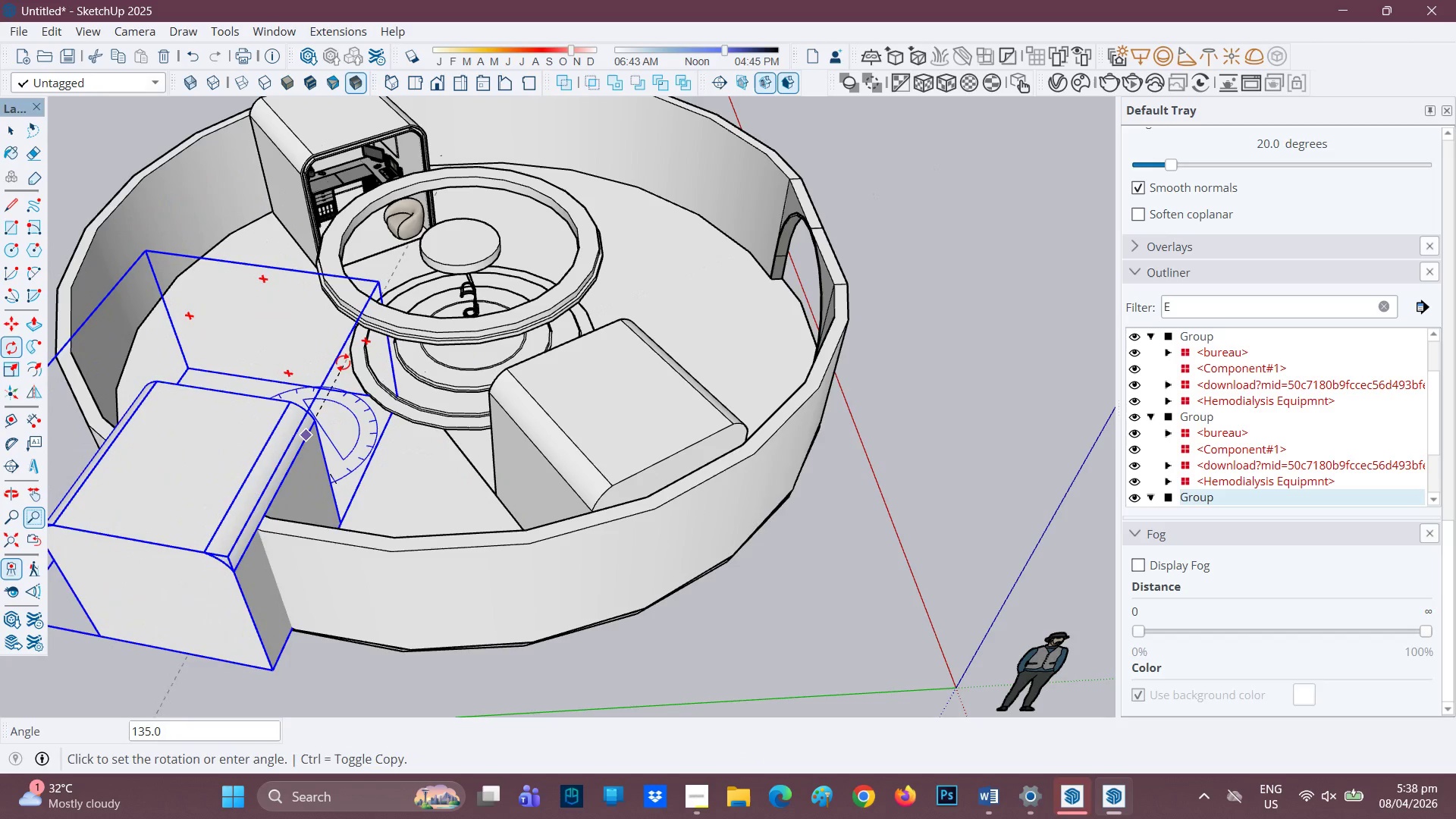 
wait(9.11)
 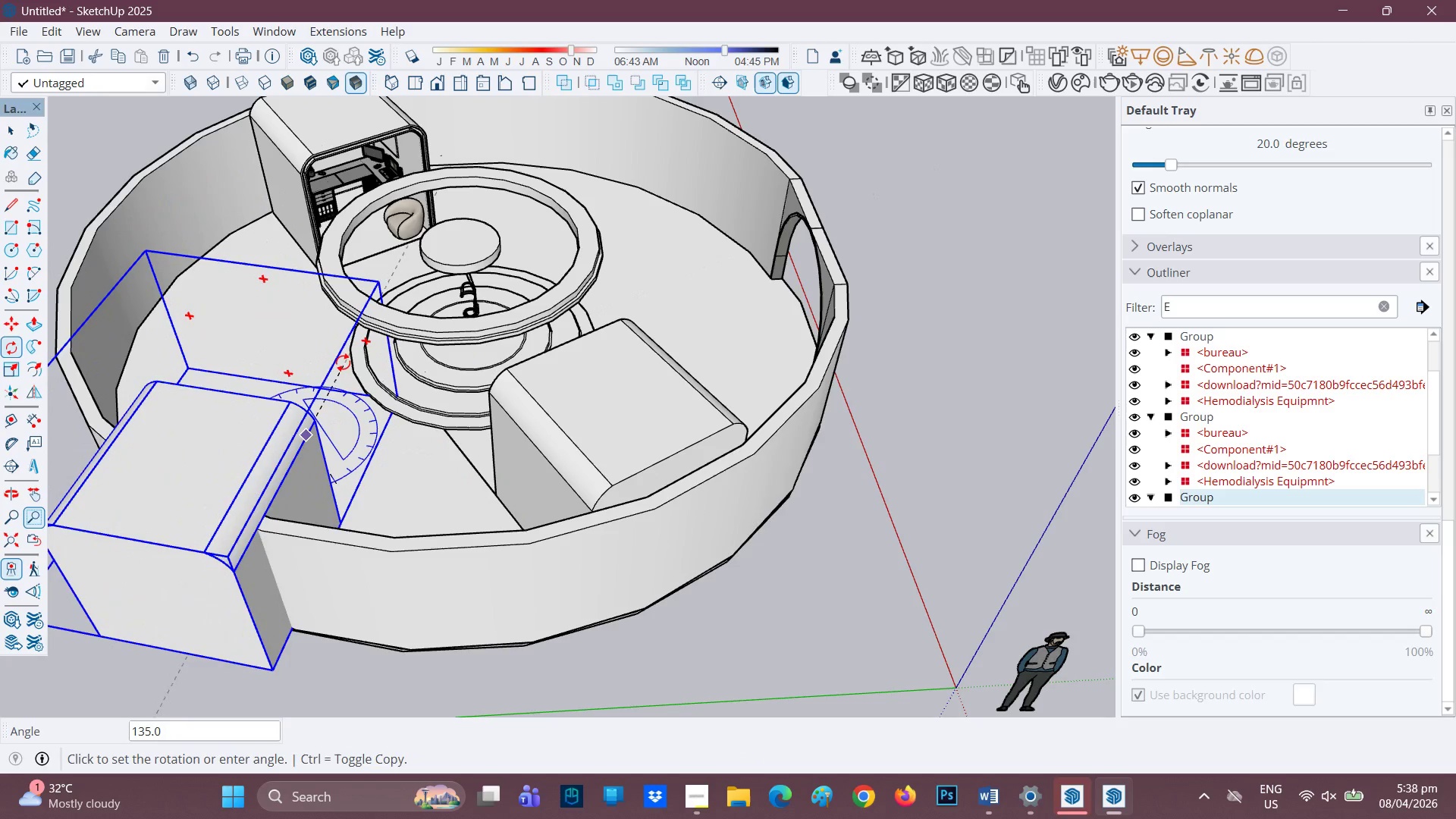 
left_click([358, 371])
 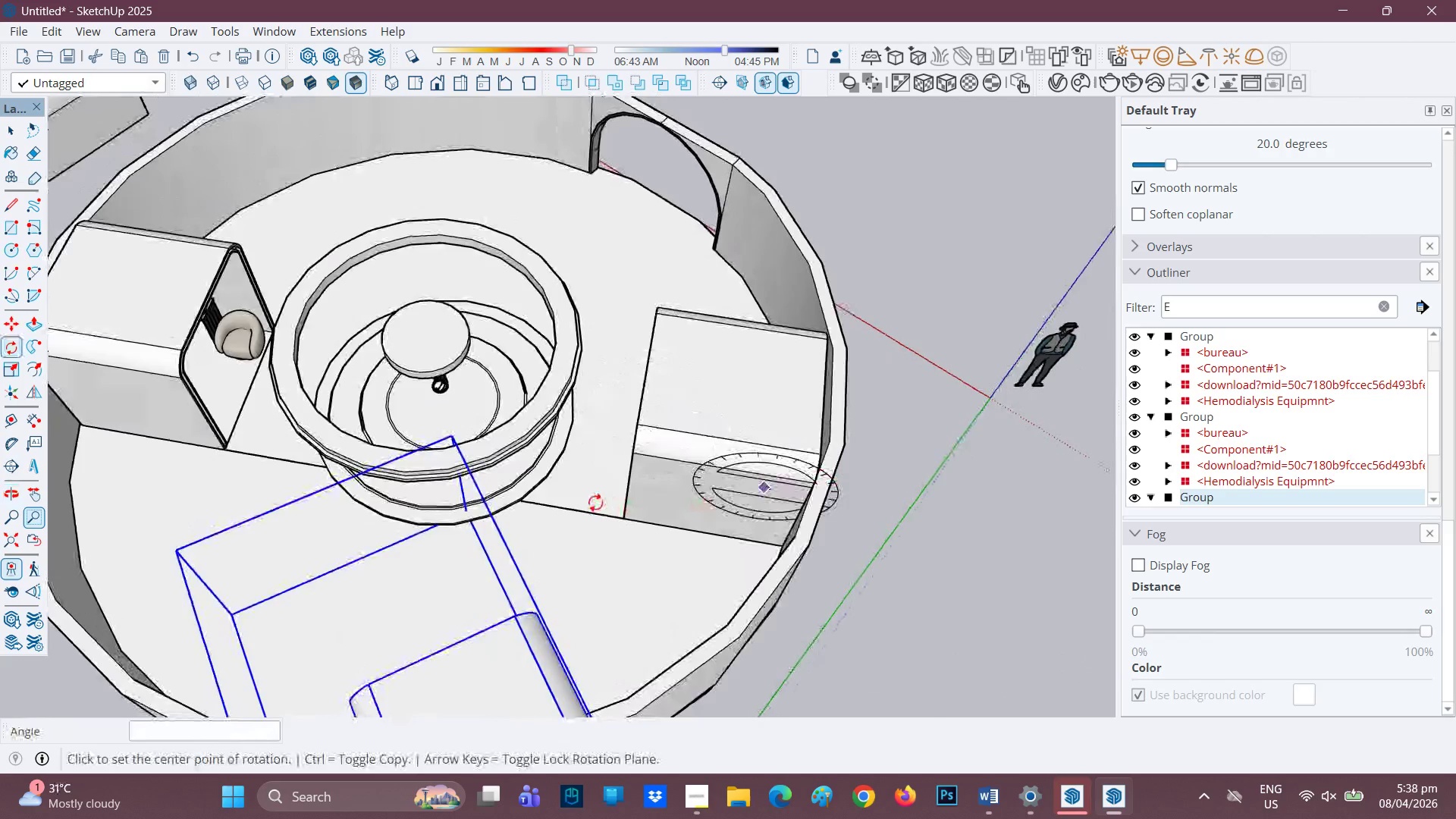 
wait(5.88)
 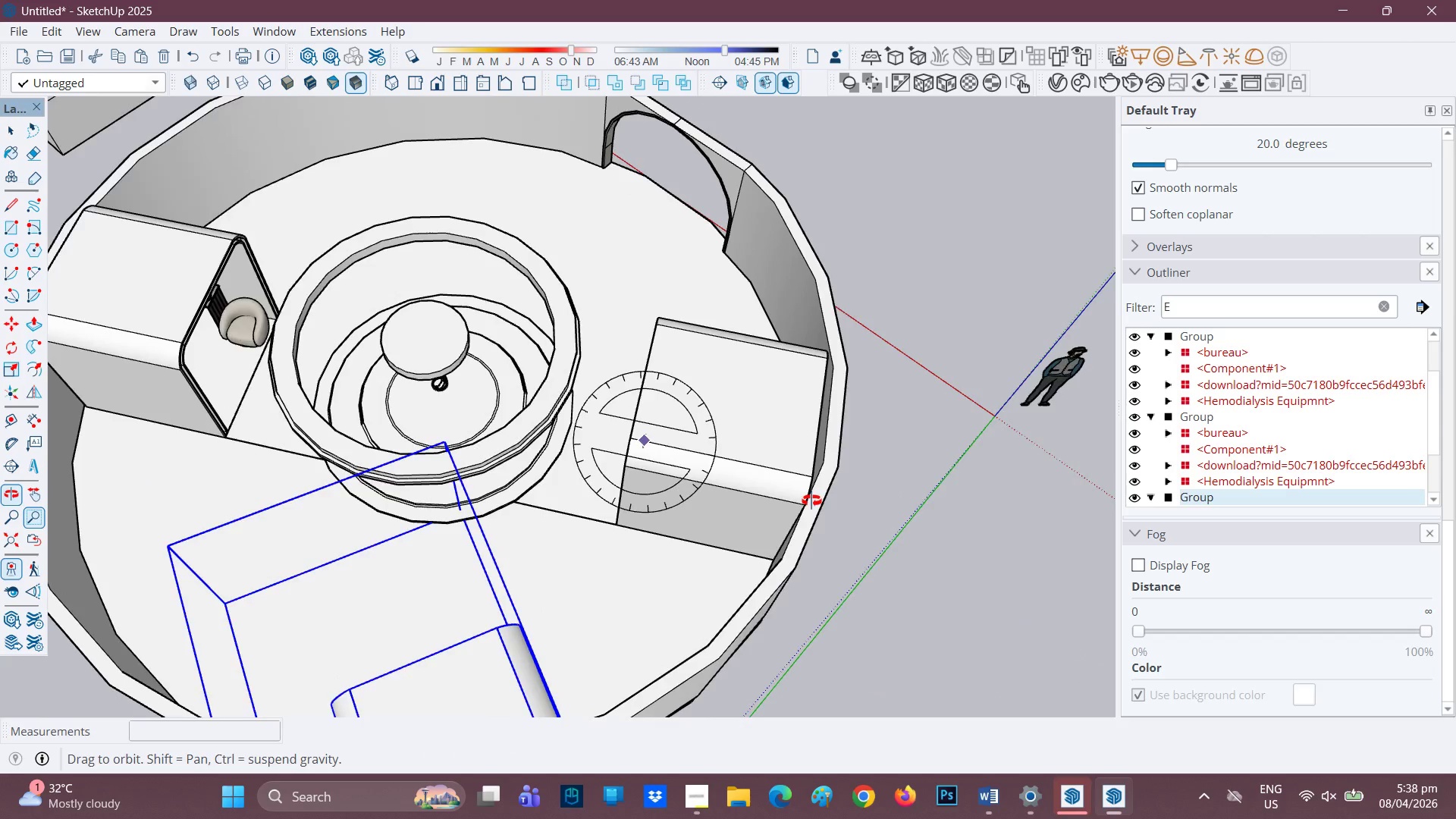 
left_click([485, 539])
 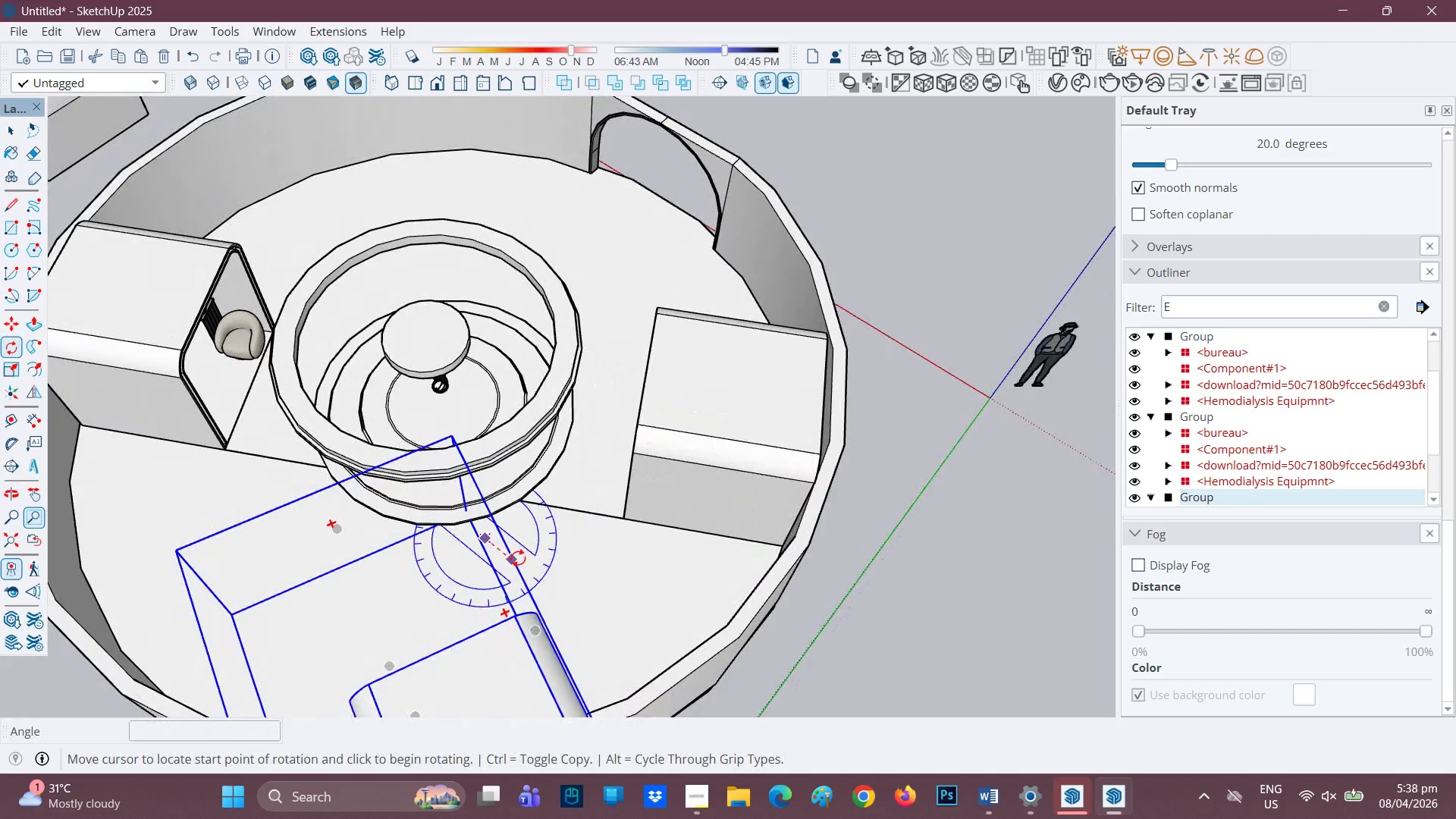 
left_click([518, 558])
 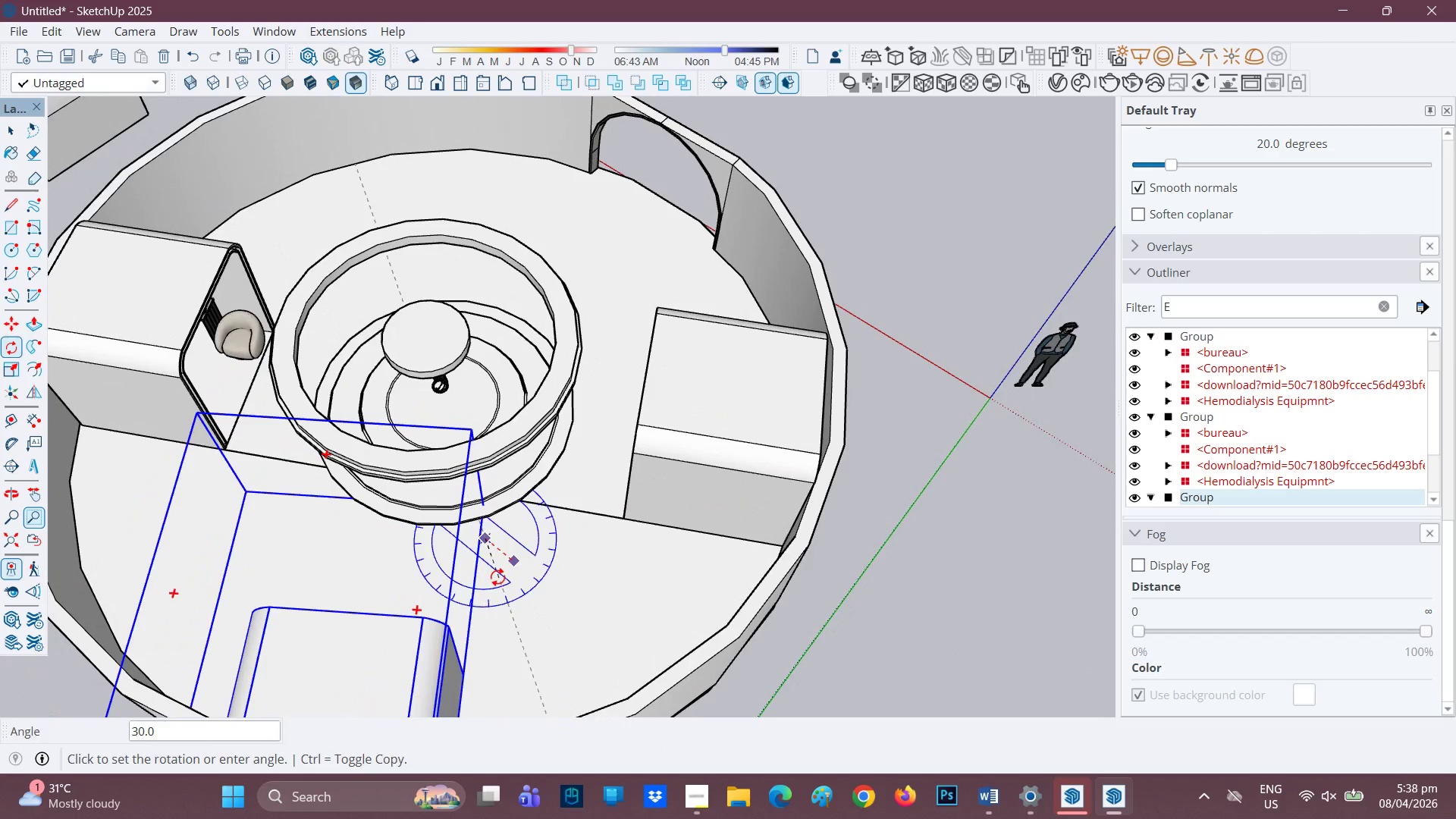 
scroll: coordinate [478, 582], scroll_direction: down, amount: 2.0
 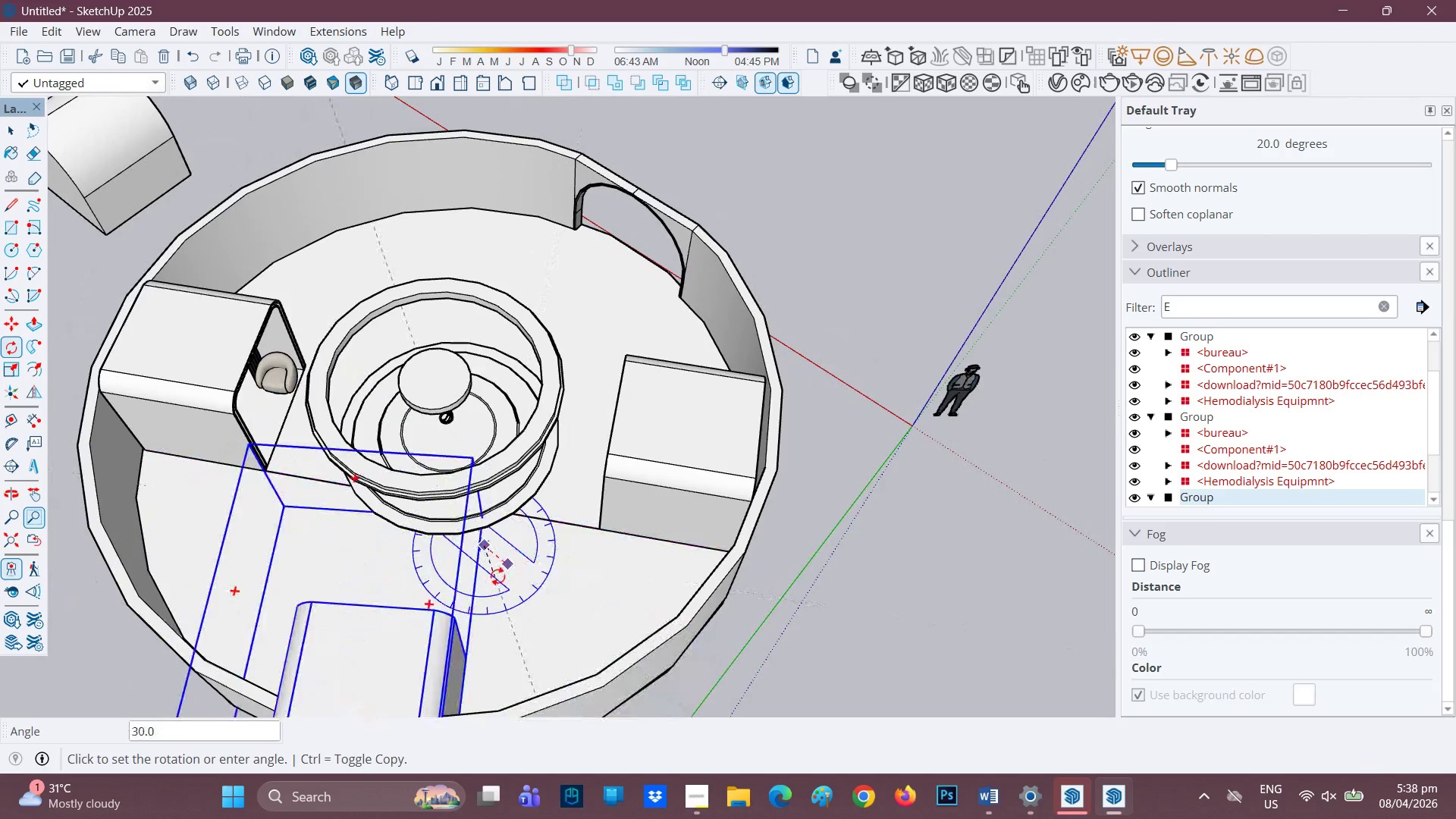 
left_click([497, 576])
 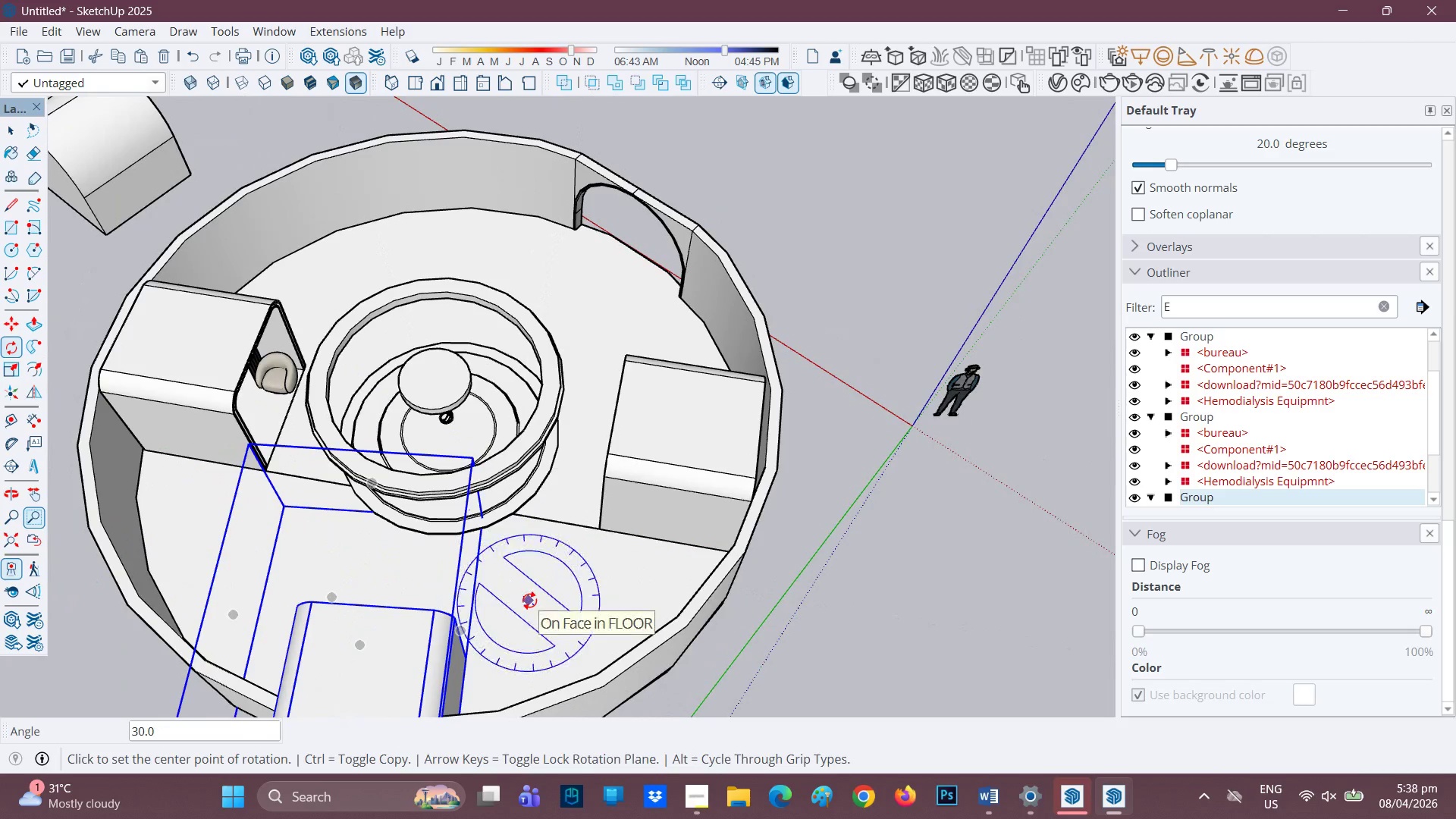 
key(M)
 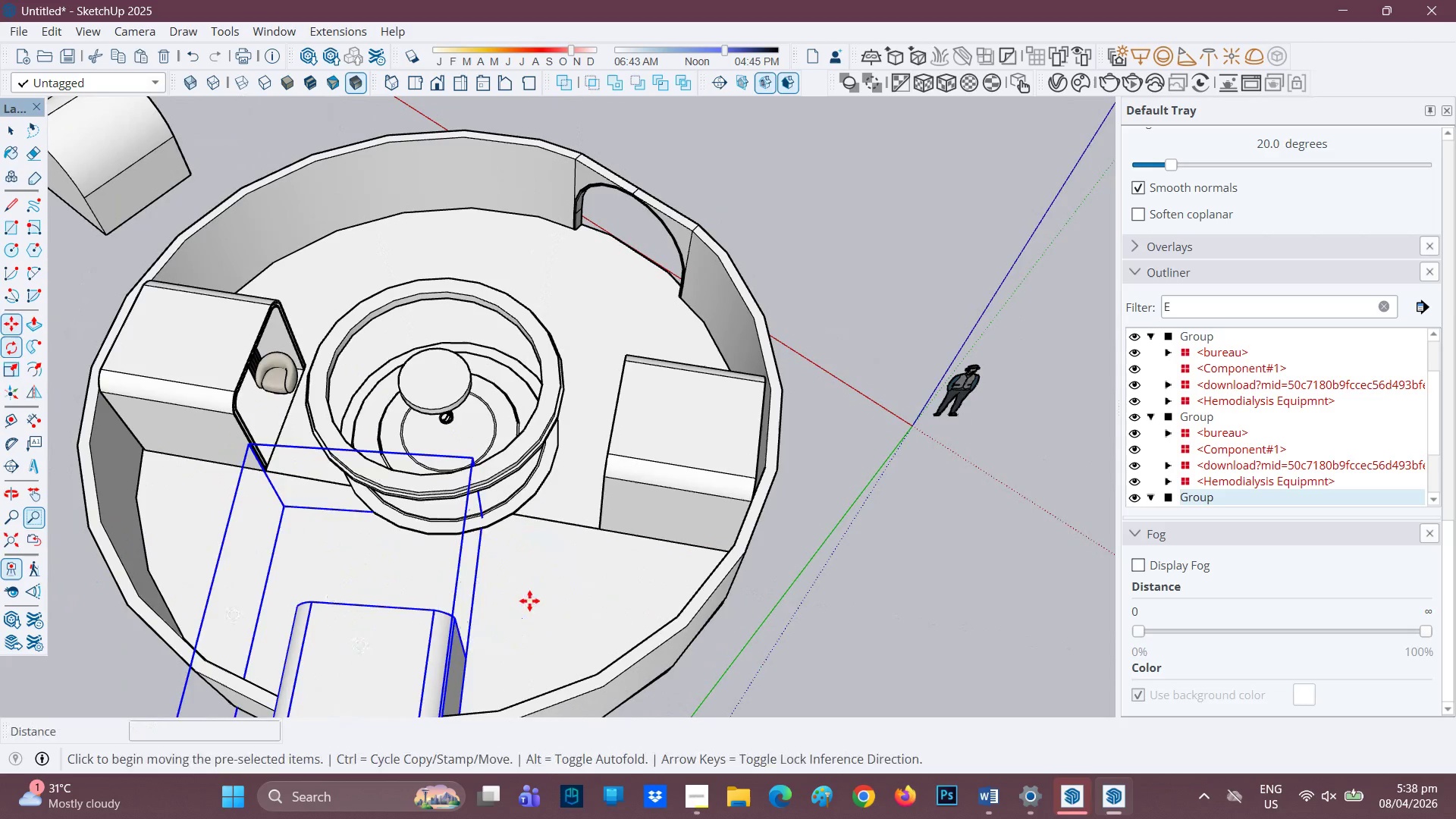 
left_click_drag(start_coordinate=[529, 601], to_coordinate=[565, 507])
 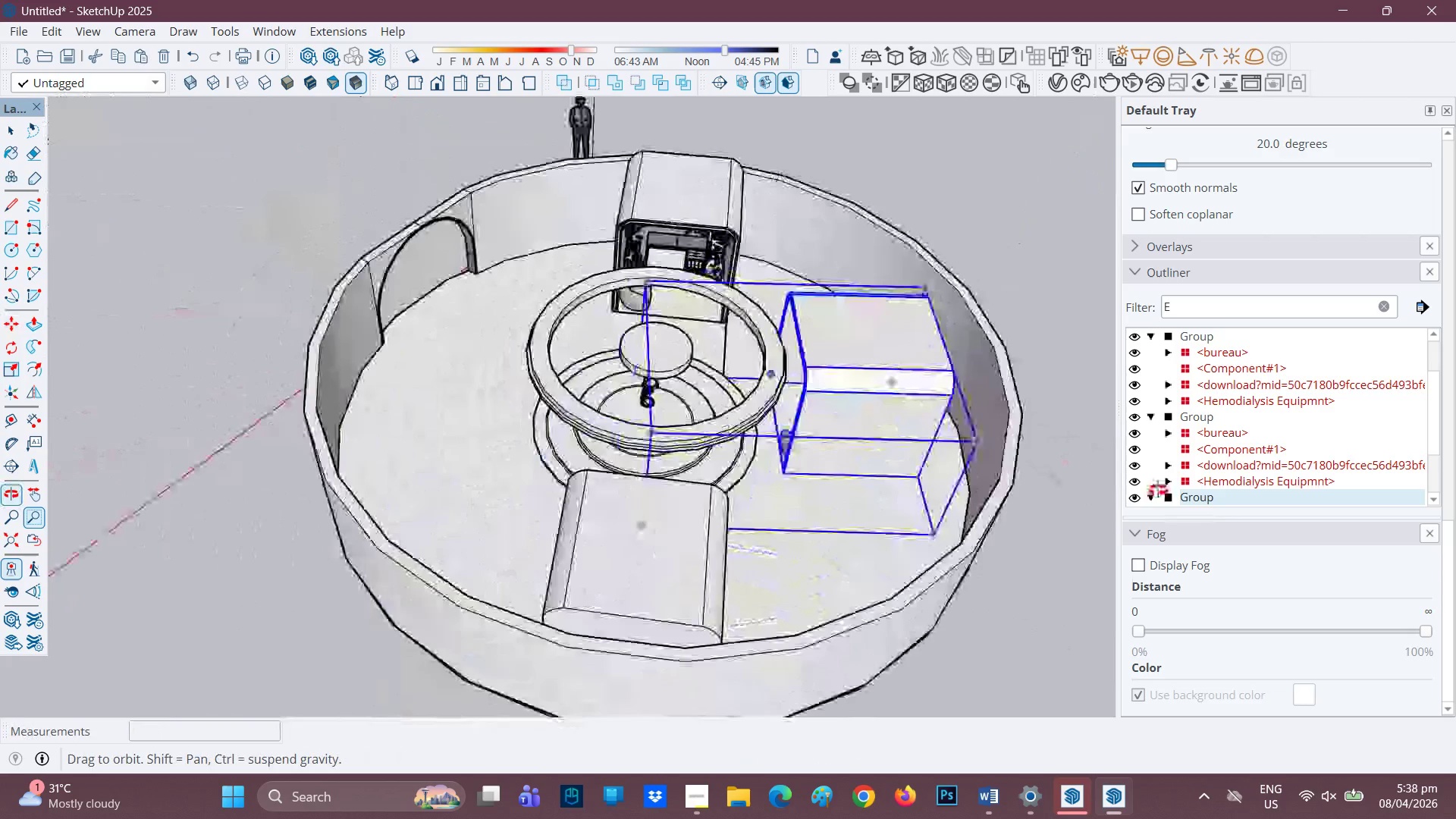 
scroll: coordinate [868, 501], scroll_direction: up, amount: 2.0
 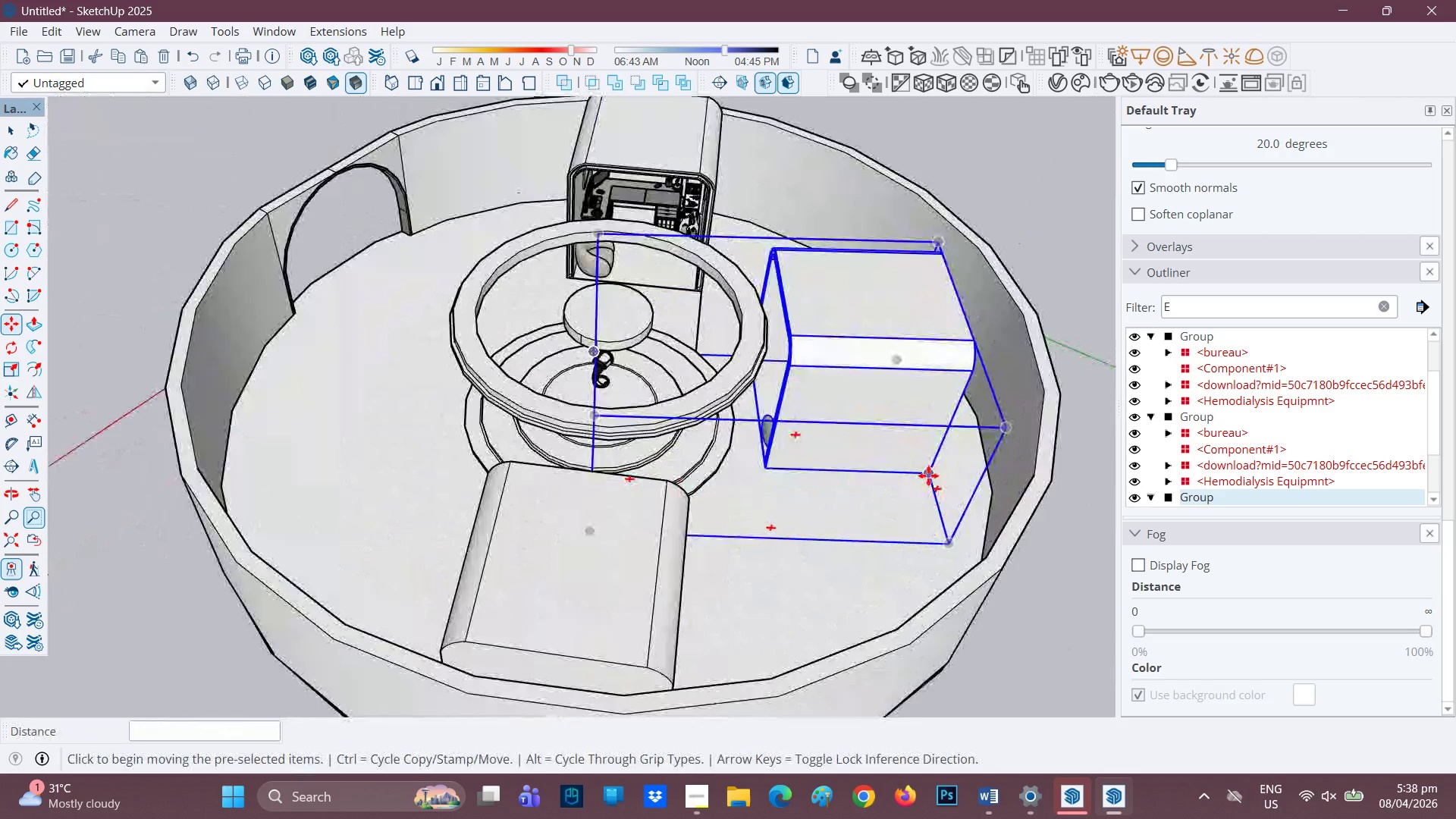 
left_click([928, 474])
 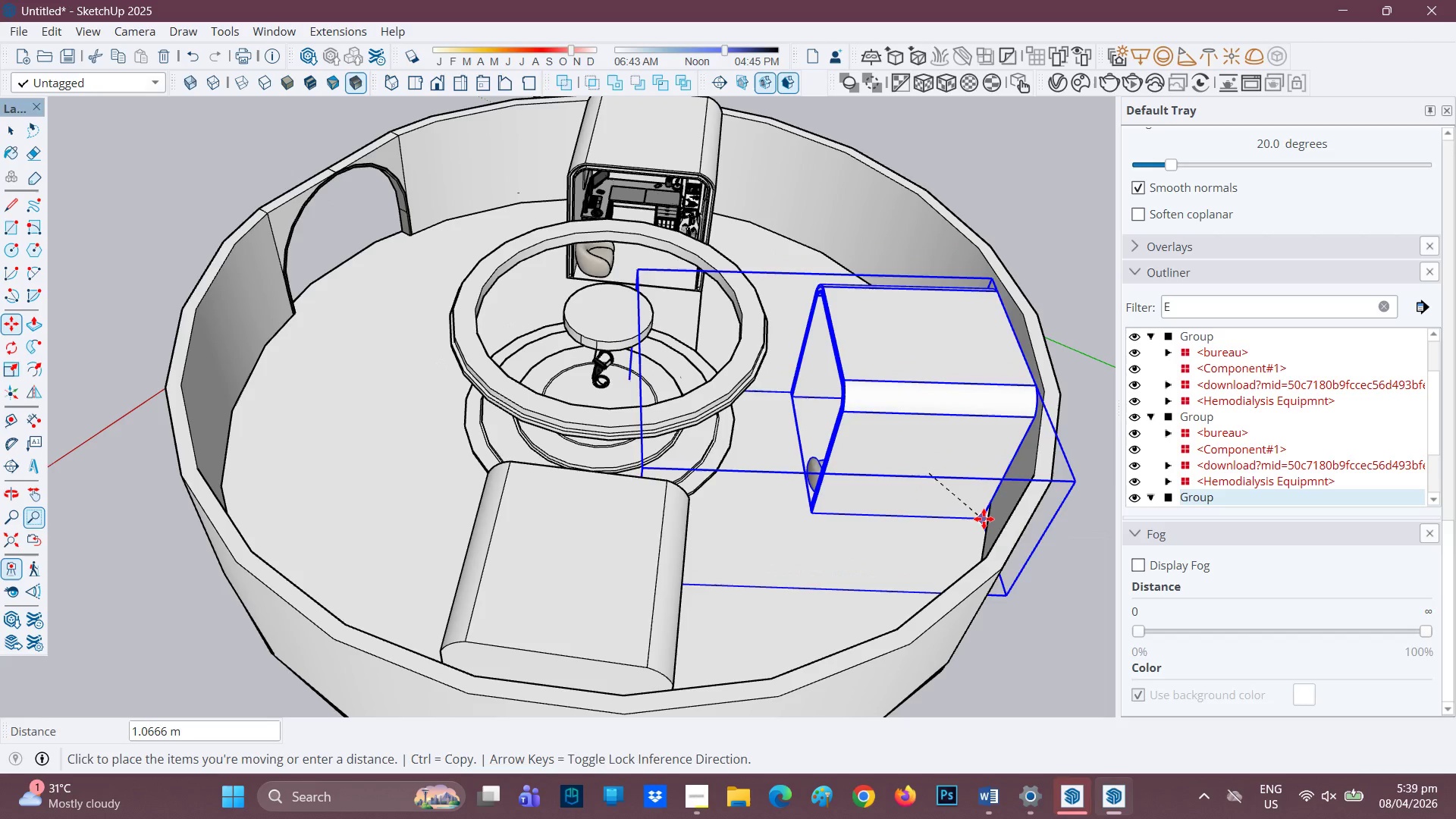 
wait(6.76)
 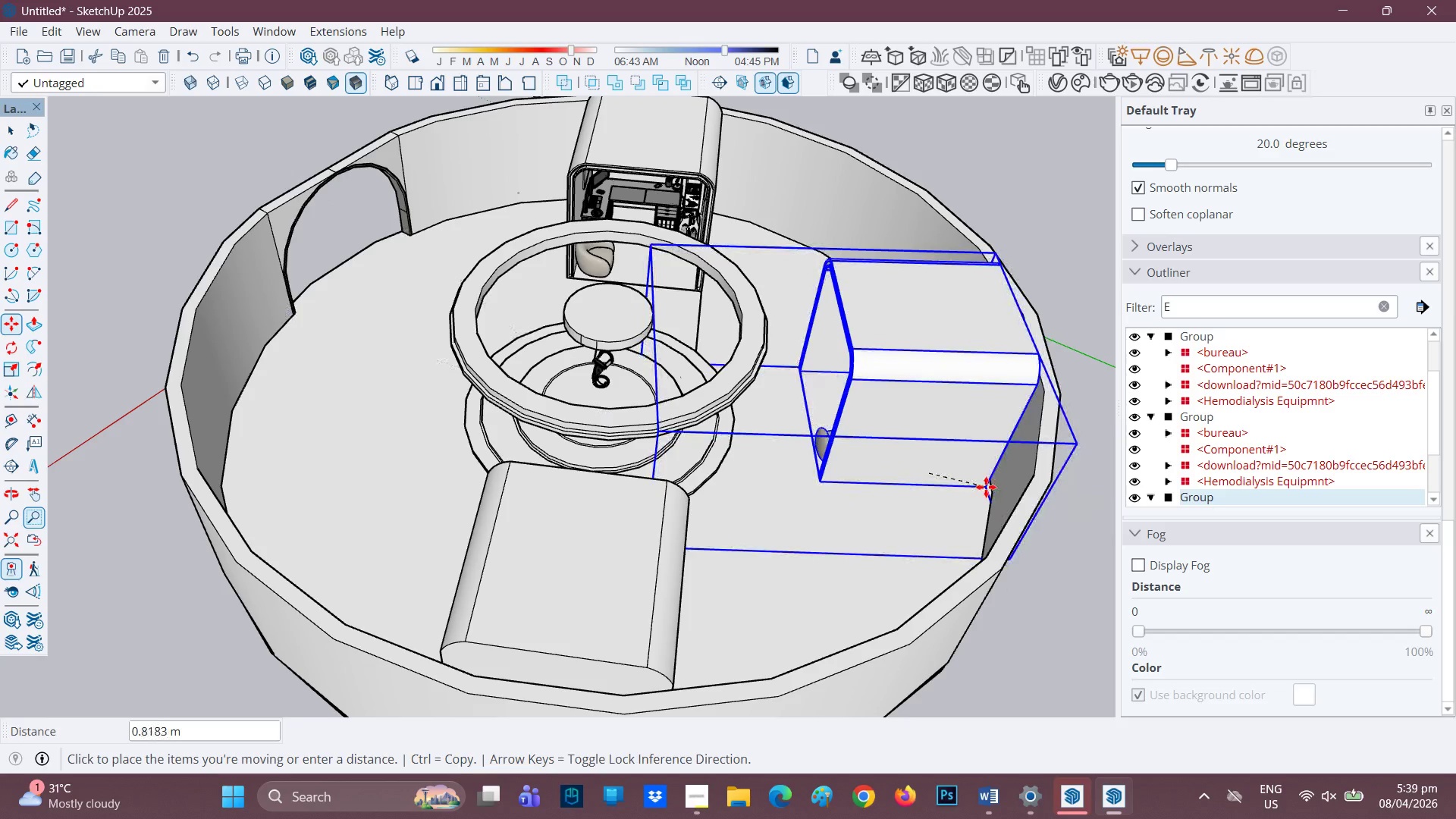 
left_click([987, 519])
 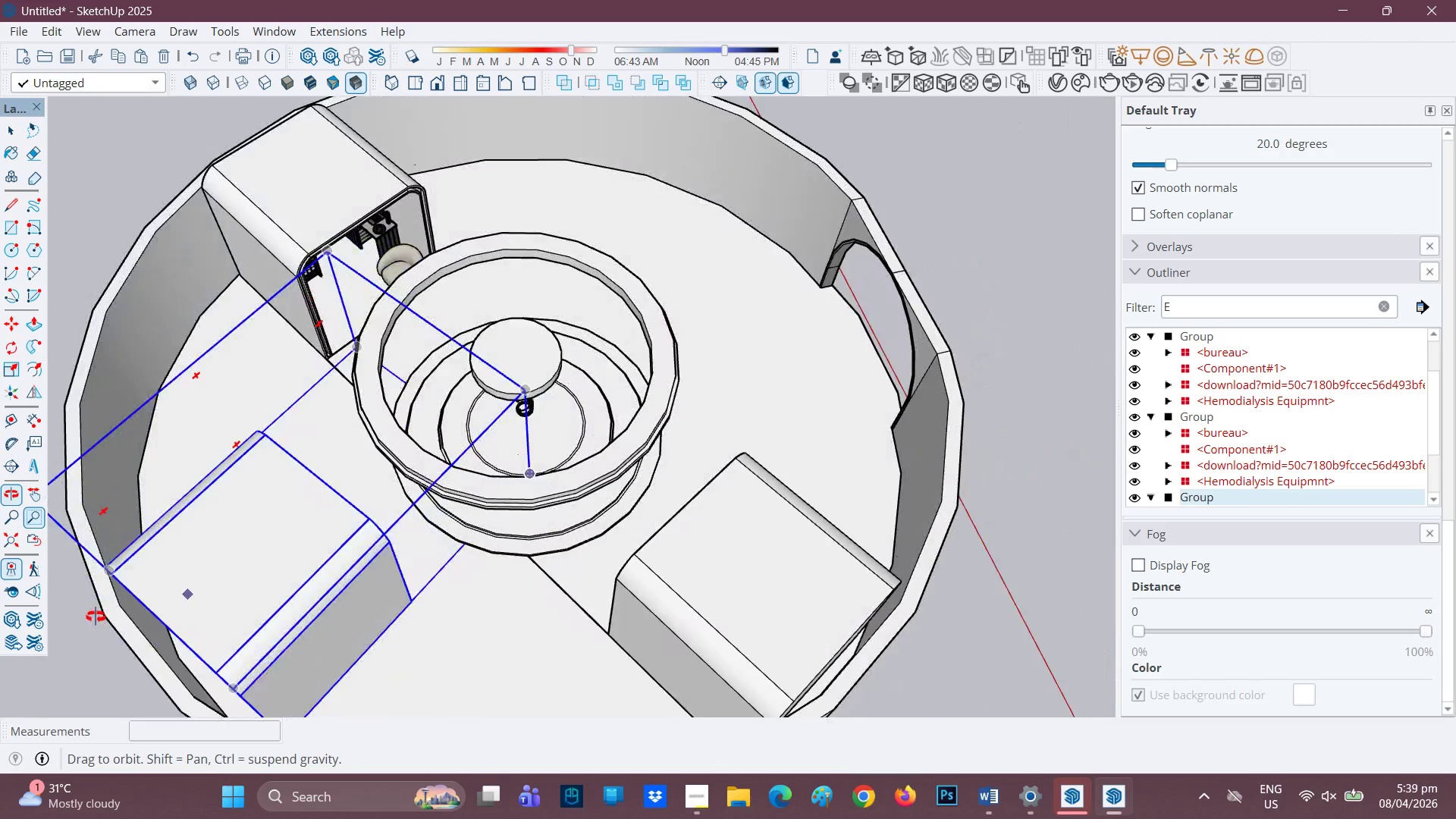 
scroll: coordinate [294, 574], scroll_direction: down, amount: 2.0
 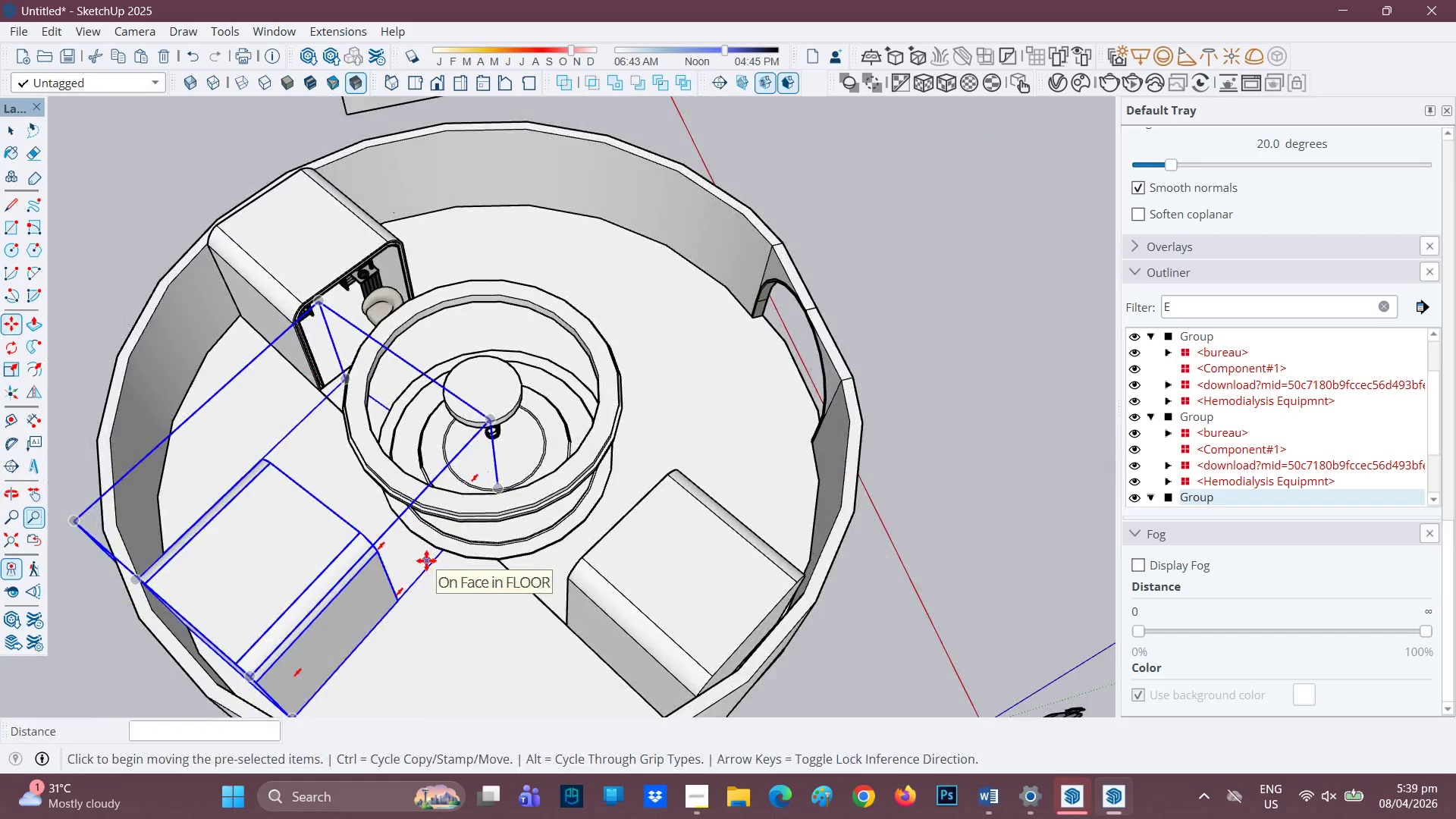 
key(H)
 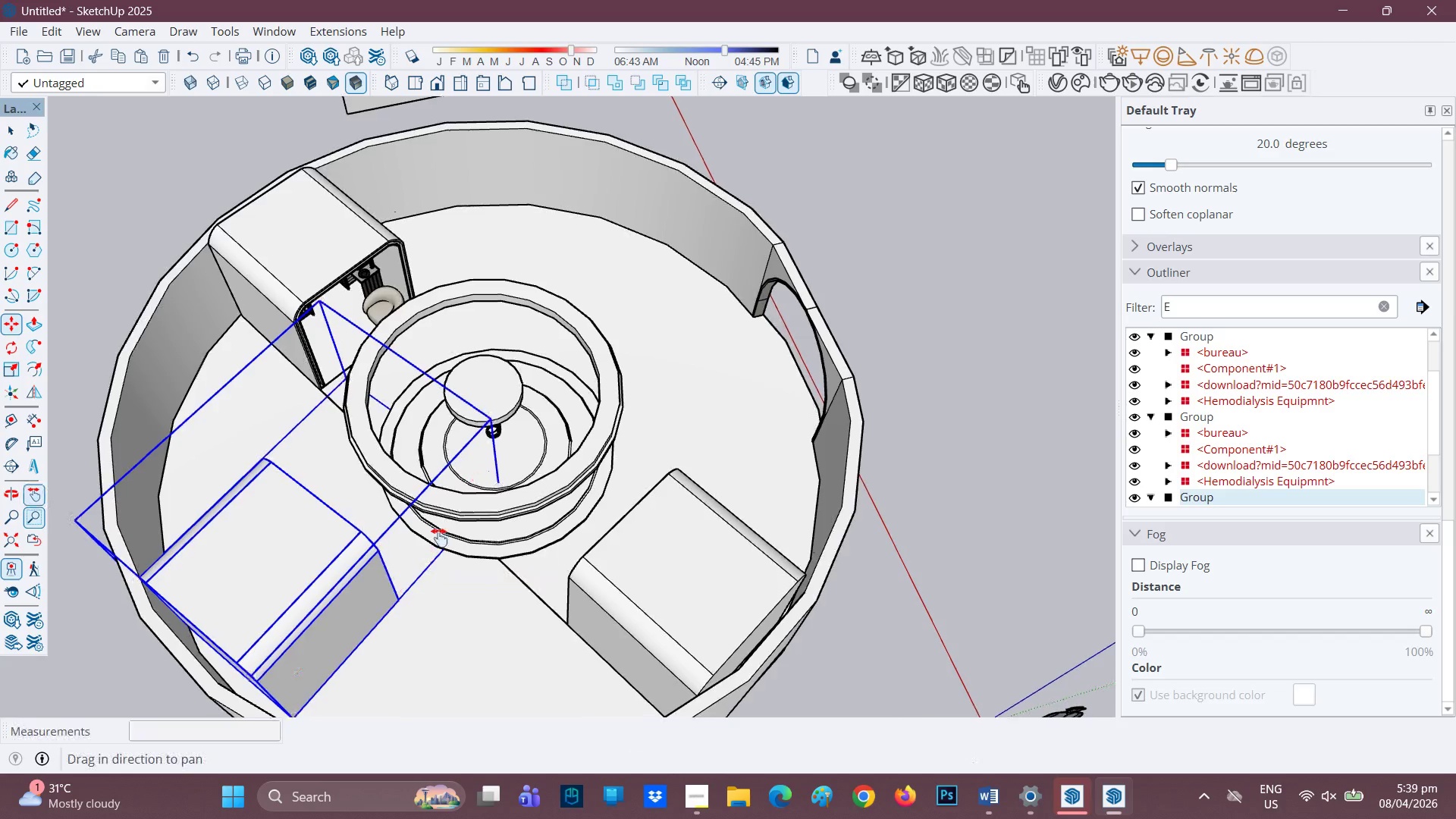 
left_click_drag(start_coordinate=[427, 560], to_coordinate=[509, 440])
 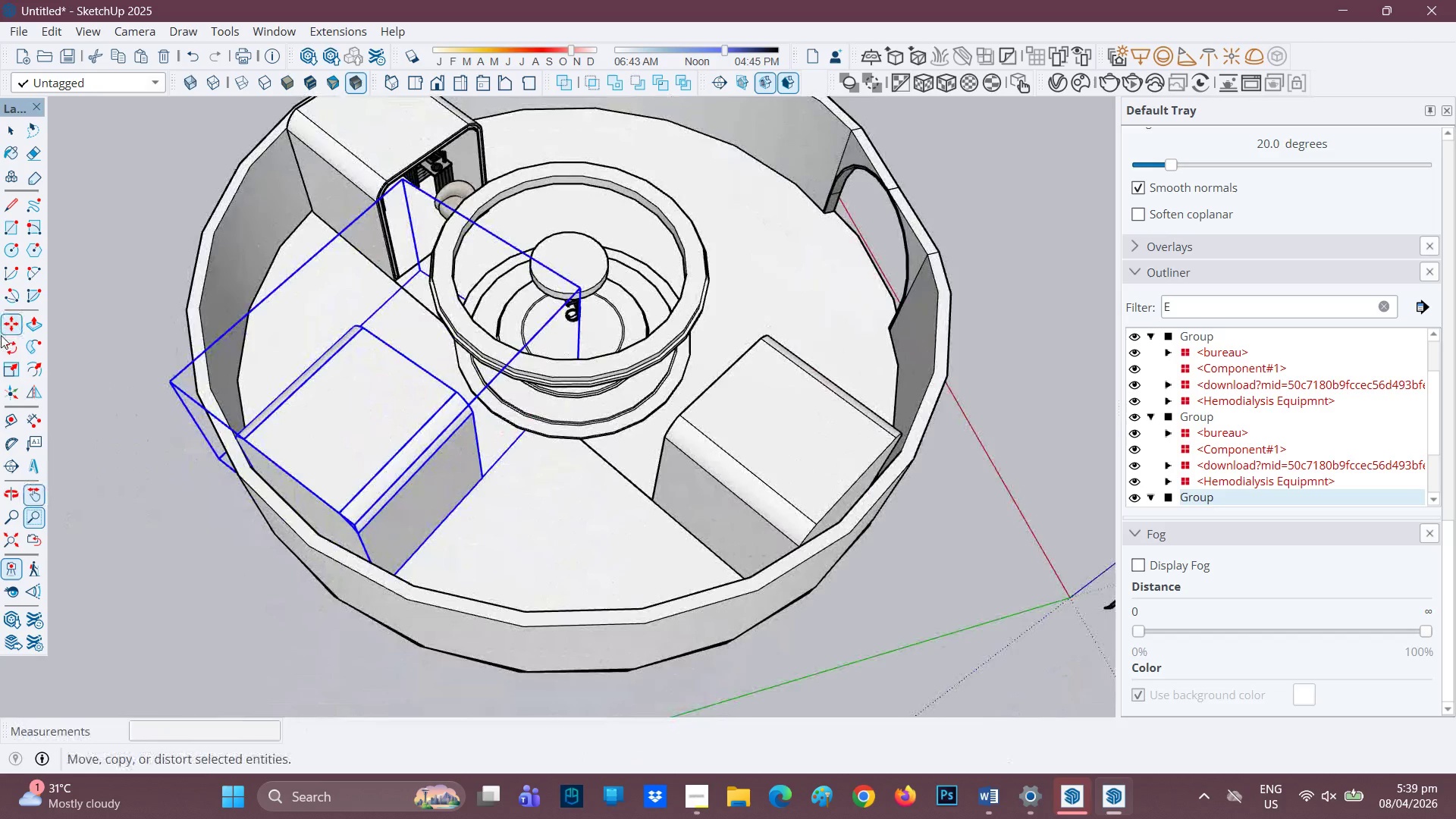 
left_click([1, 341])
 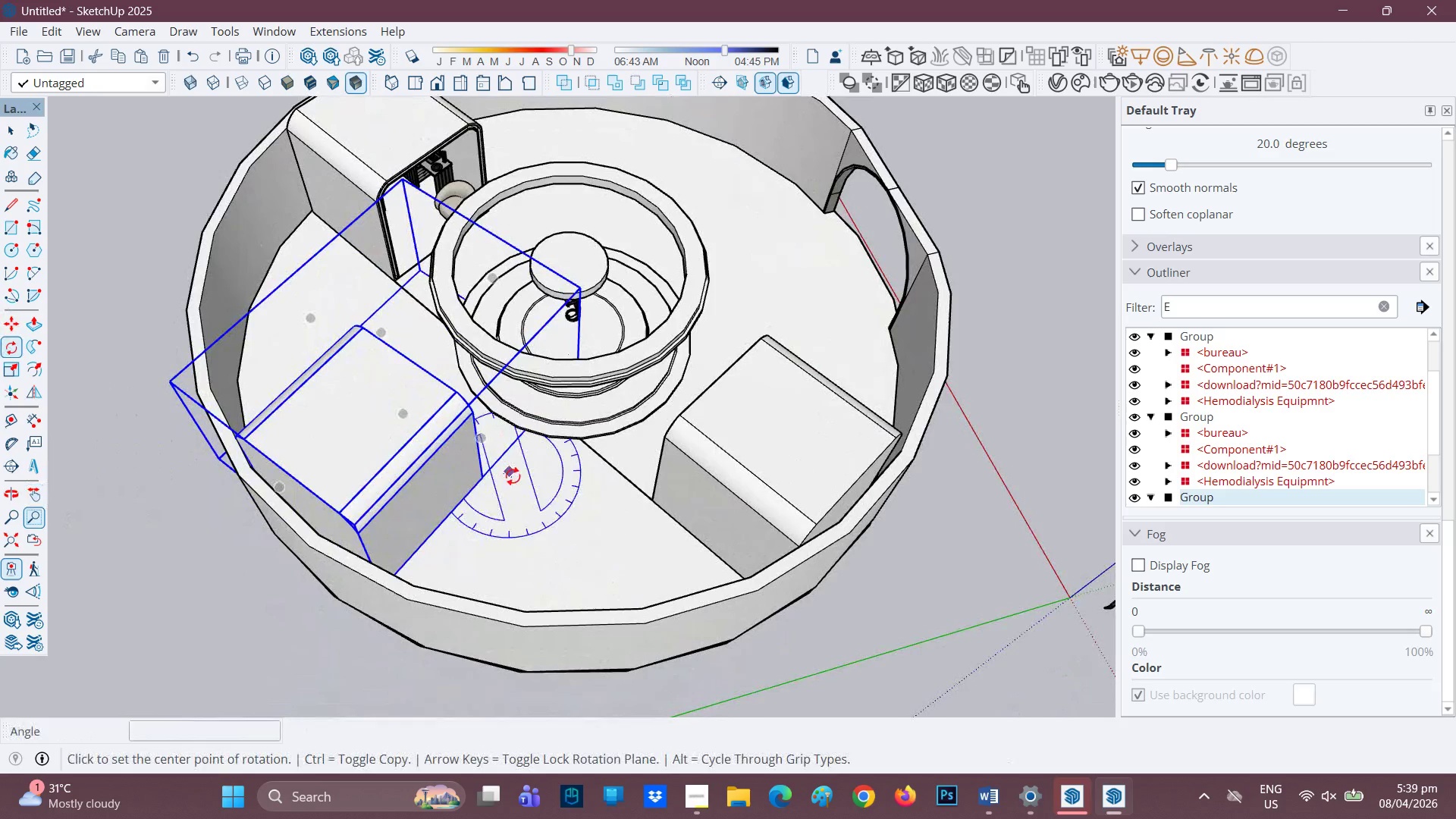 
left_click([513, 477])
 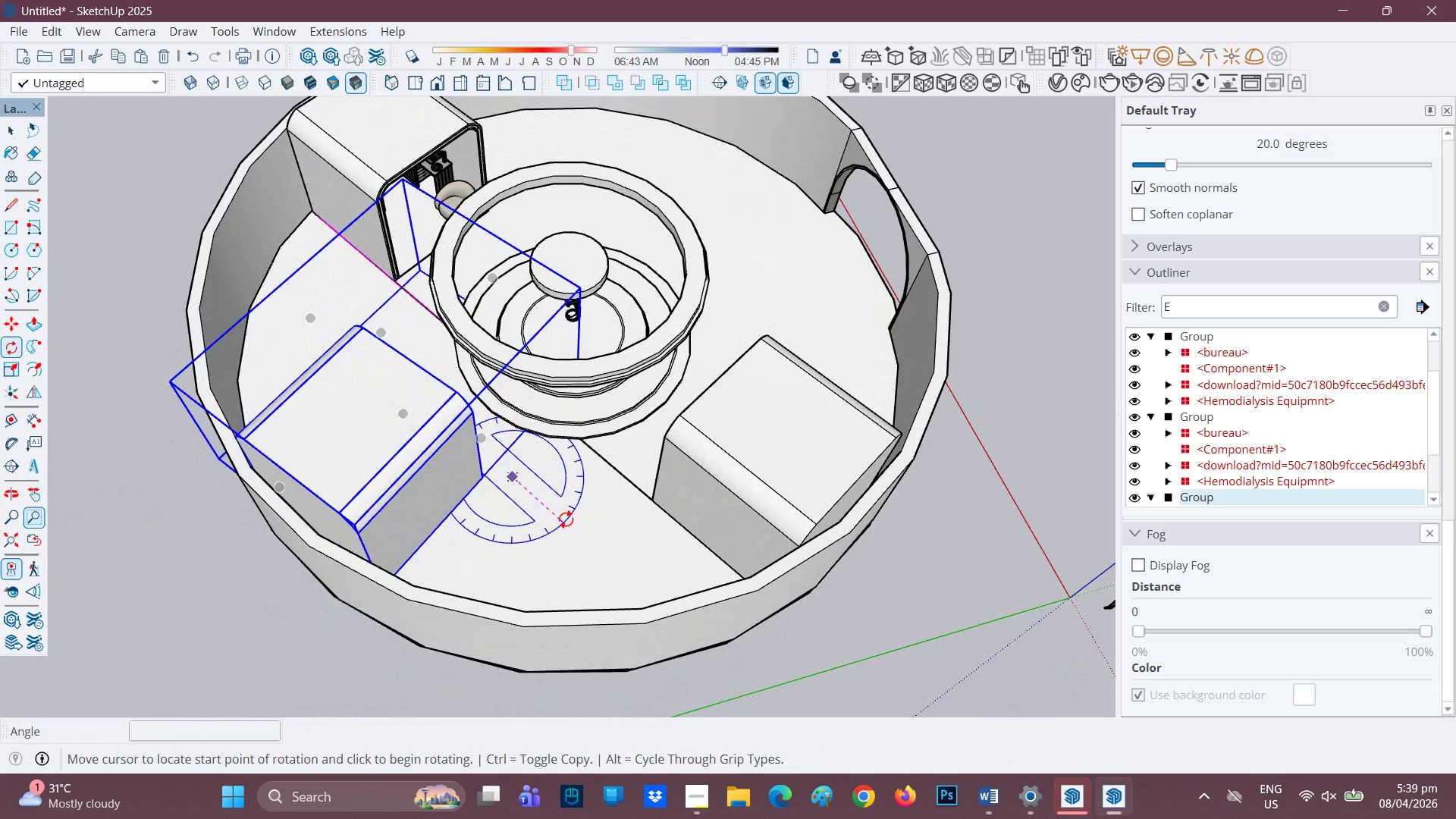 
left_click([566, 519])
 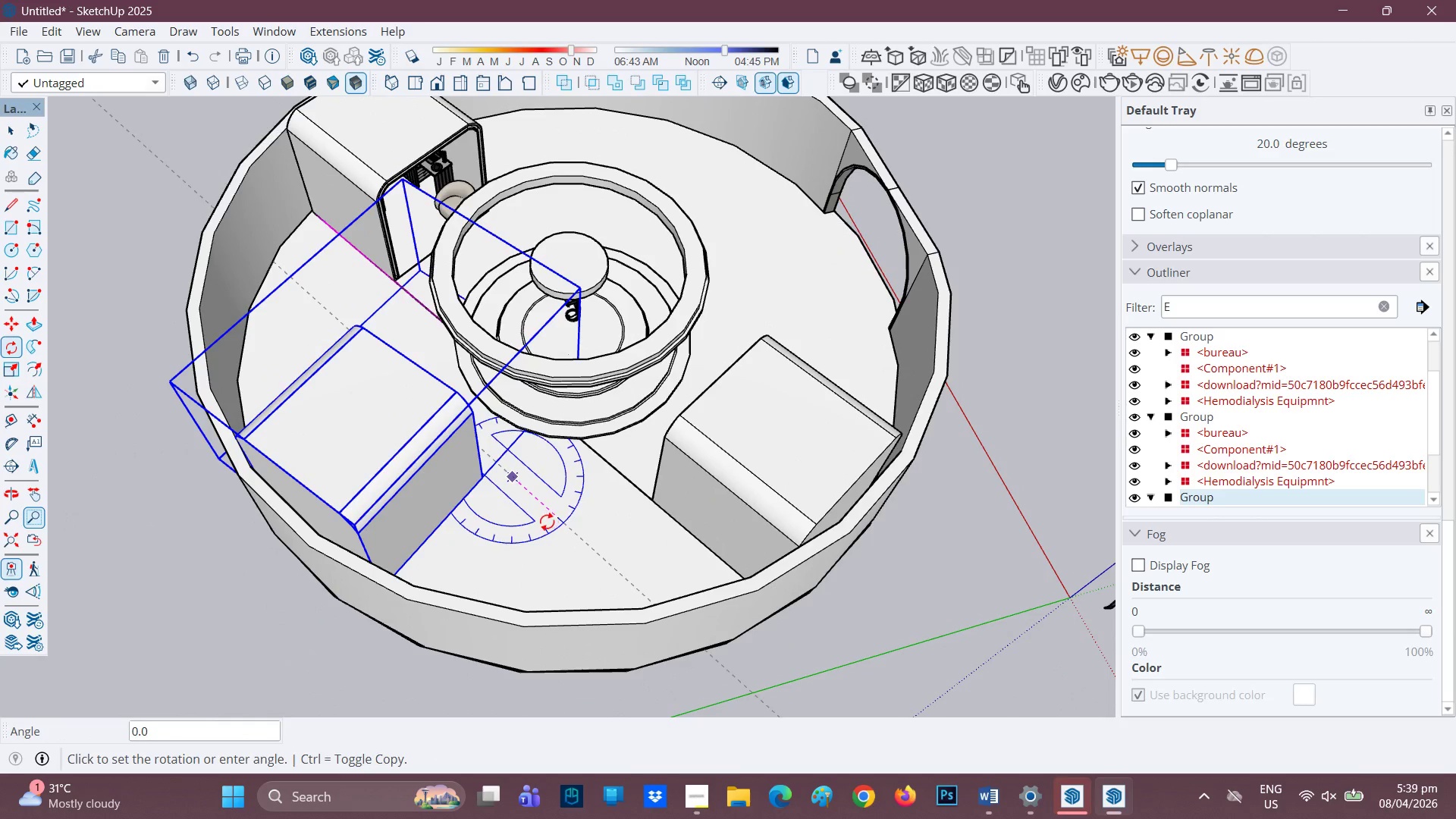 
wait(6.36)
 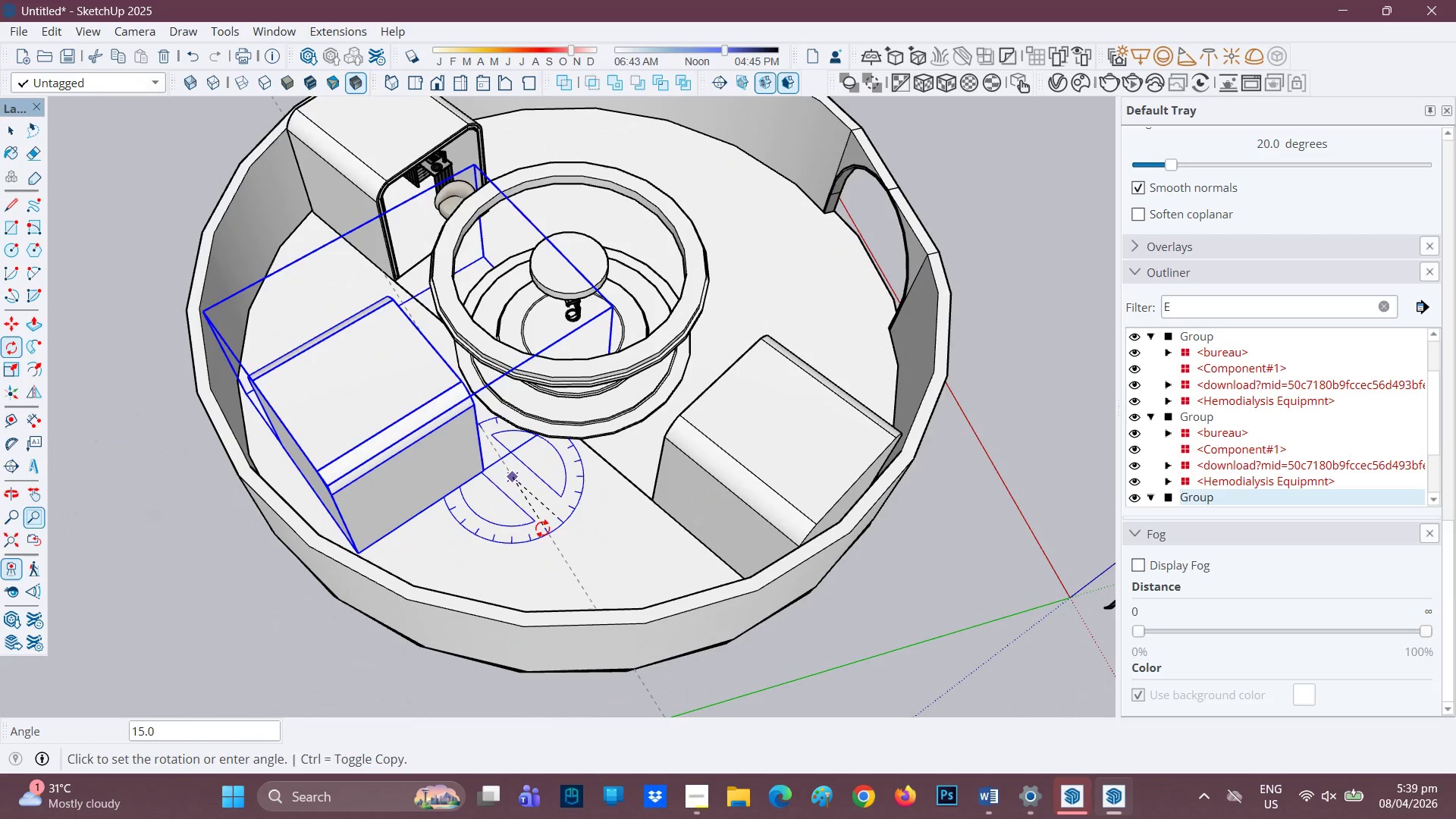 
left_click([538, 523])
 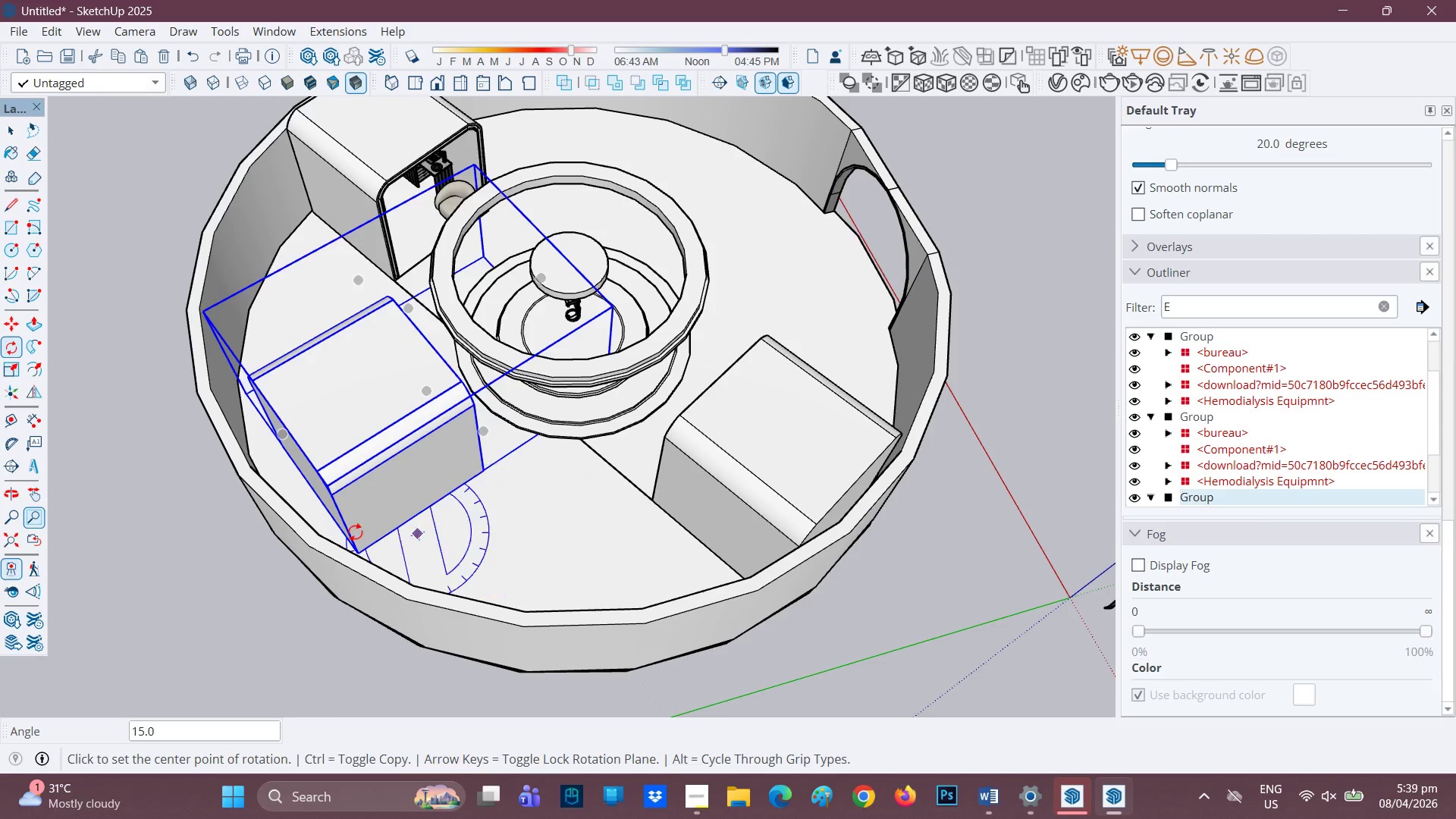 
scroll: coordinate [350, 525], scroll_direction: up, amount: 2.0
 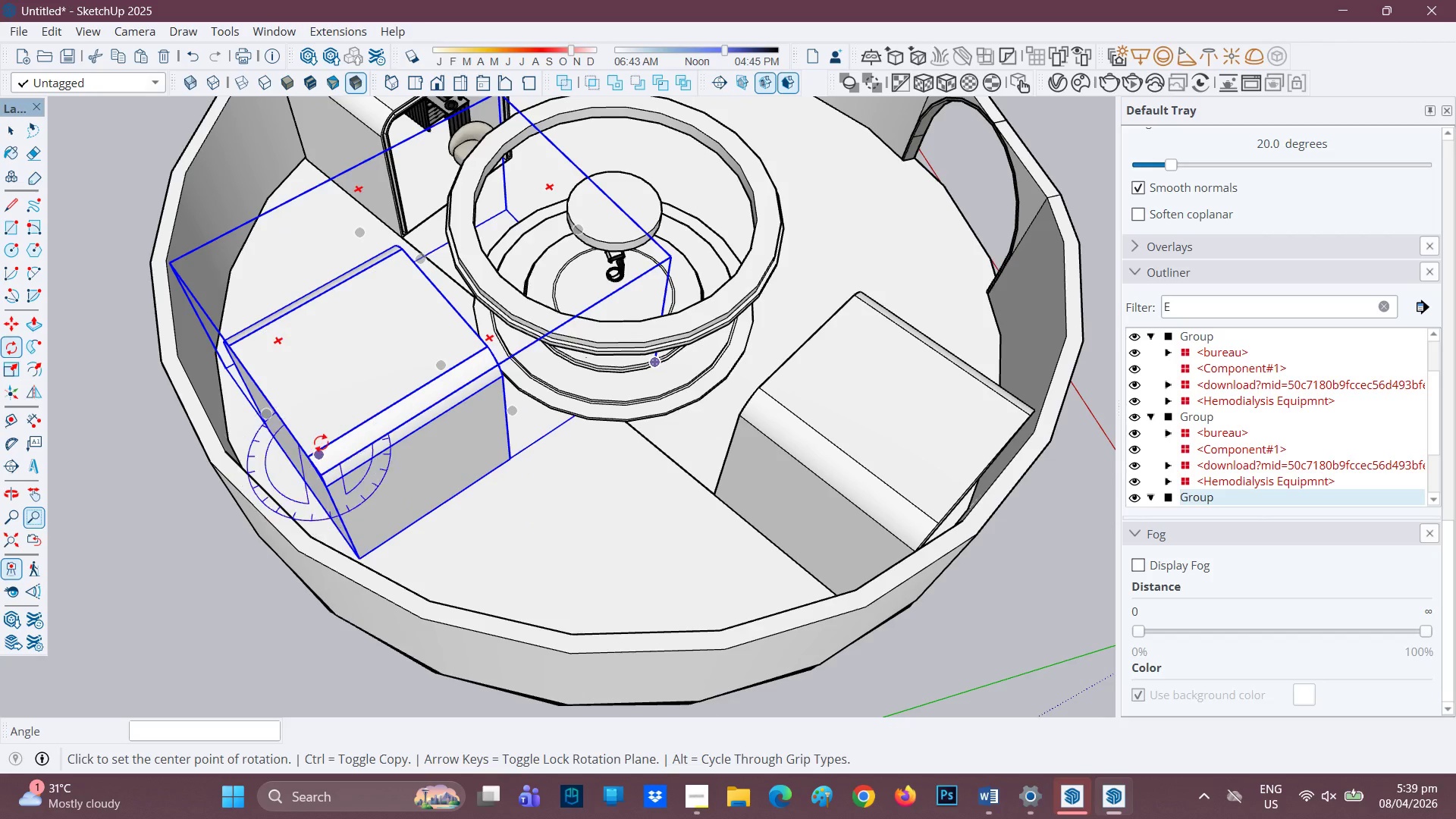 
scroll: coordinate [661, 395], scroll_direction: down, amount: 5.0
 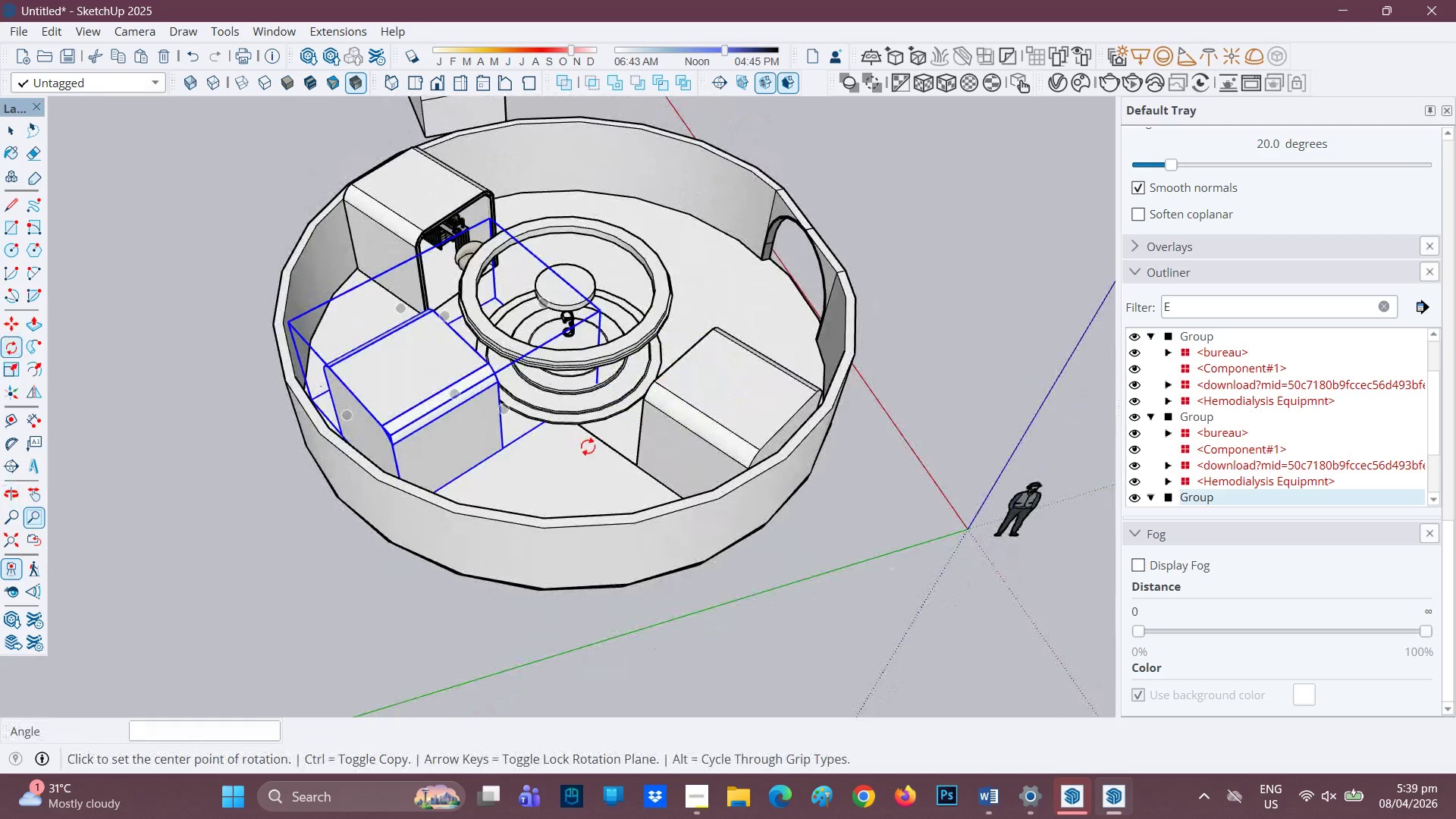 
scroll: coordinate [678, 387], scroll_direction: up, amount: 3.0
 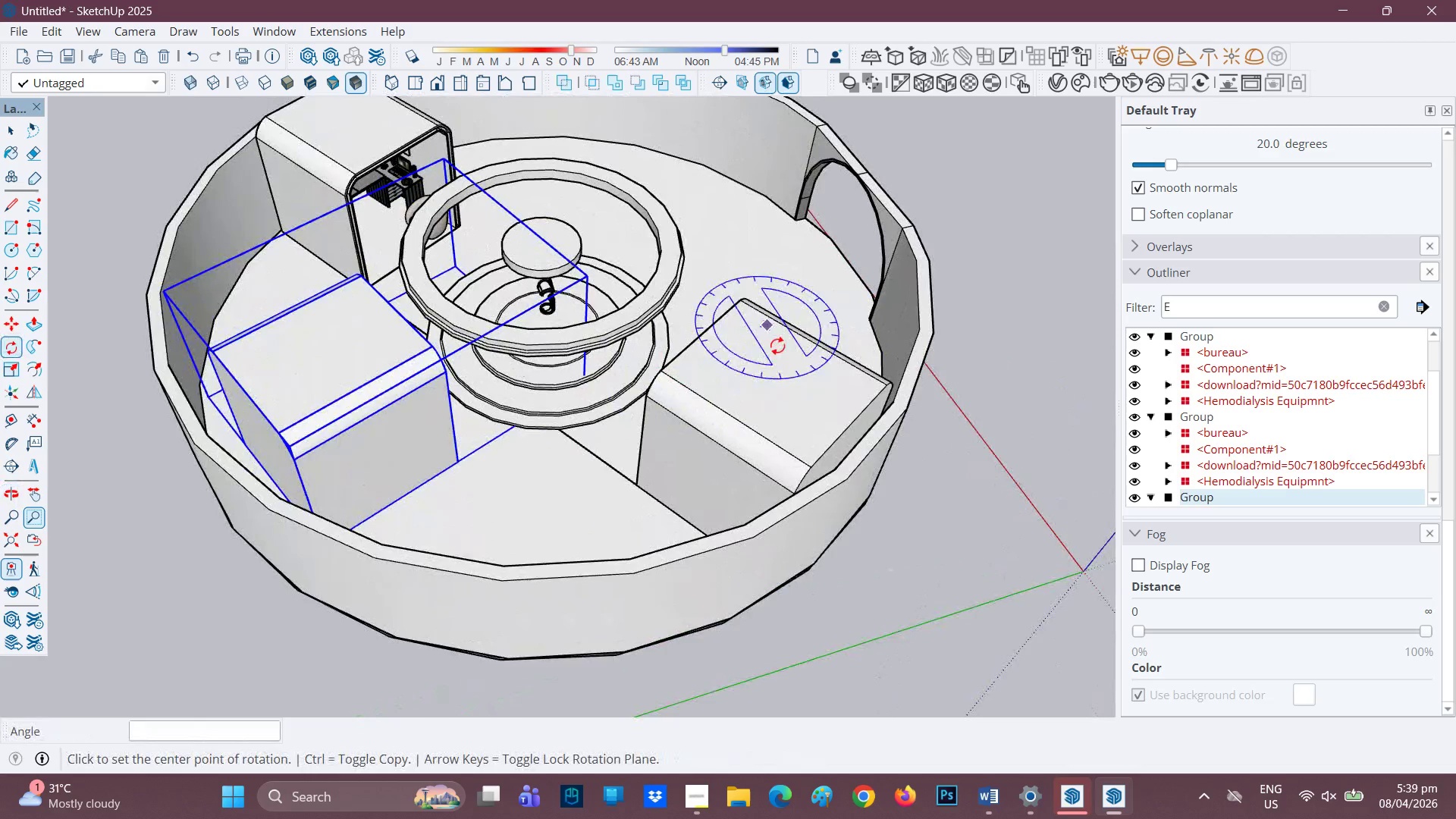 
key(M)
 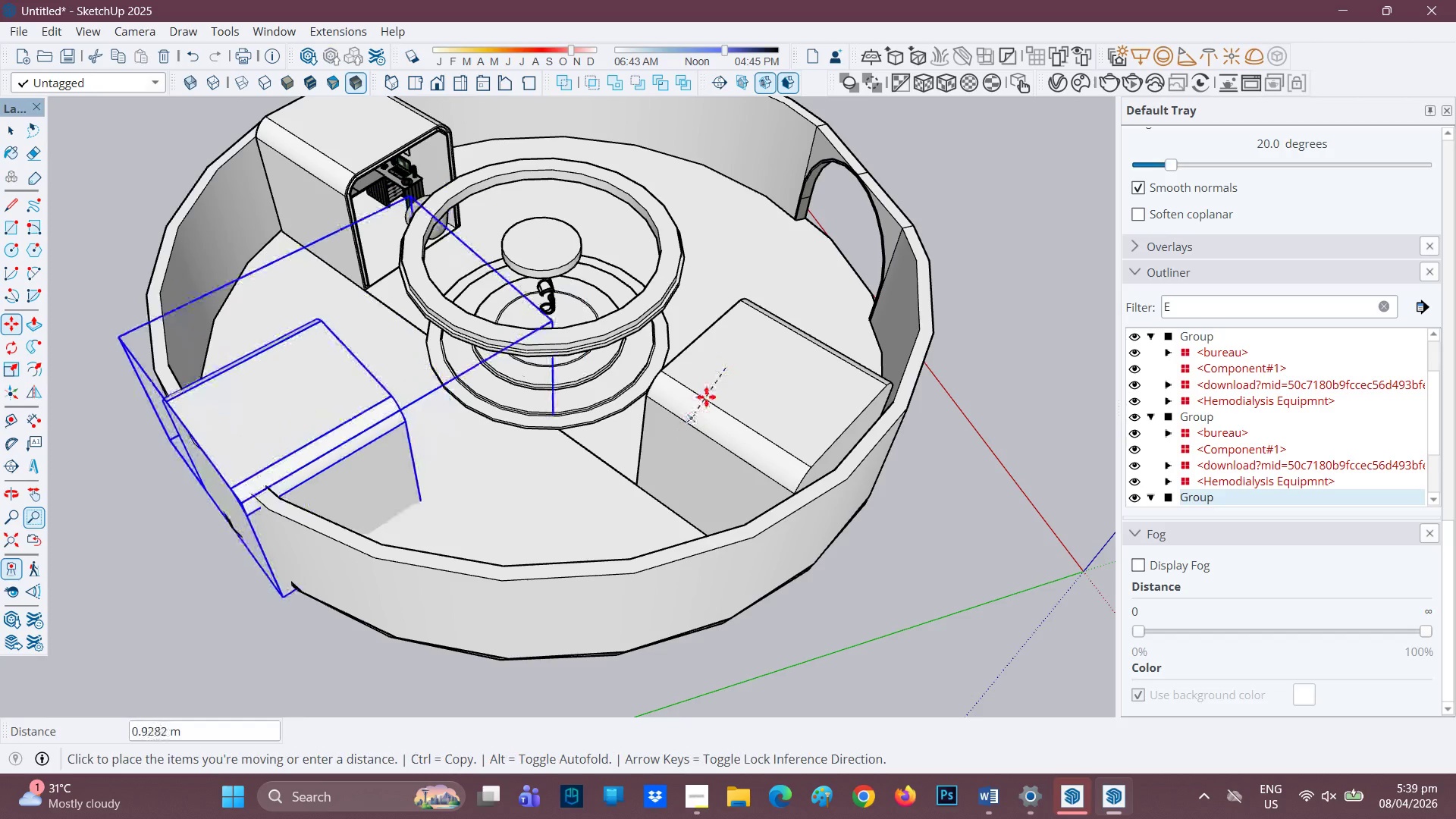 
key(Space)
 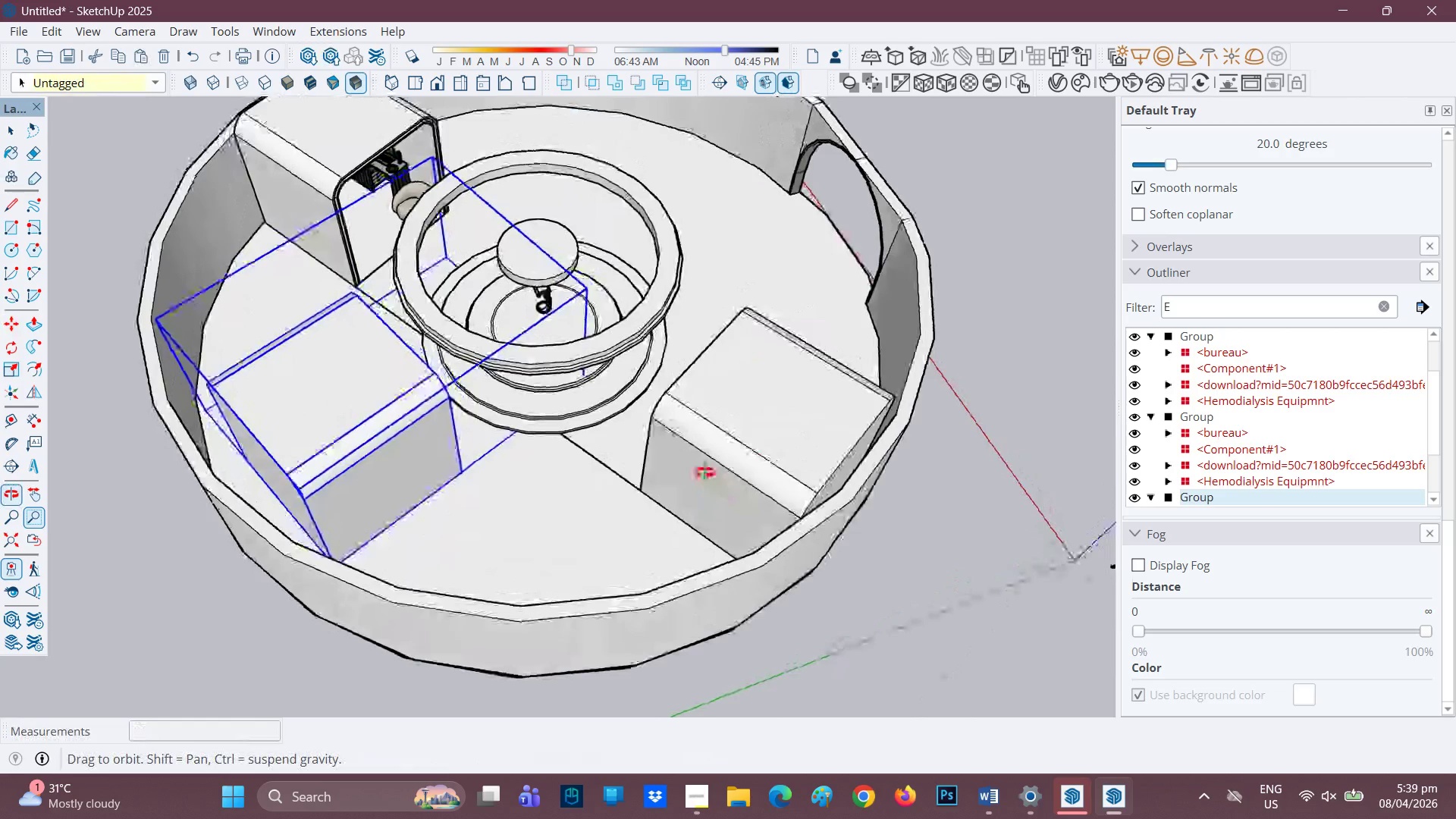 
key(H)
 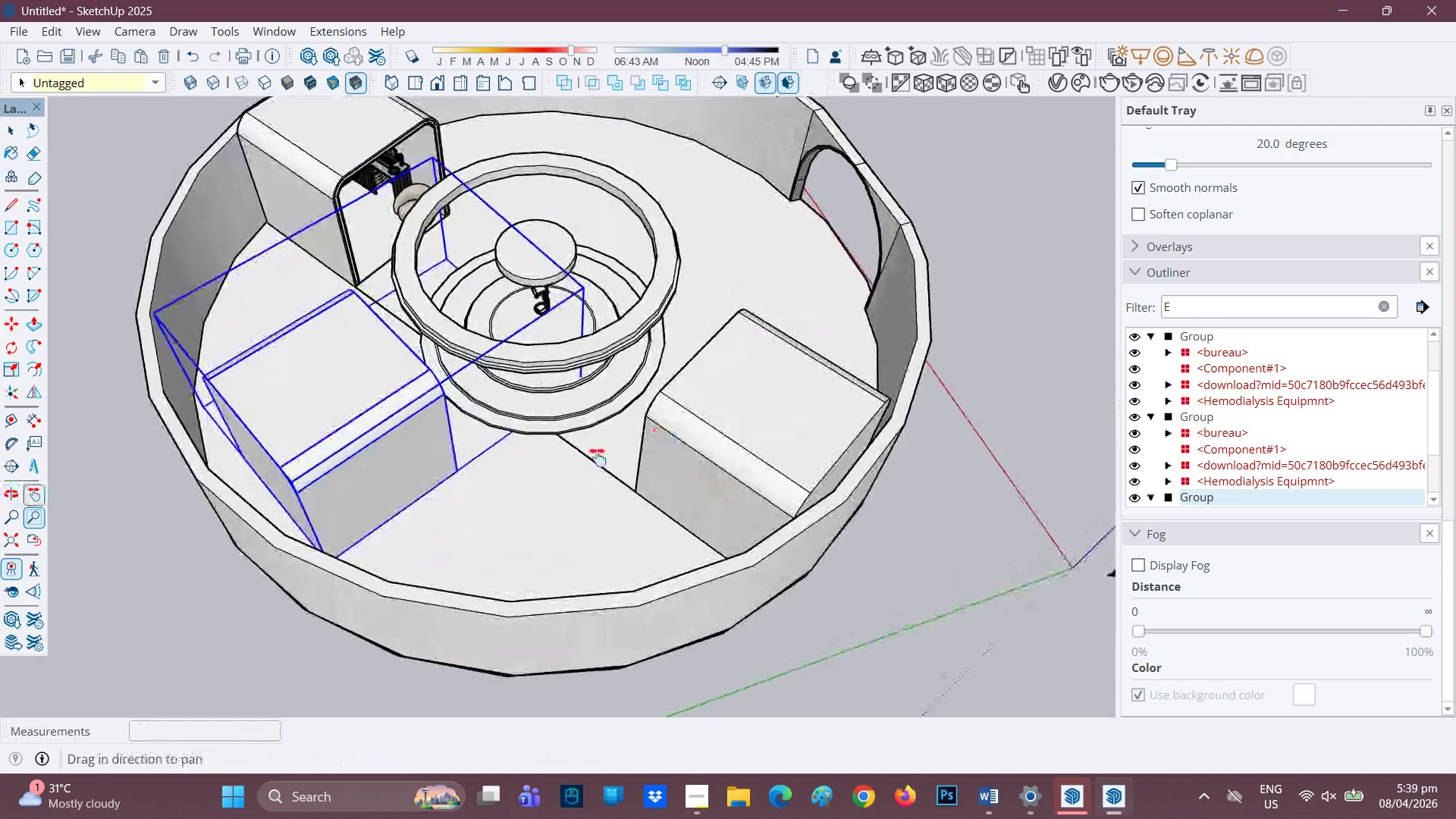 
left_click_drag(start_coordinate=[667, 434], to_coordinate=[426, 471])
 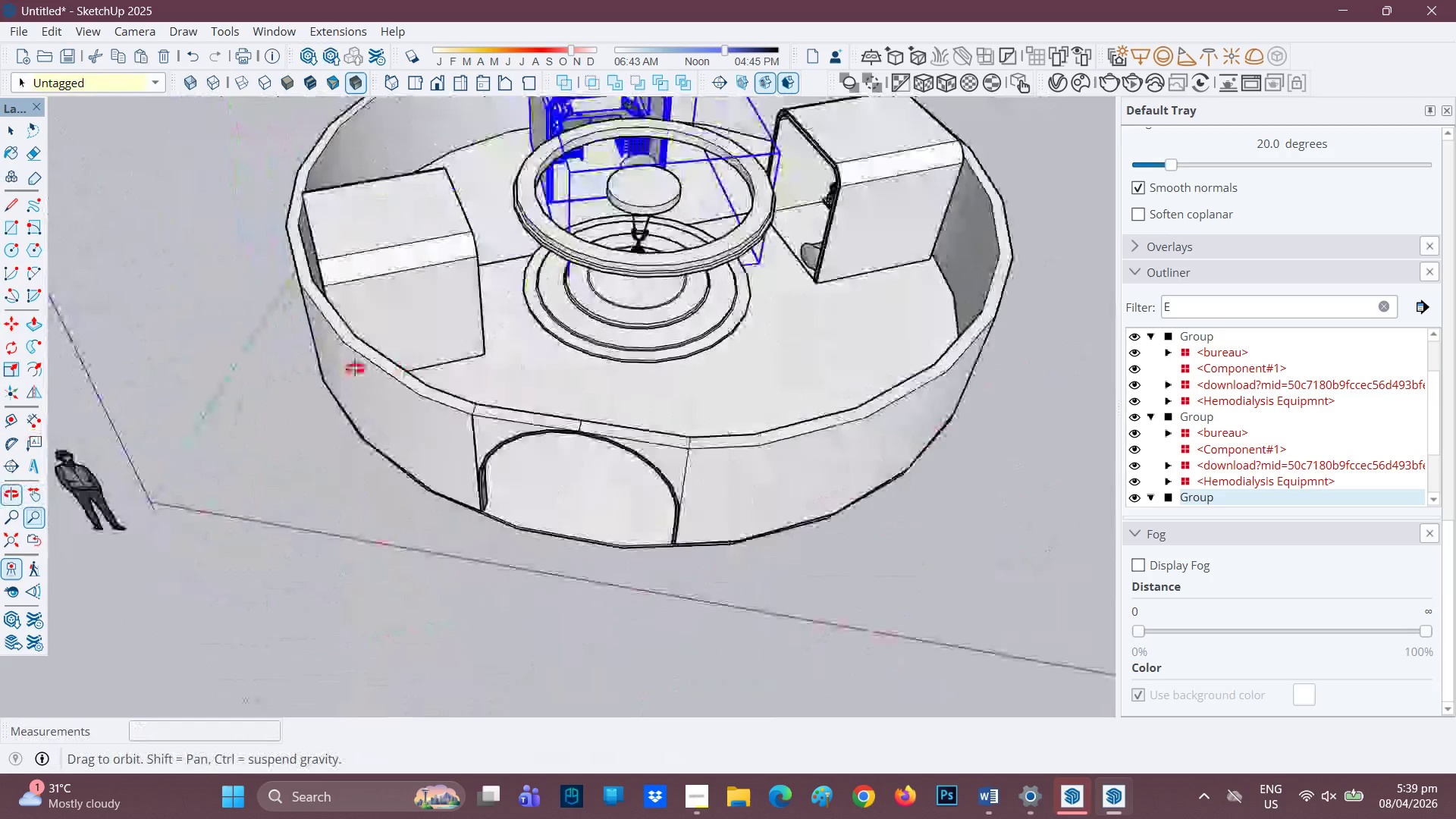 
scroll: coordinate [376, 275], scroll_direction: up, amount: 1.0
 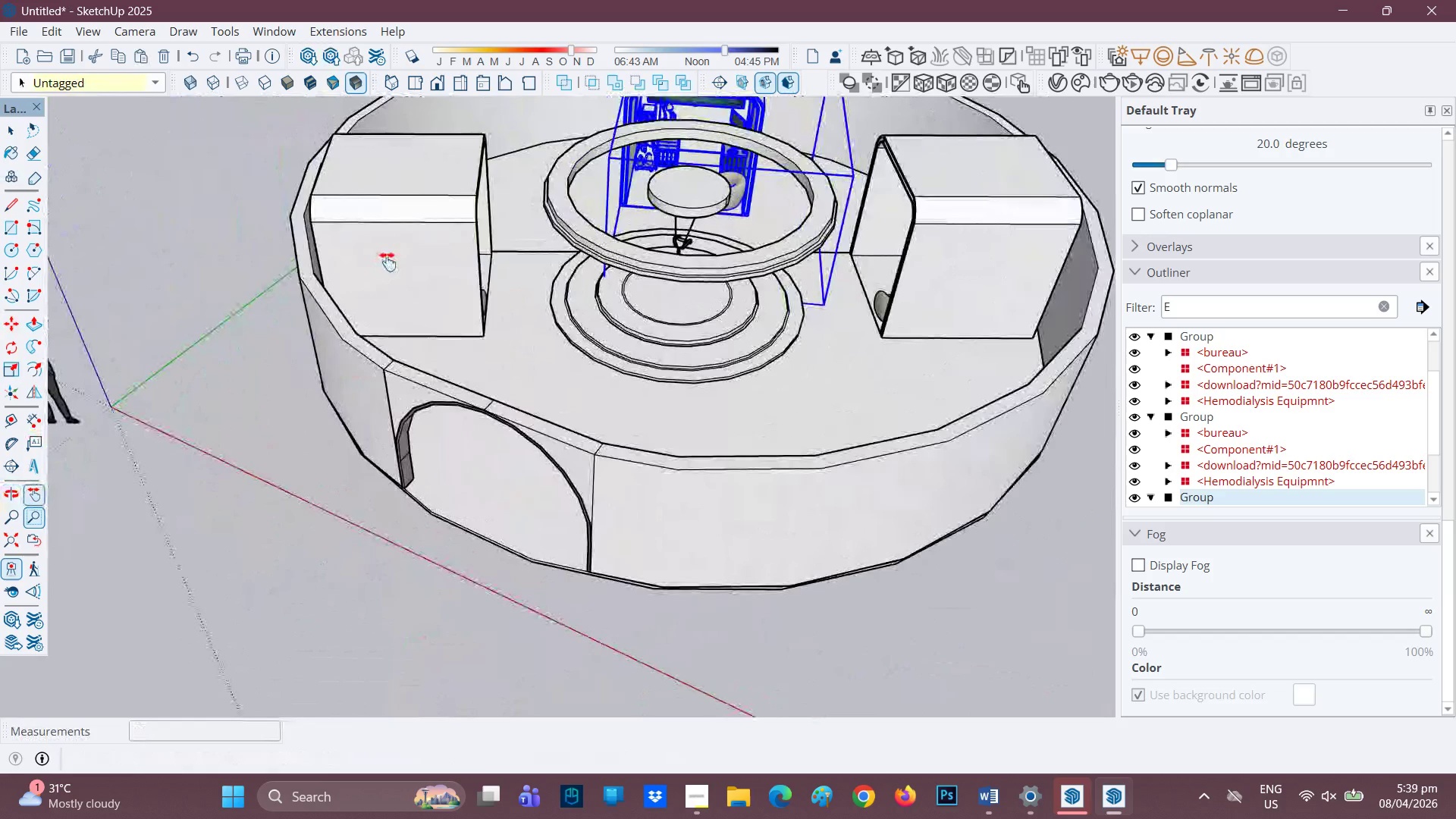 
key(Space)
 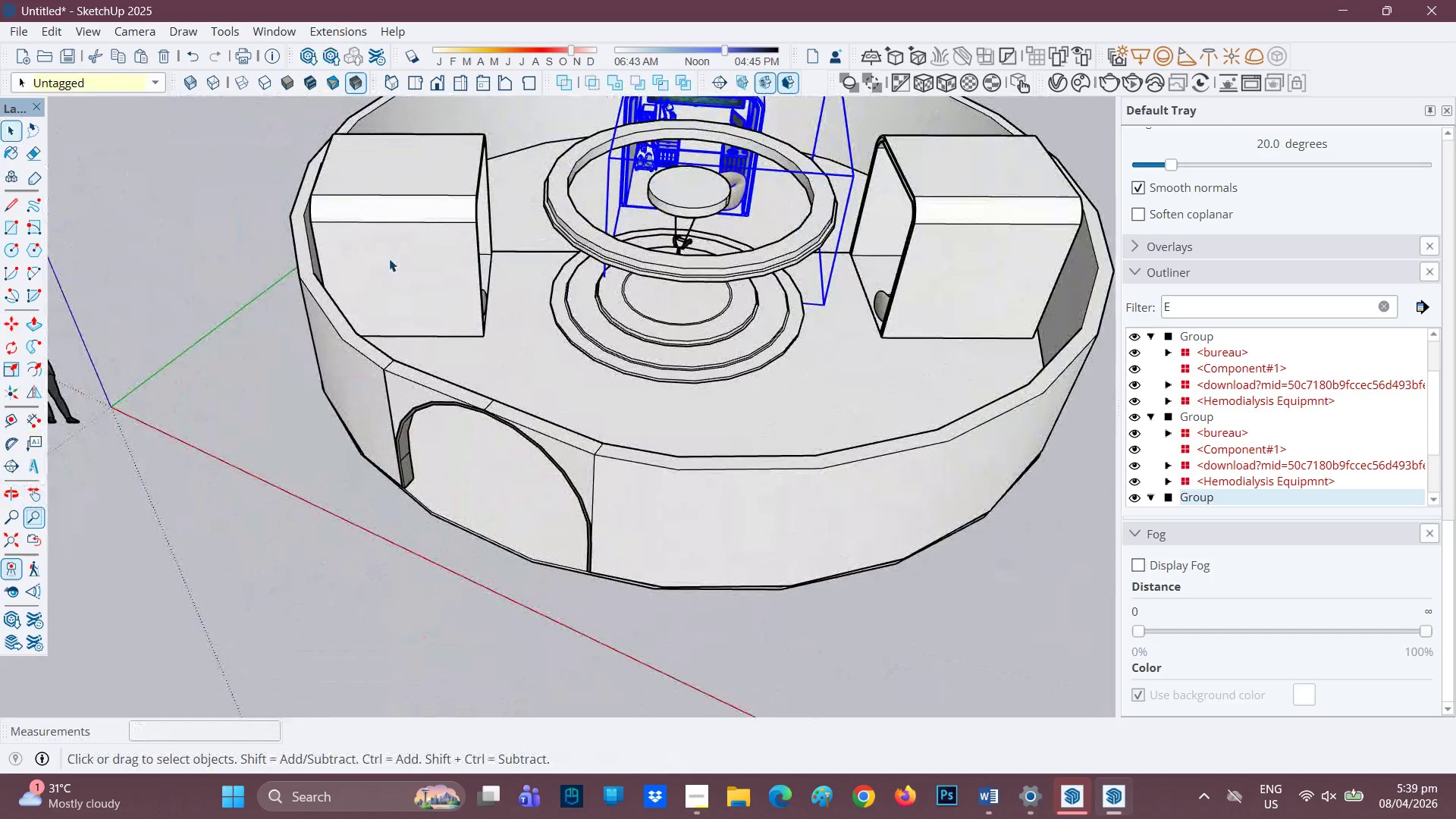 
left_click([389, 259])
 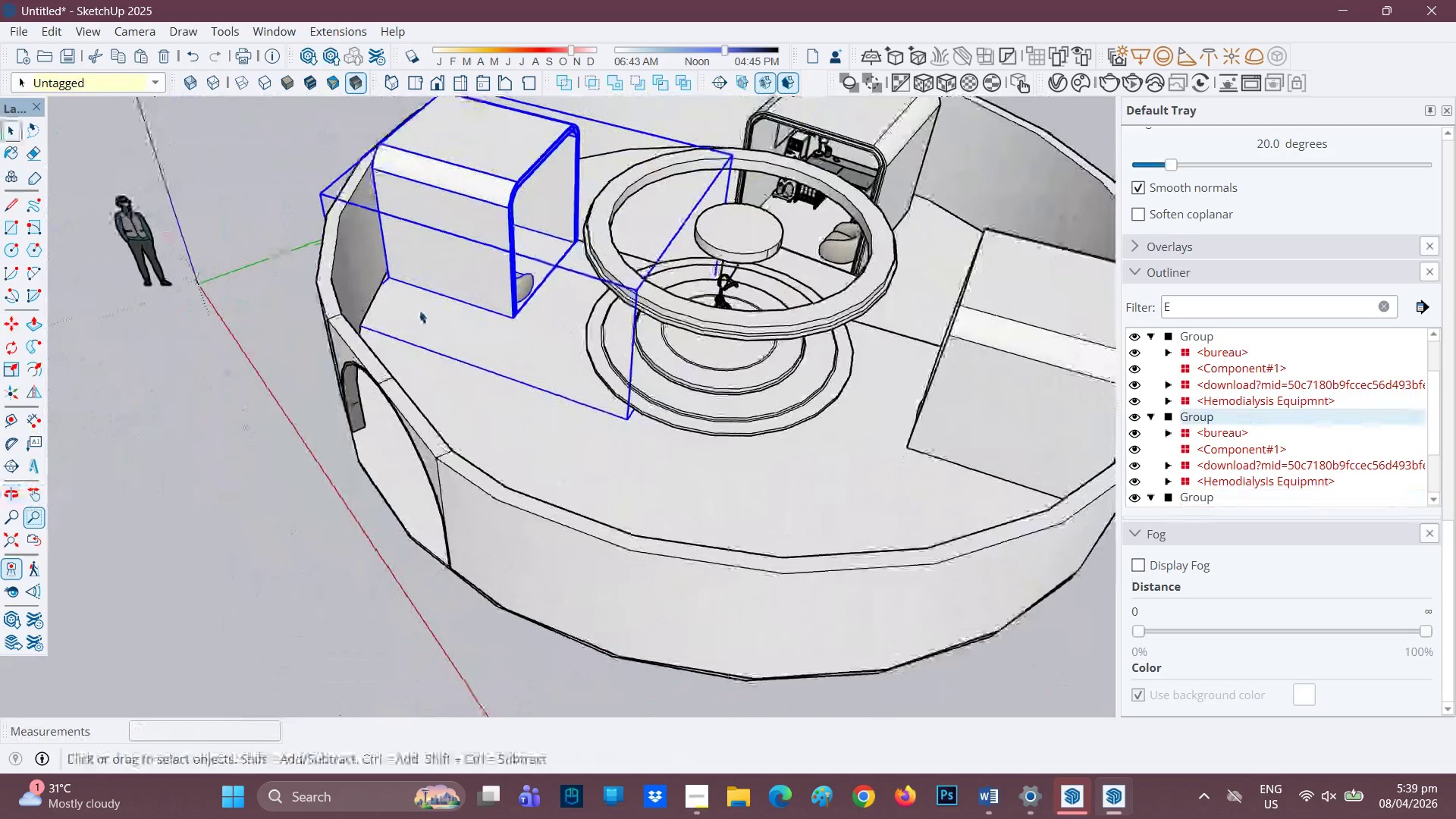 
key(M)
 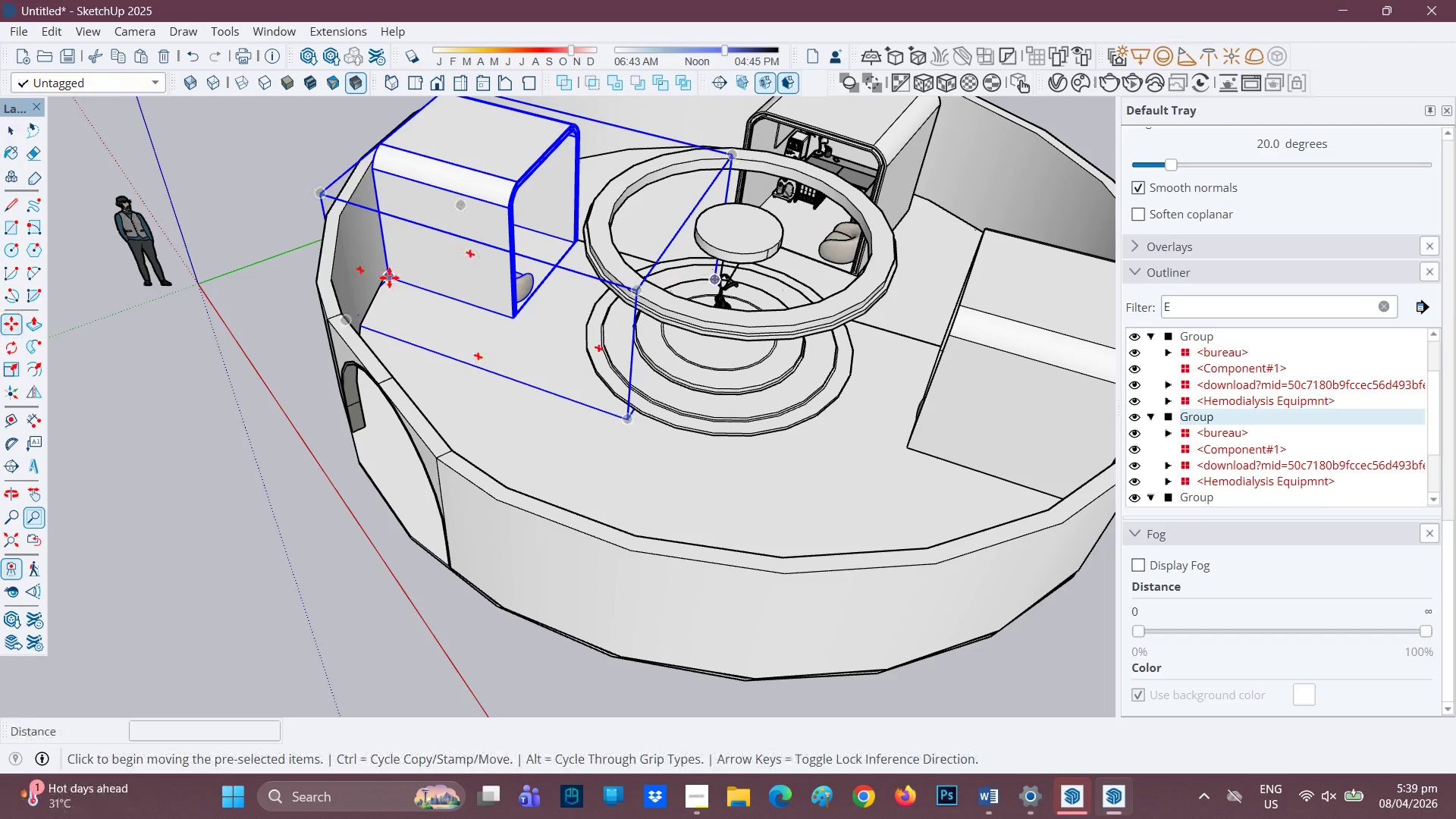 
left_click([389, 278])
 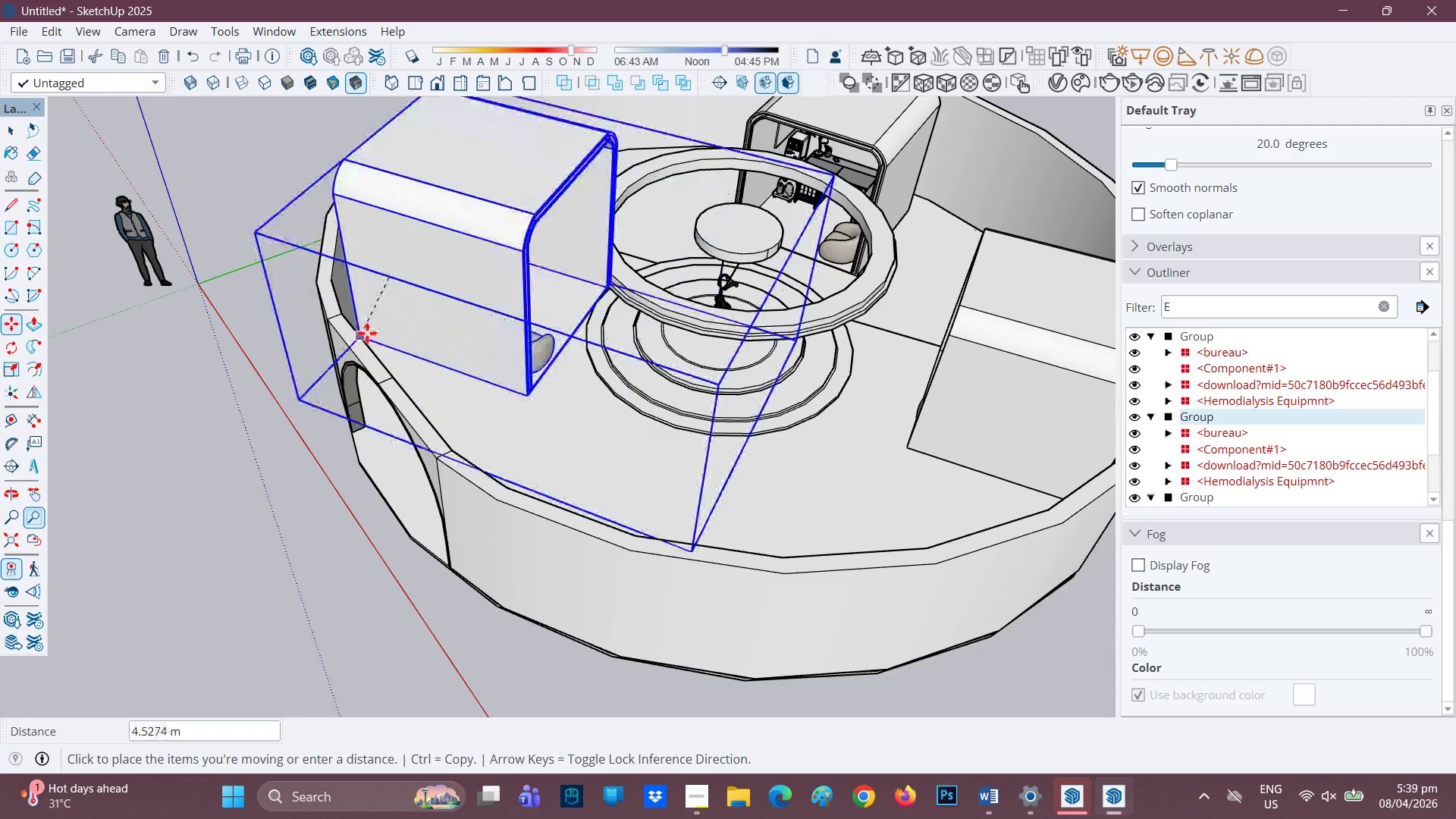 
left_click([374, 328])
 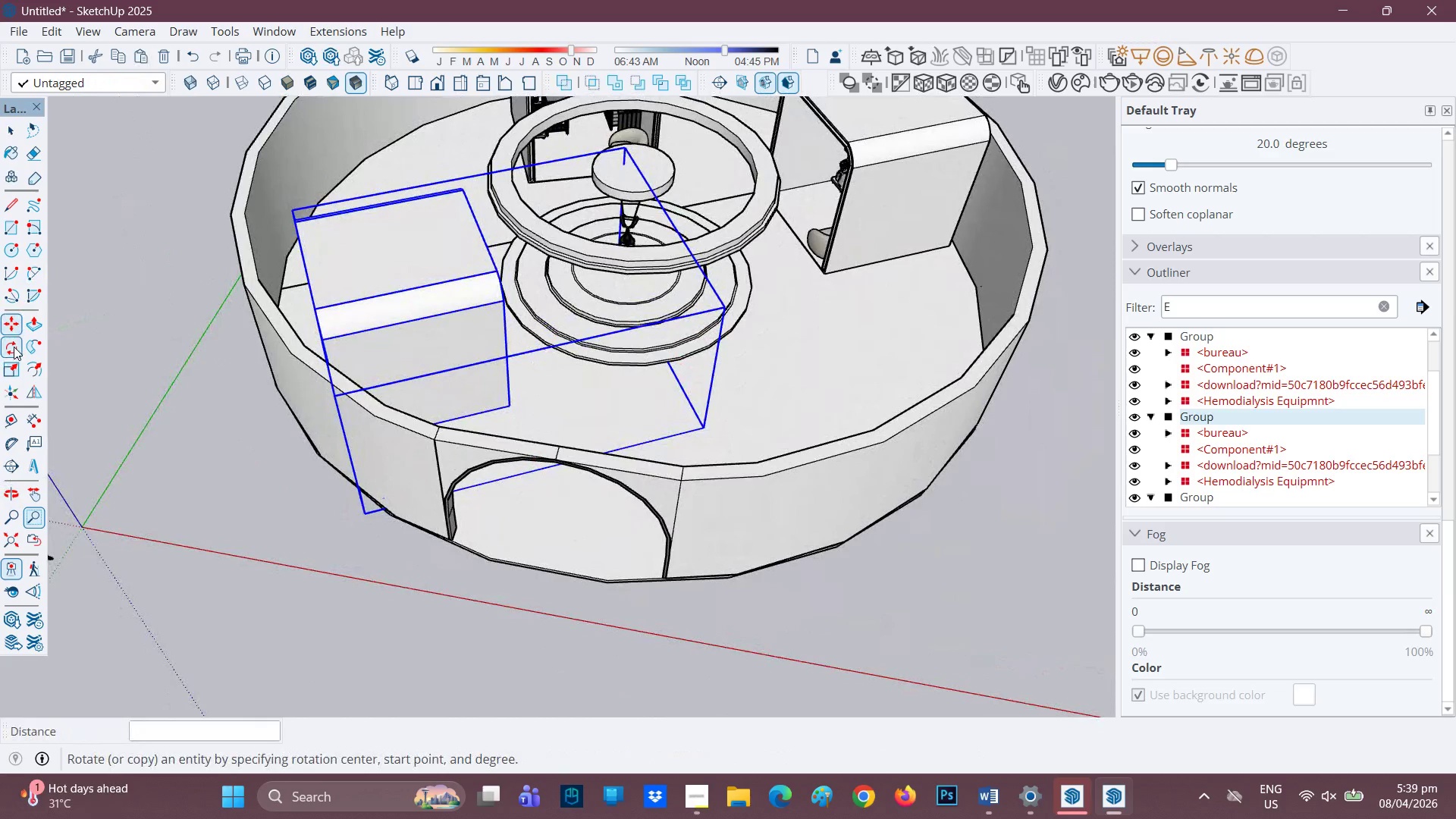 
wait(5.17)
 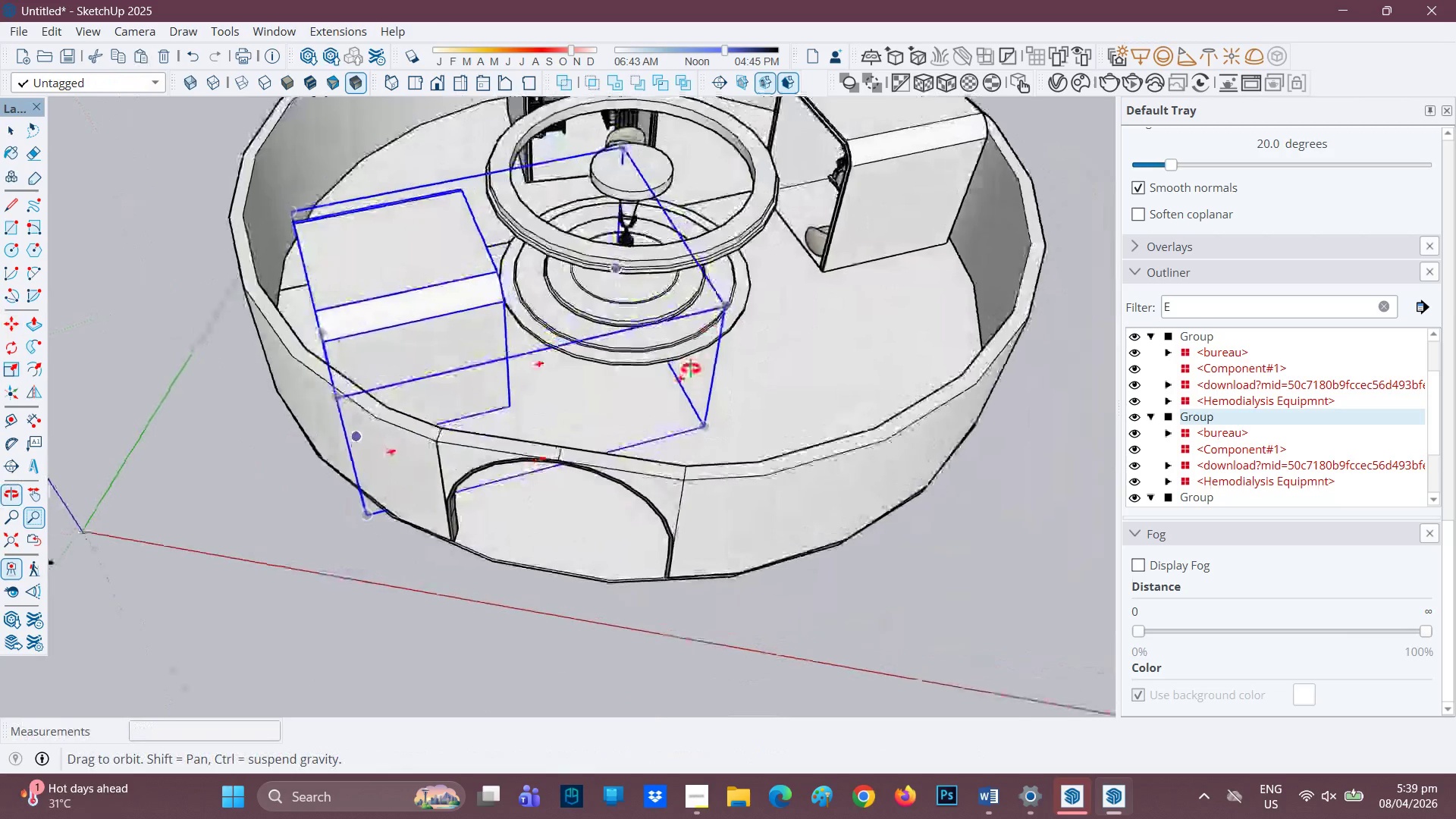 
left_click([573, 412])
 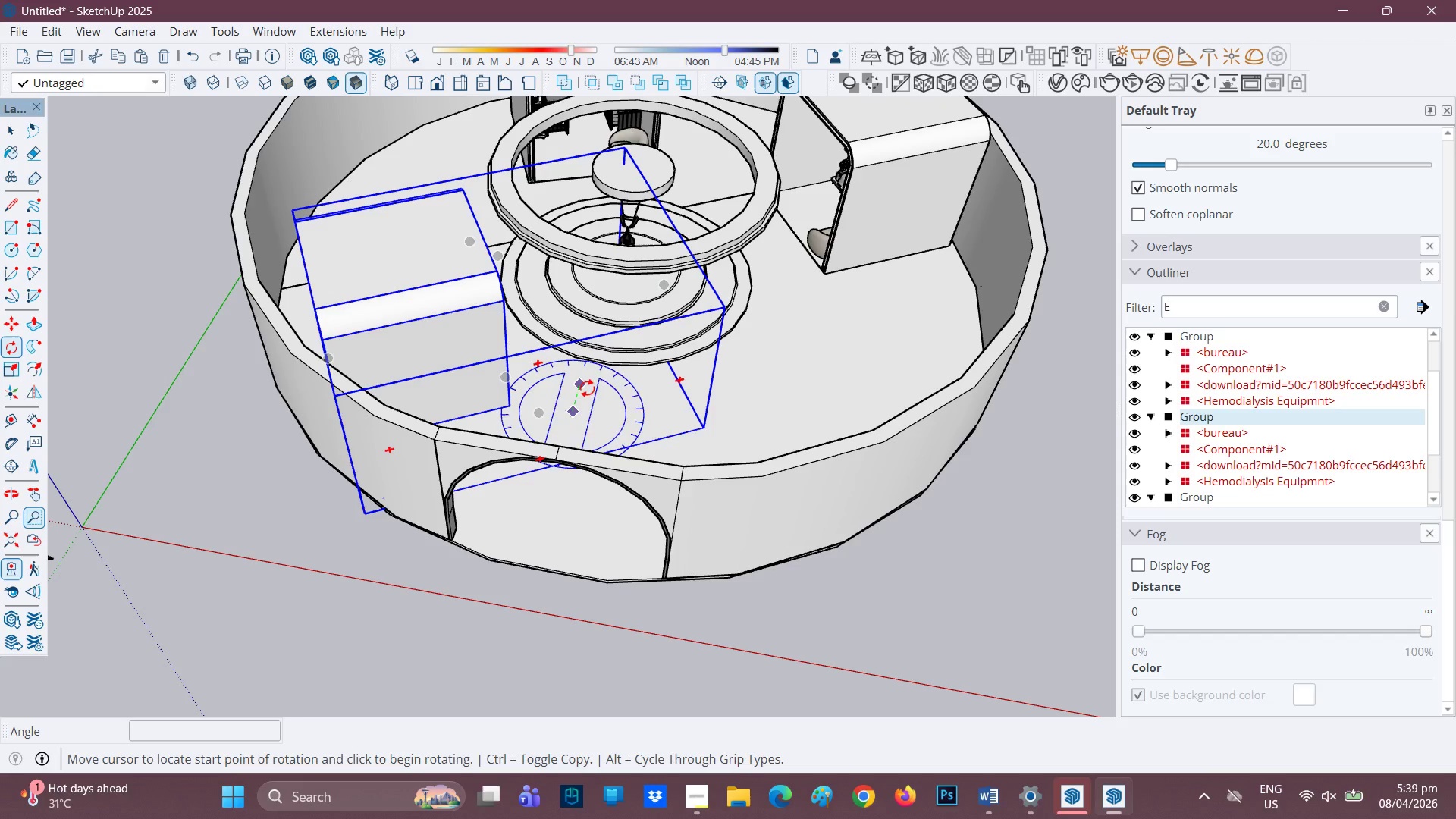 
left_click([615, 406])
 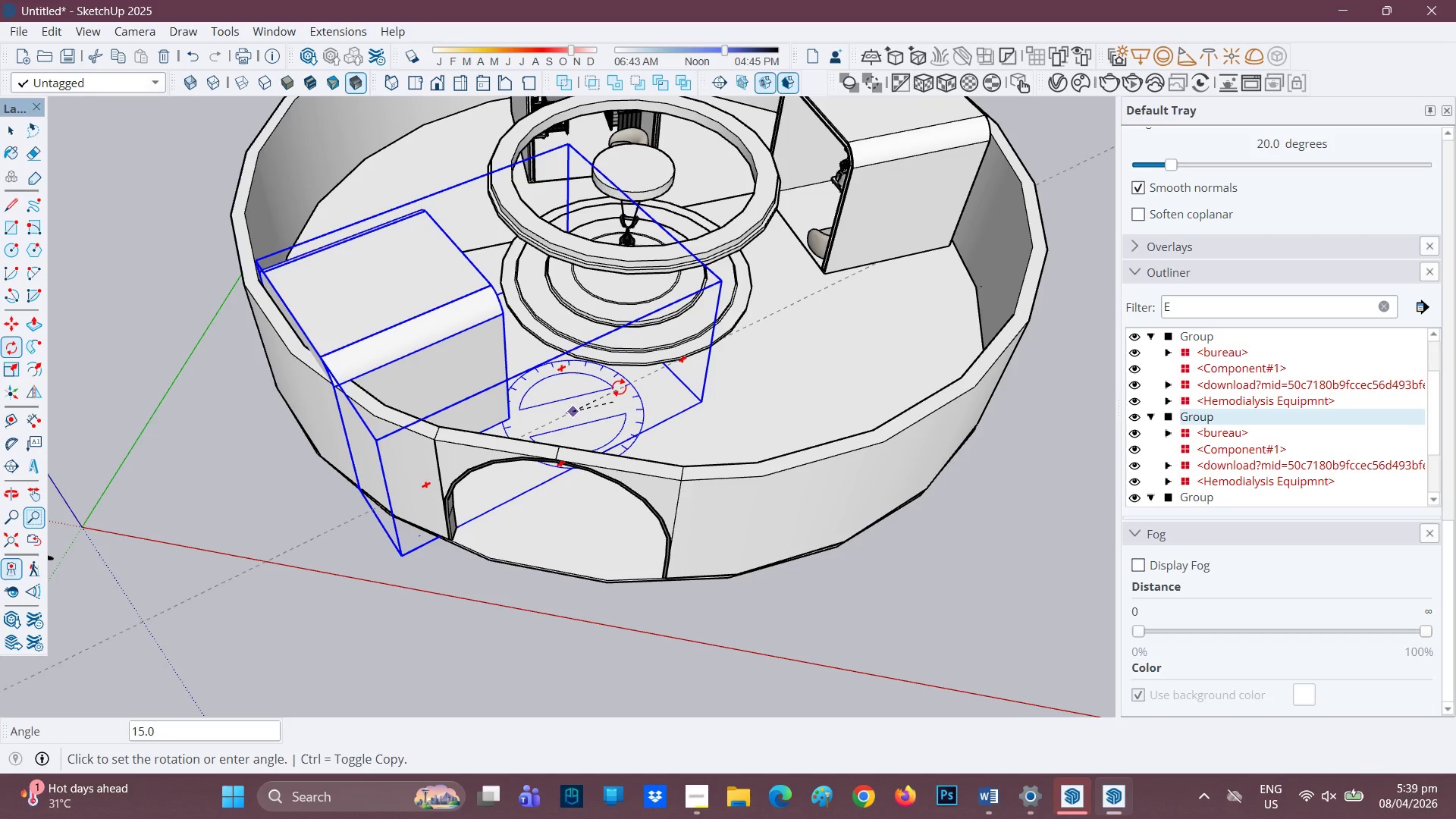 
left_click([619, 388])
 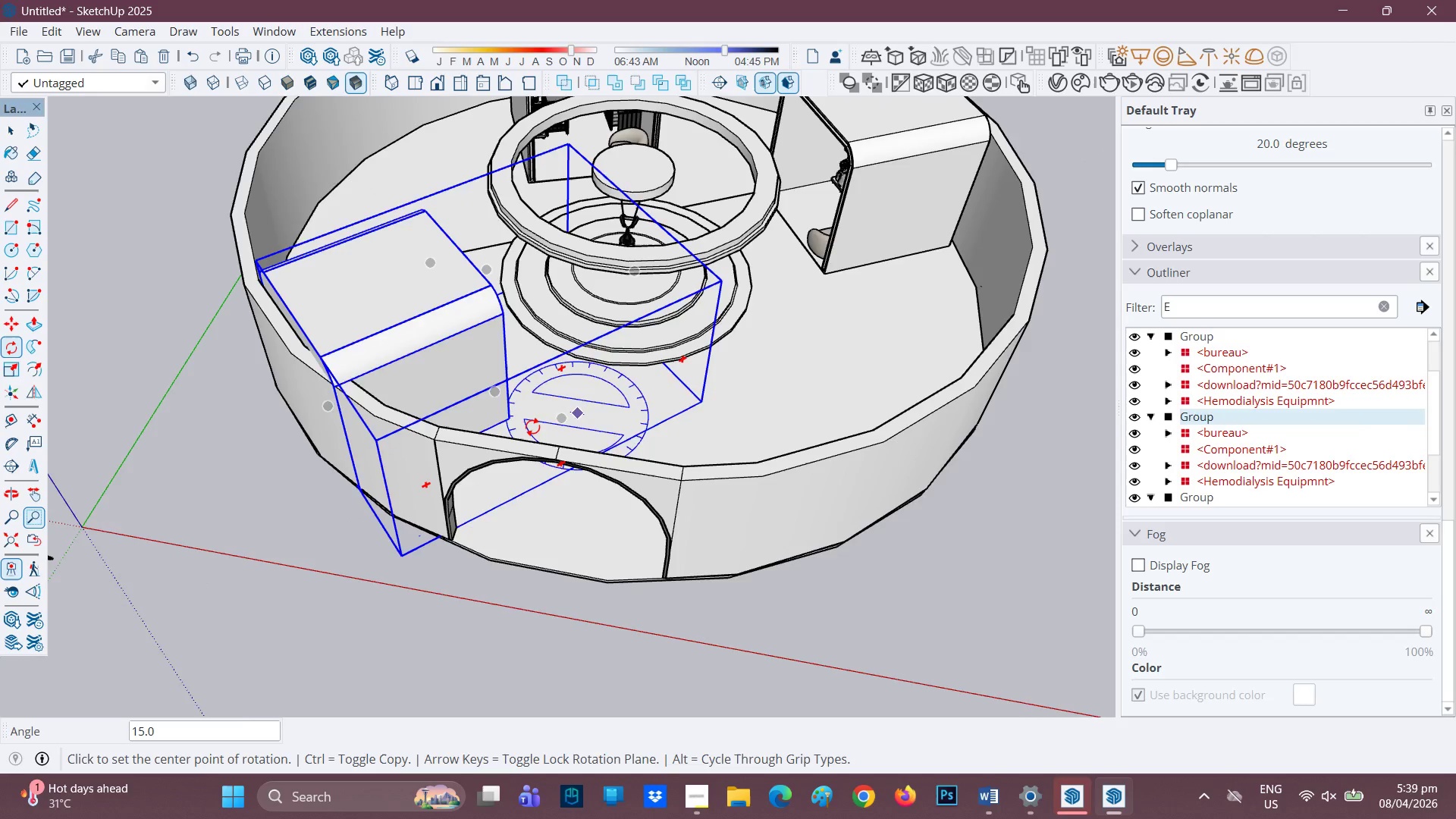 
scroll: coordinate [482, 430], scroll_direction: down, amount: 2.0
 